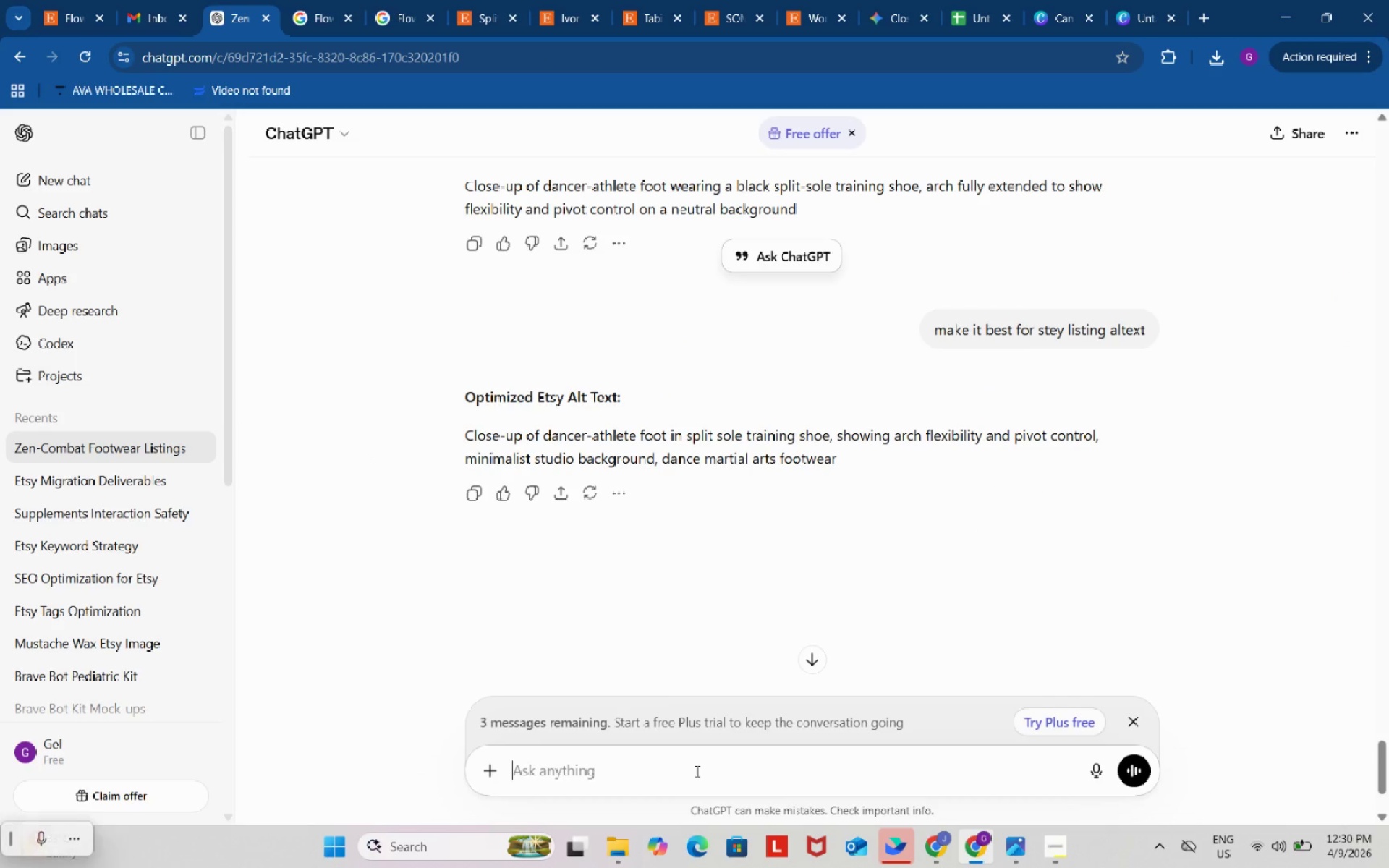 
key(Control+ControlLeft)
 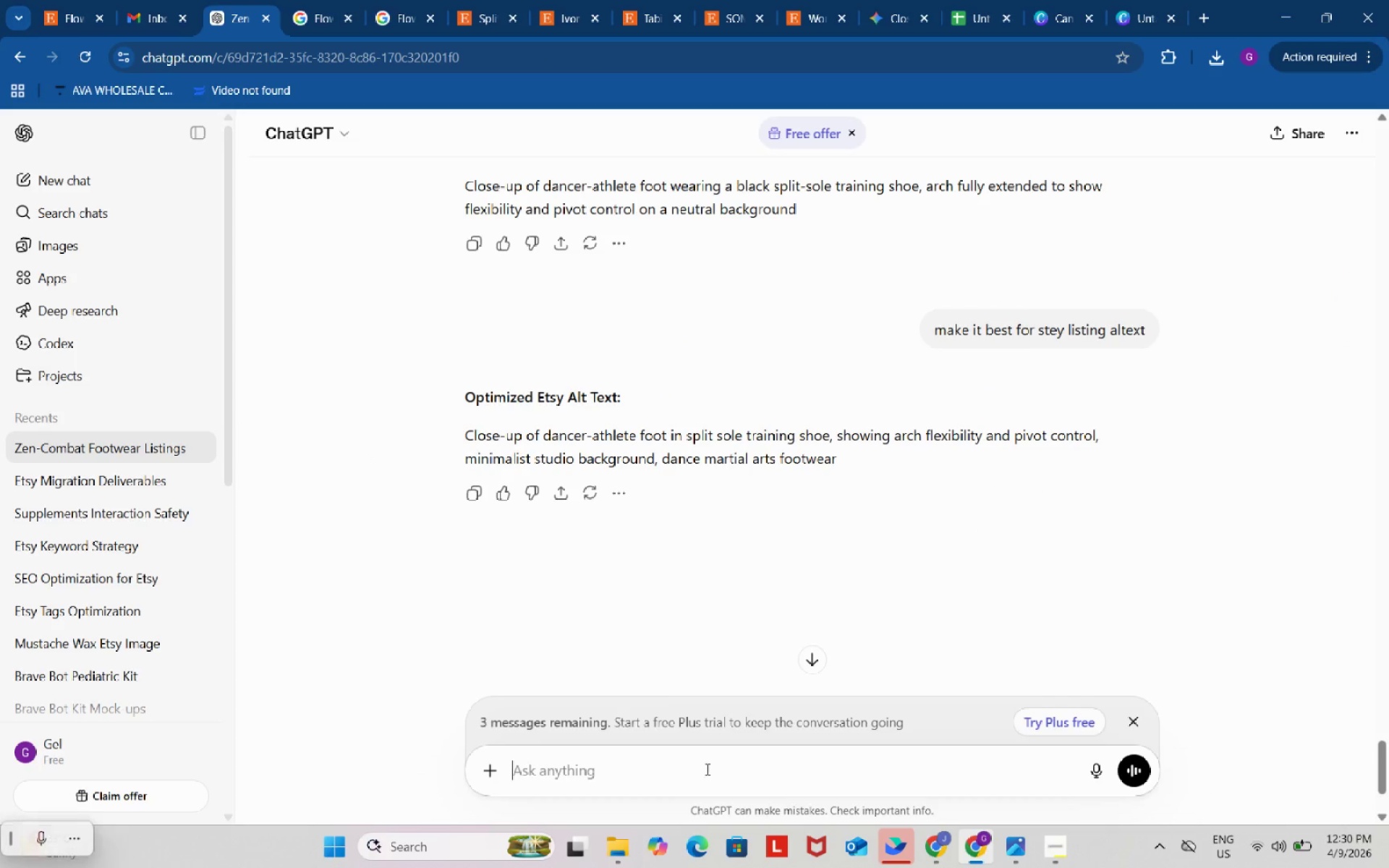 
key(Control+V)
 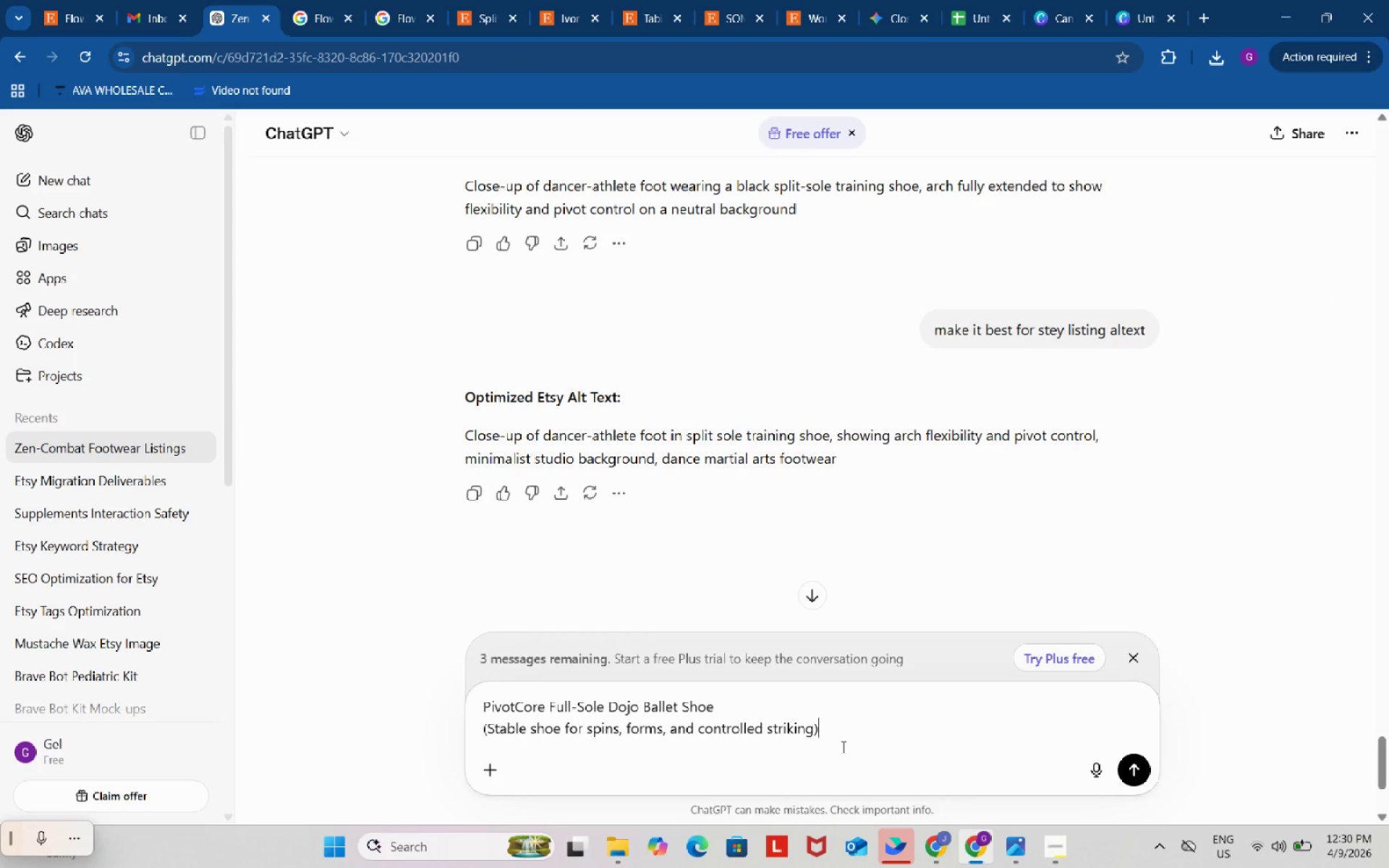 
type( write me an image prompt for this item)
 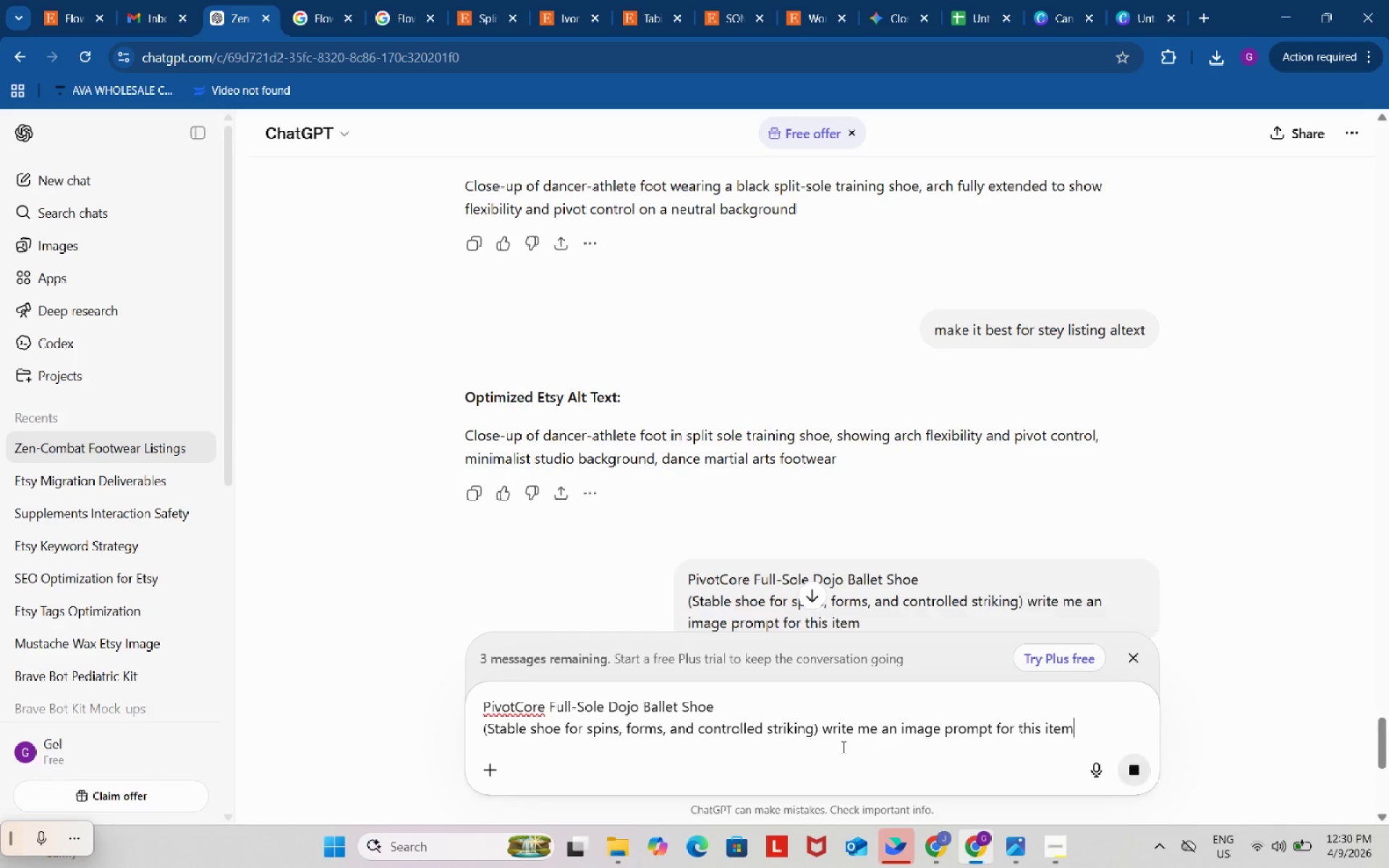 
key(Enter)
 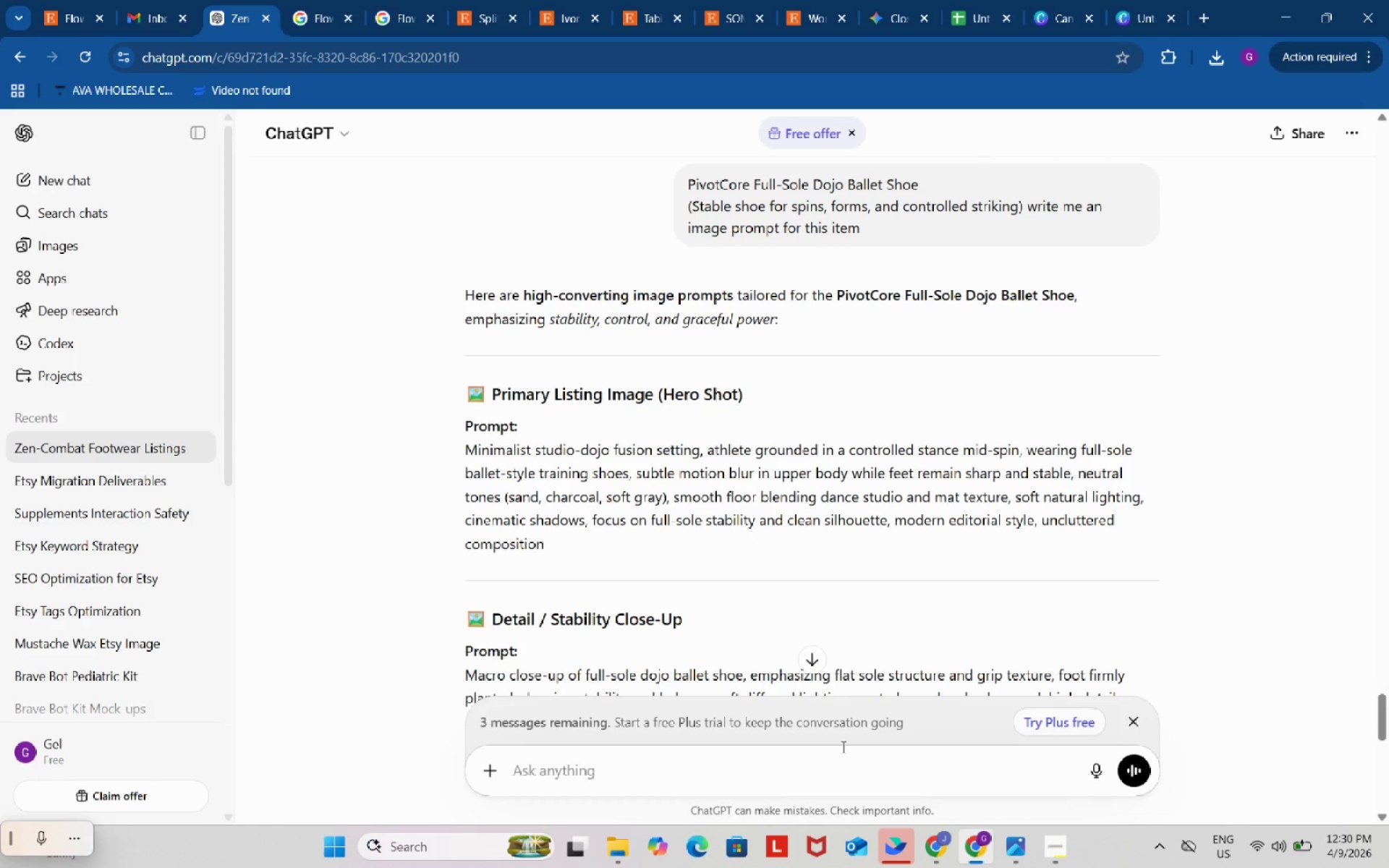 
wait(22.72)
 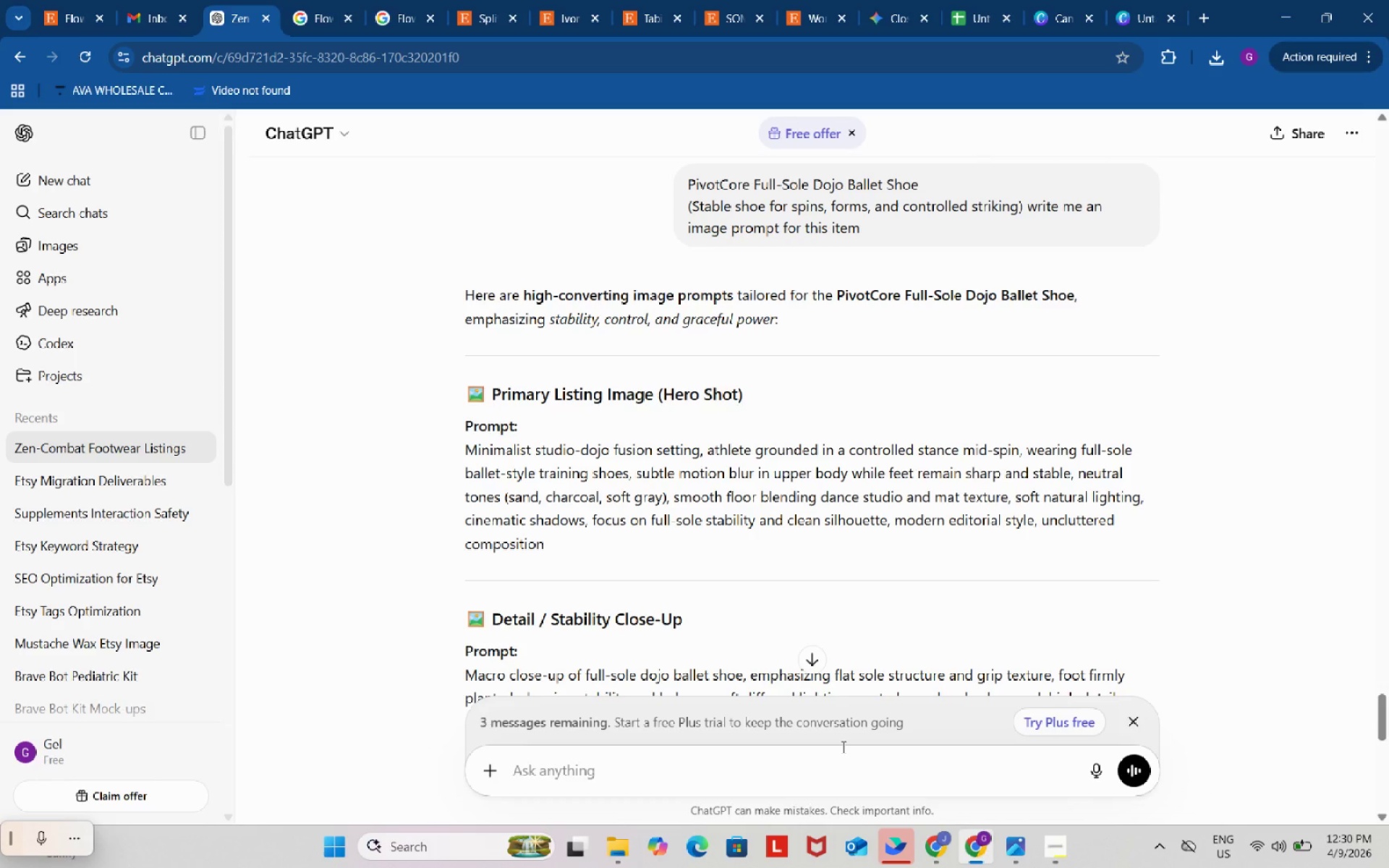 
left_click_drag(start_coordinate=[464, 451], to_coordinate=[561, 540])
 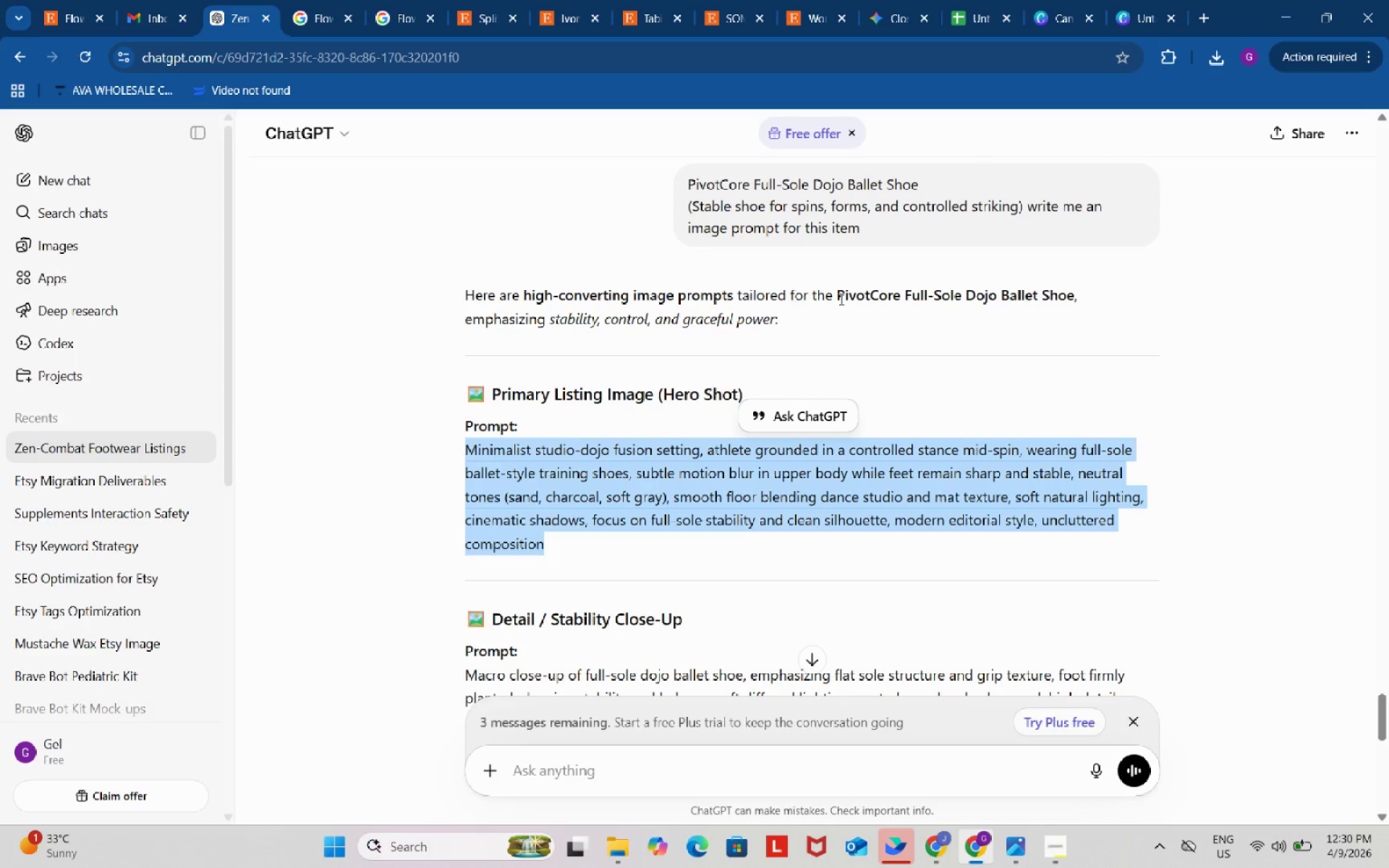 
left_click_drag(start_coordinate=[840, 299], to_coordinate=[1074, 292])
 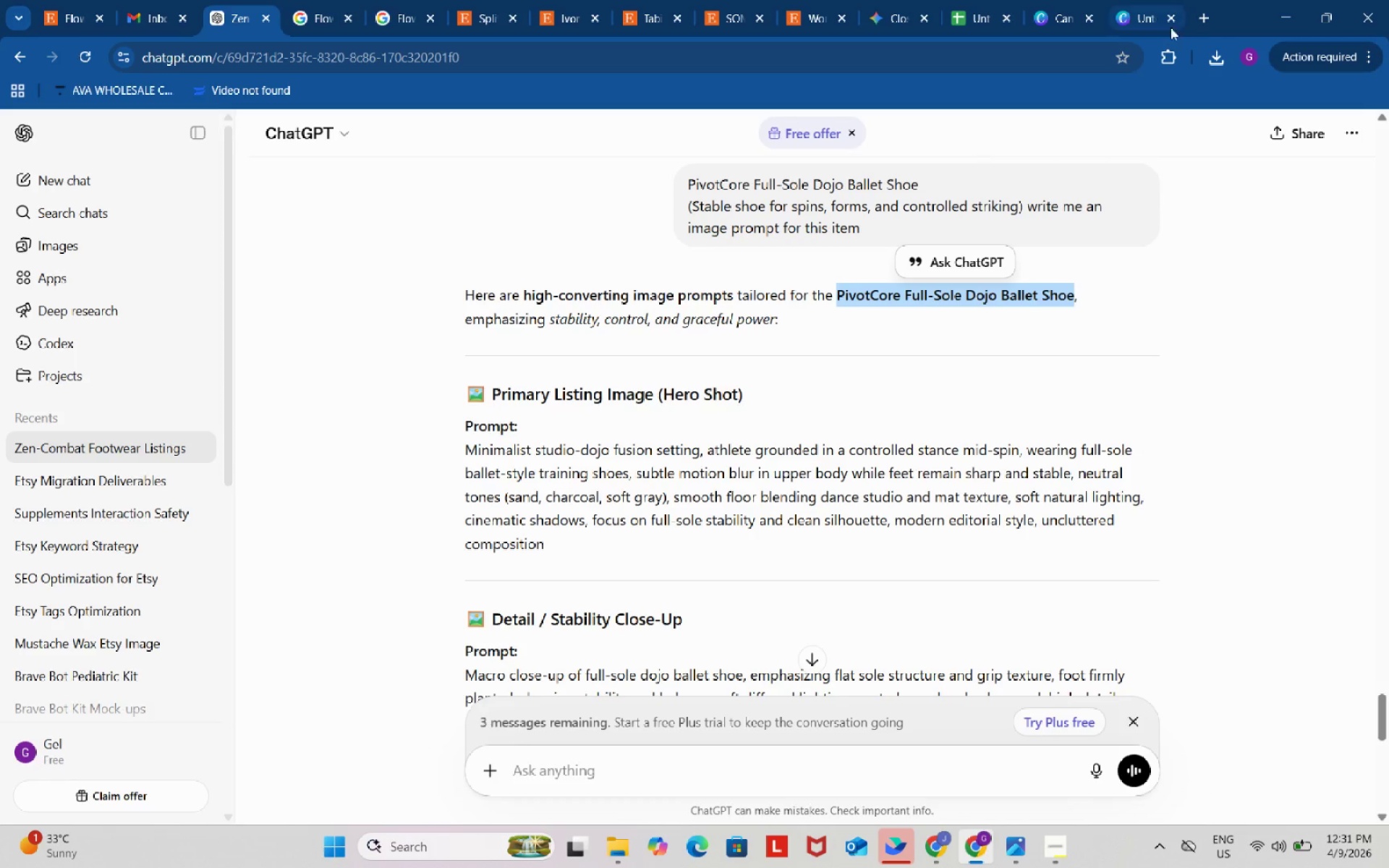 
key(Control+ControlLeft)
 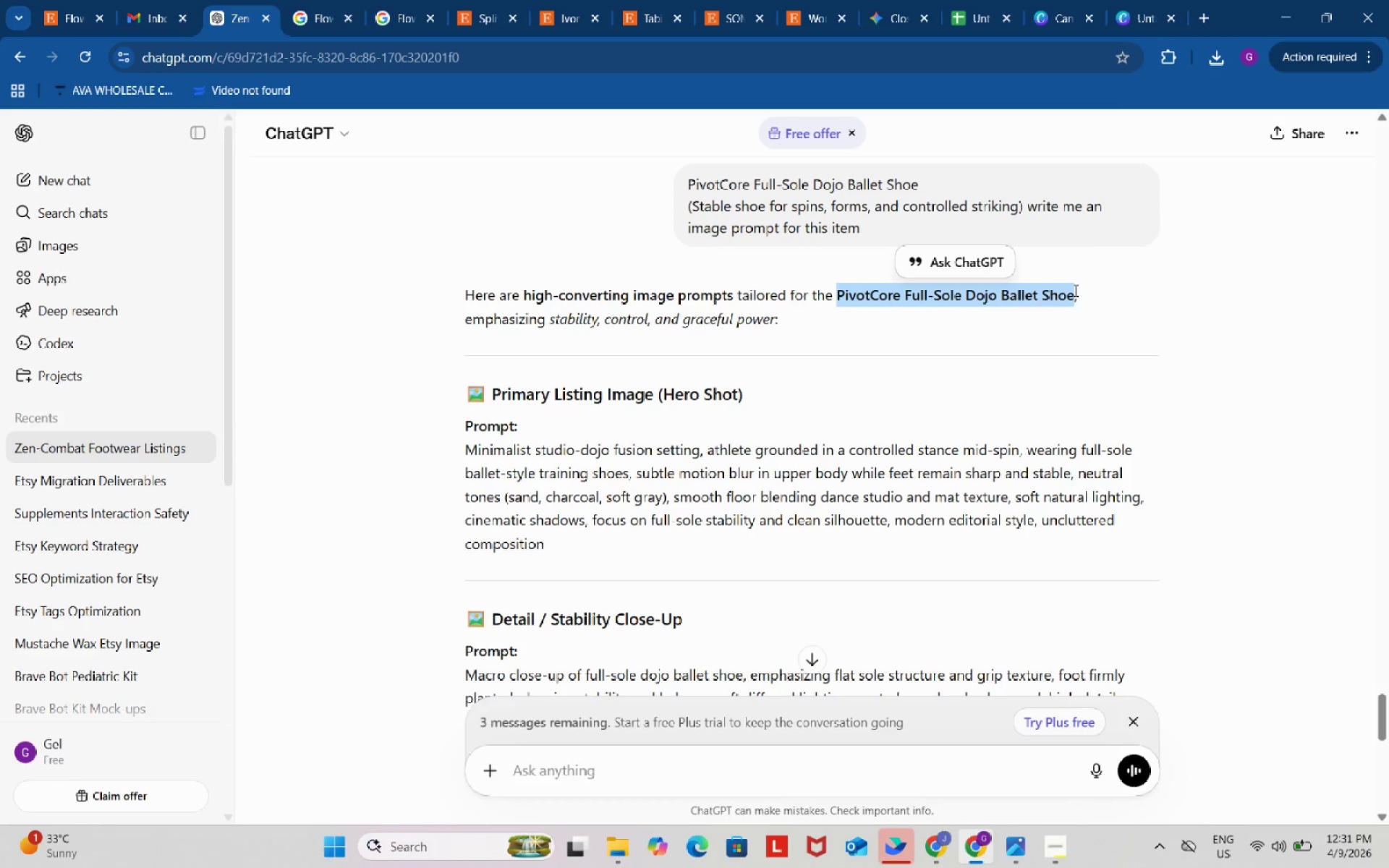 
key(Control+C)
 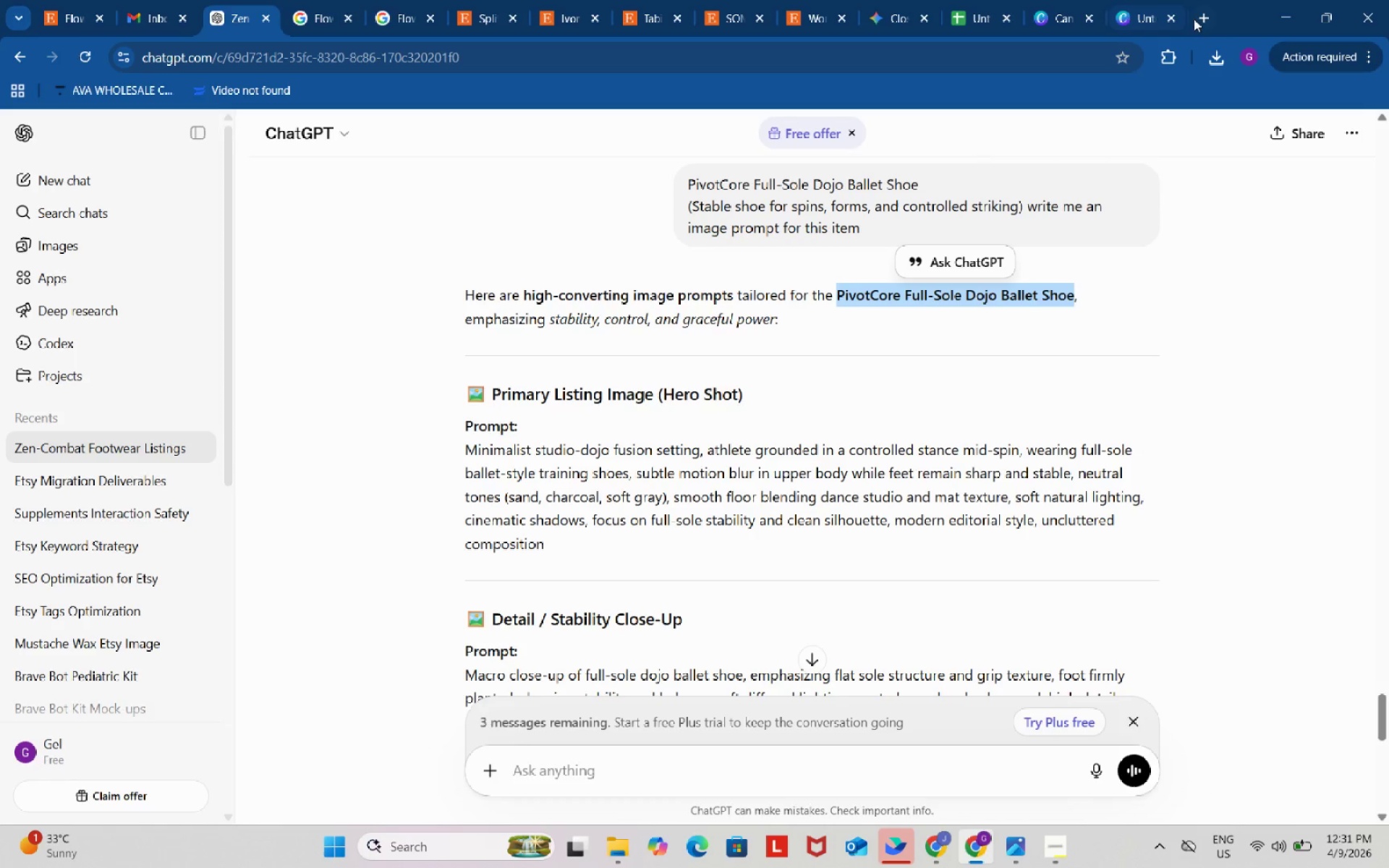 
left_click([1197, 18])
 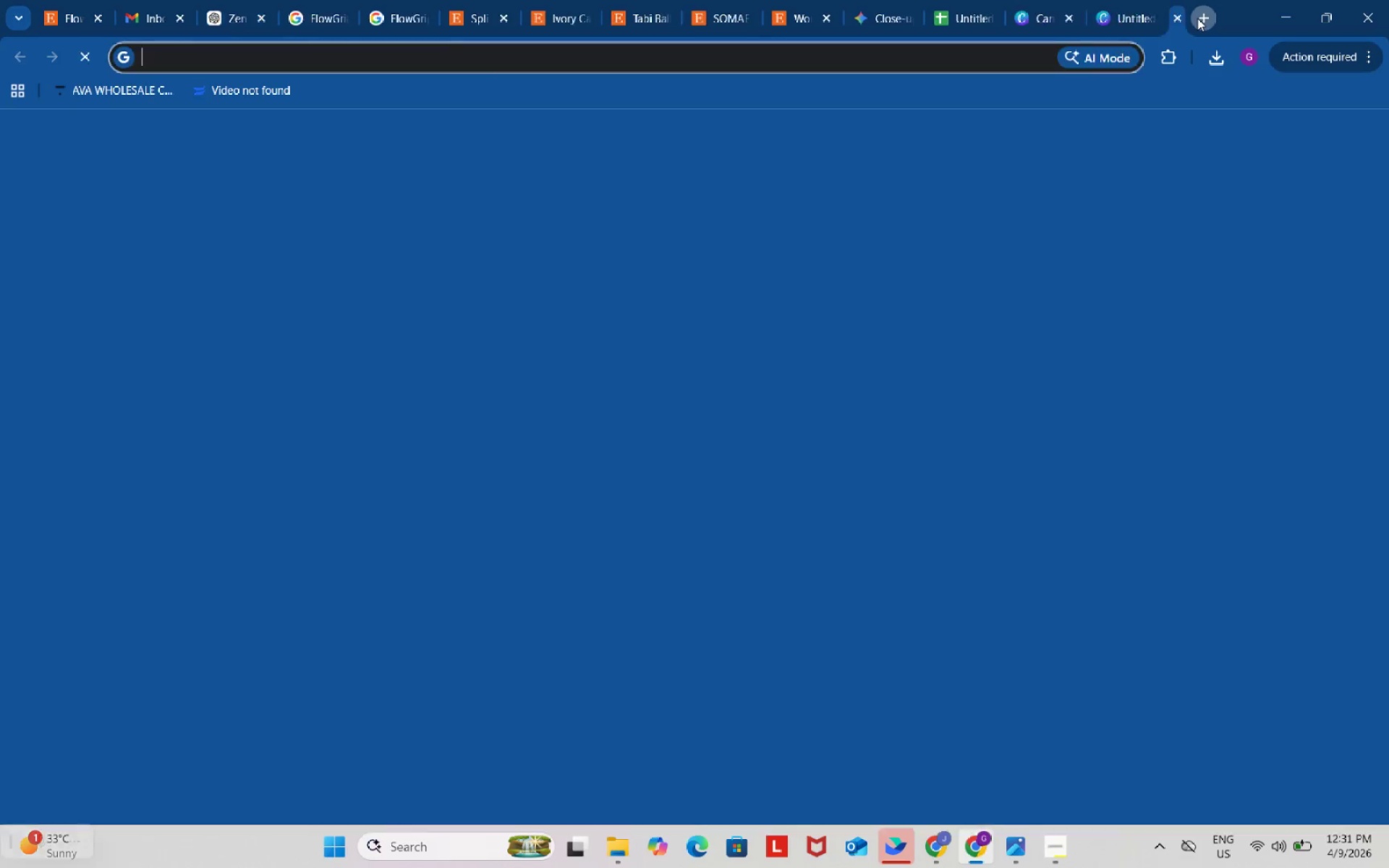 
key(Control+ControlLeft)
 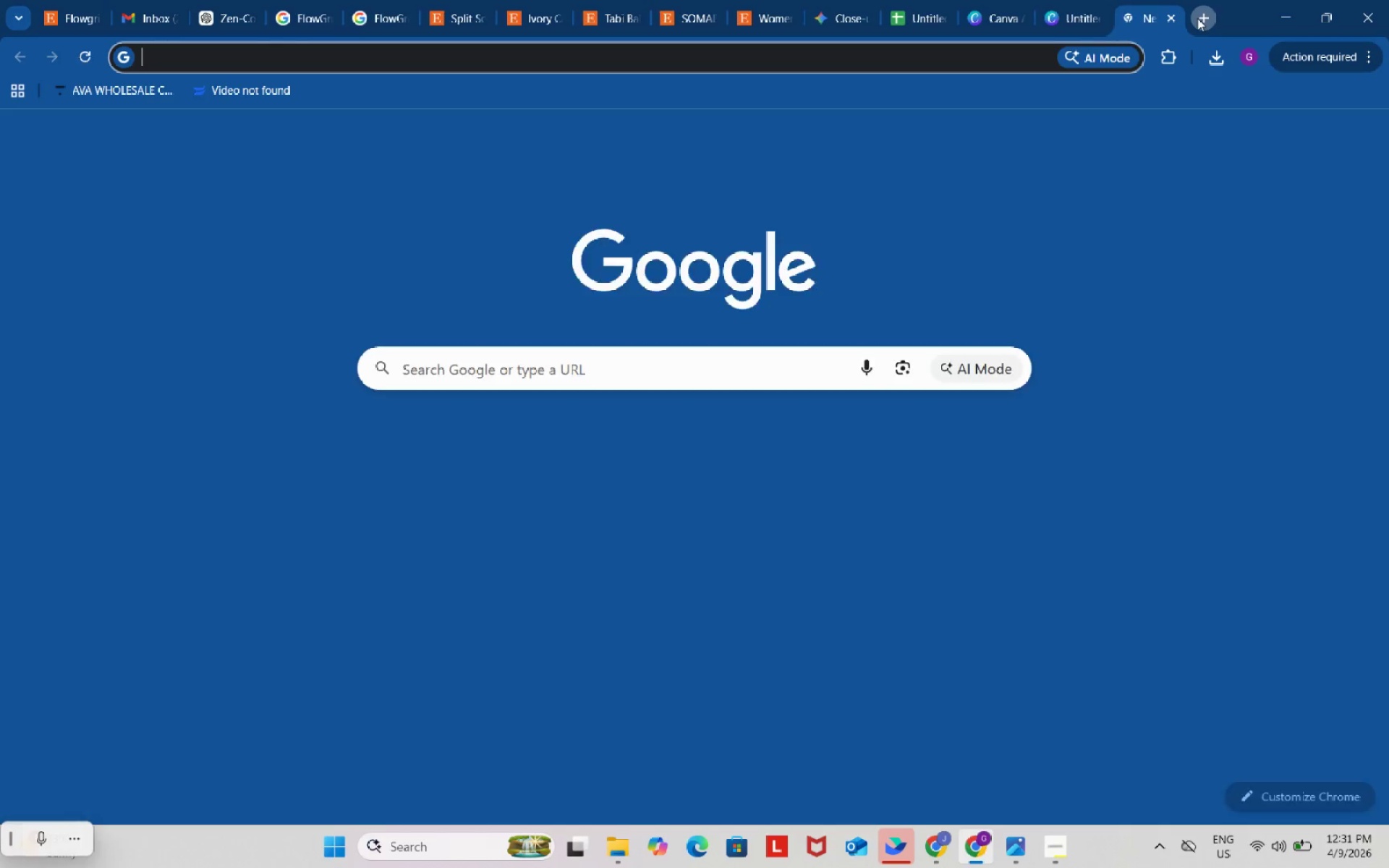 
key(Control+V)
 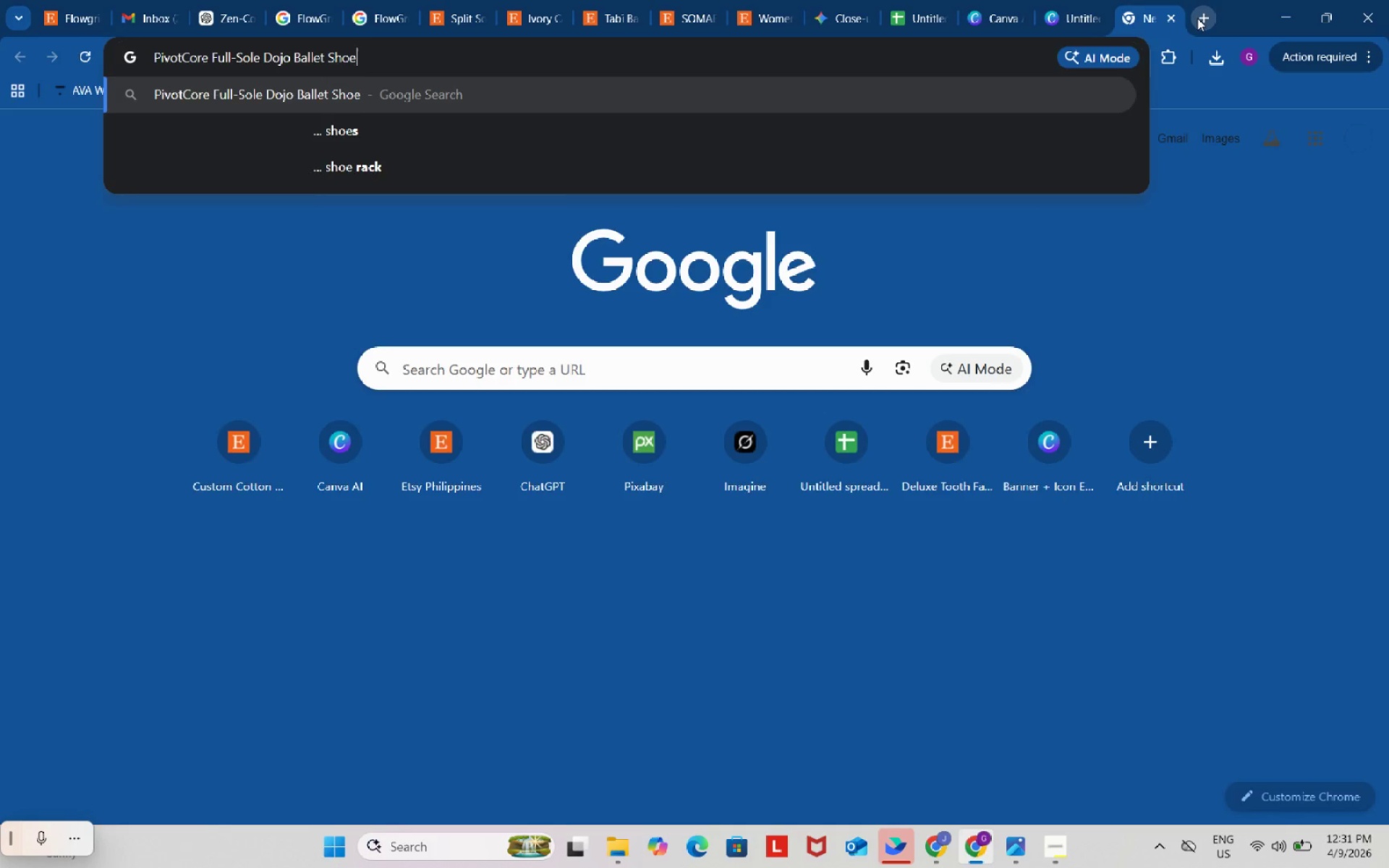 
key(Enter)
 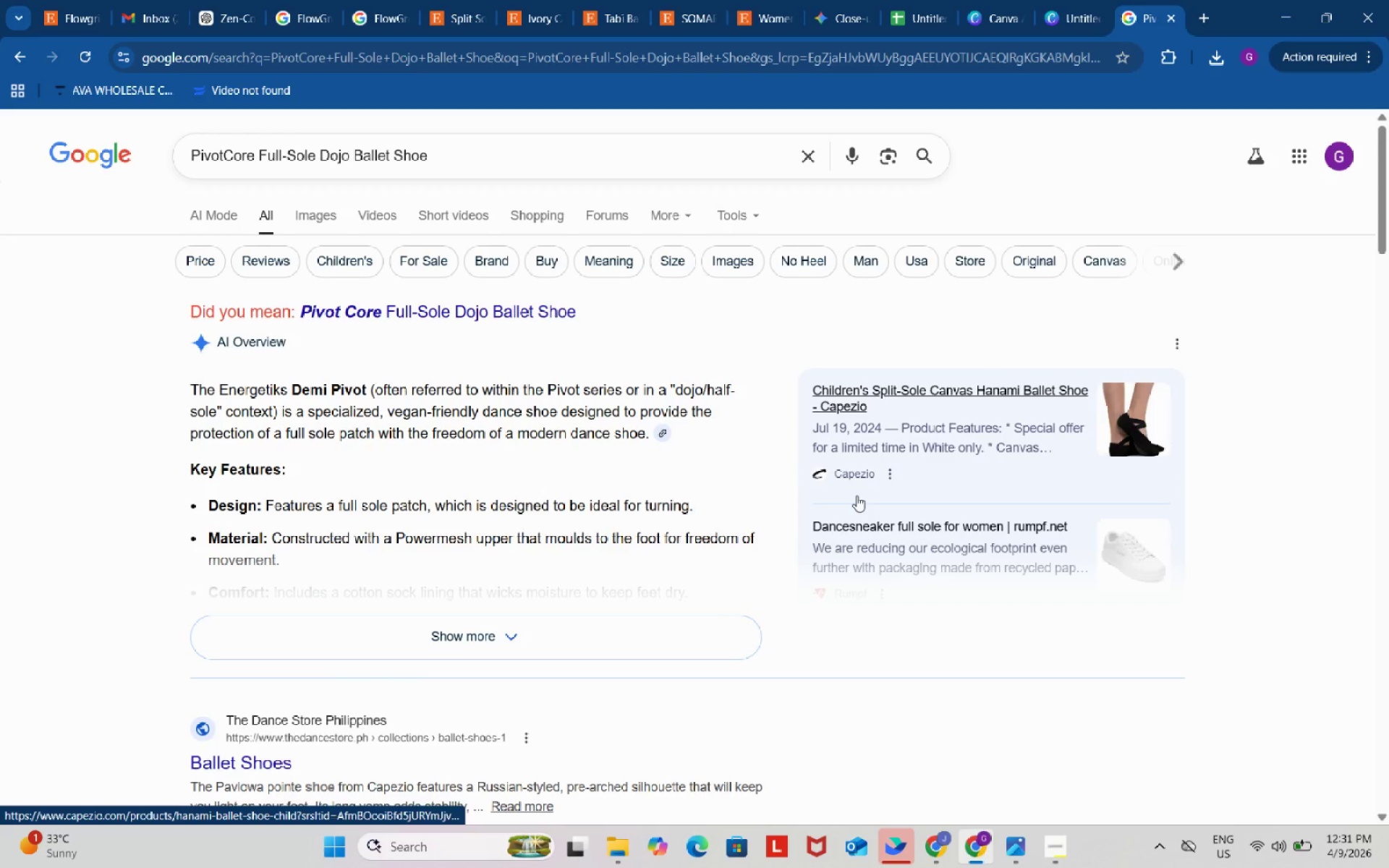 
wait(10.42)
 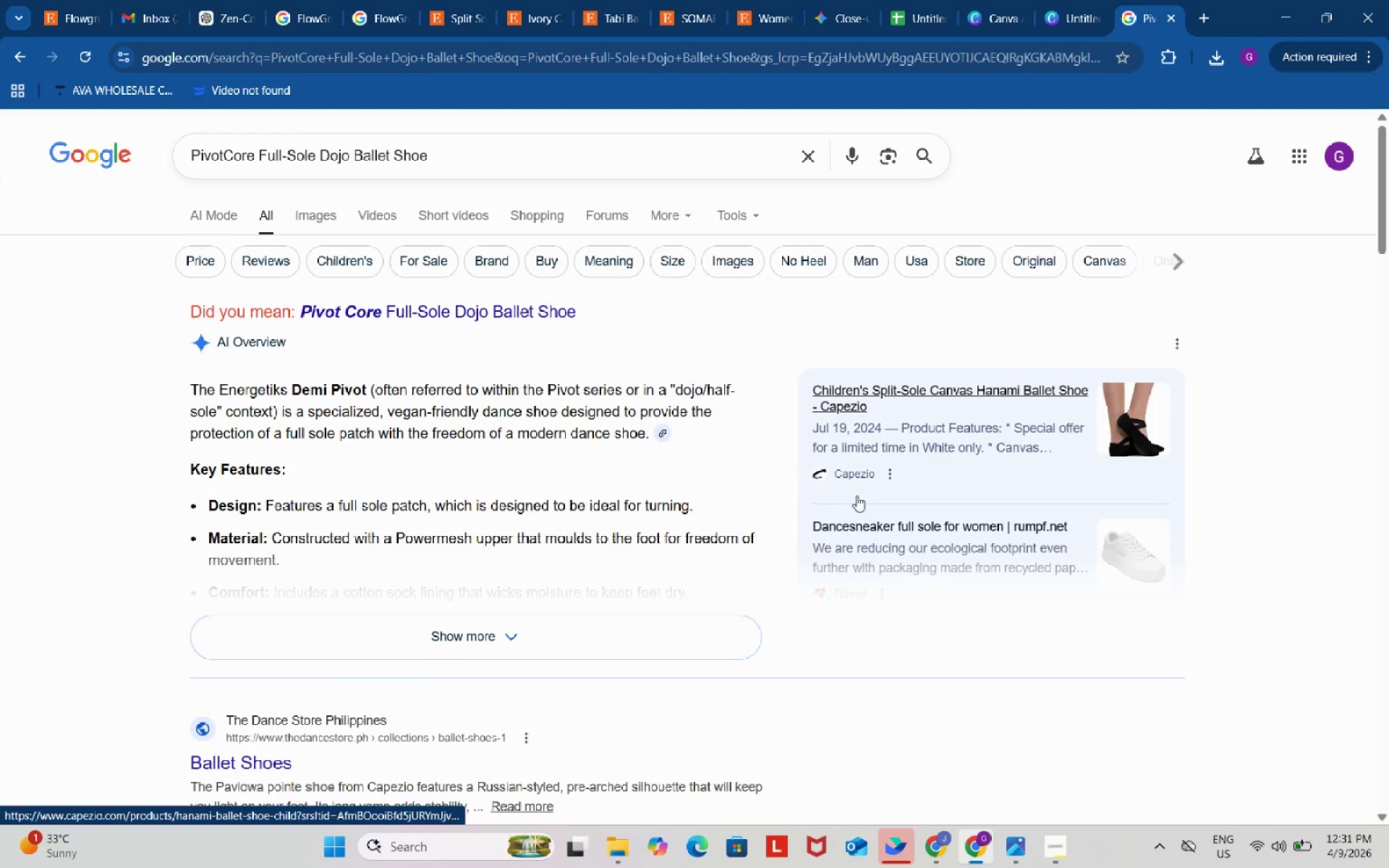 
left_click([336, 216])
 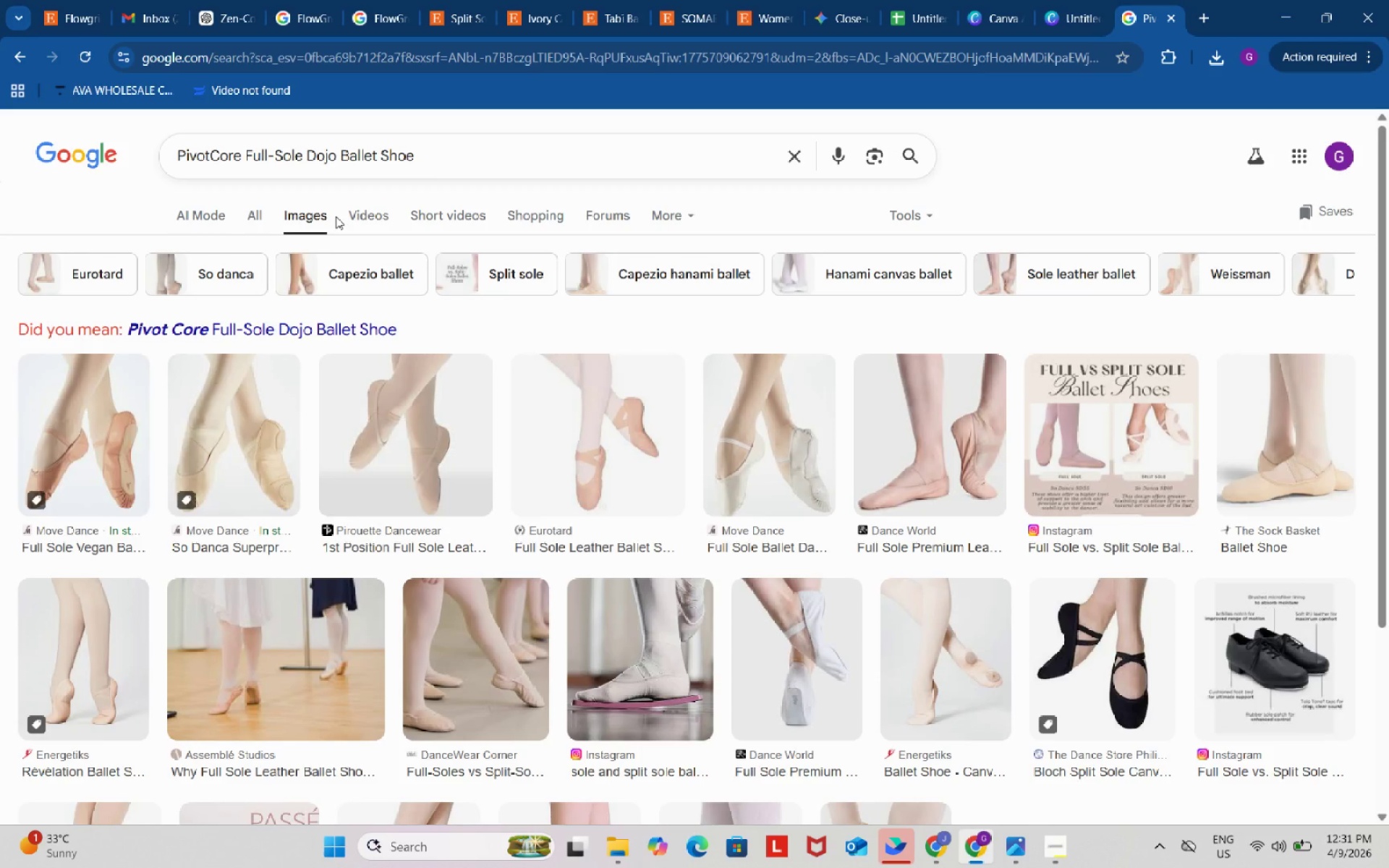 
wait(29.36)
 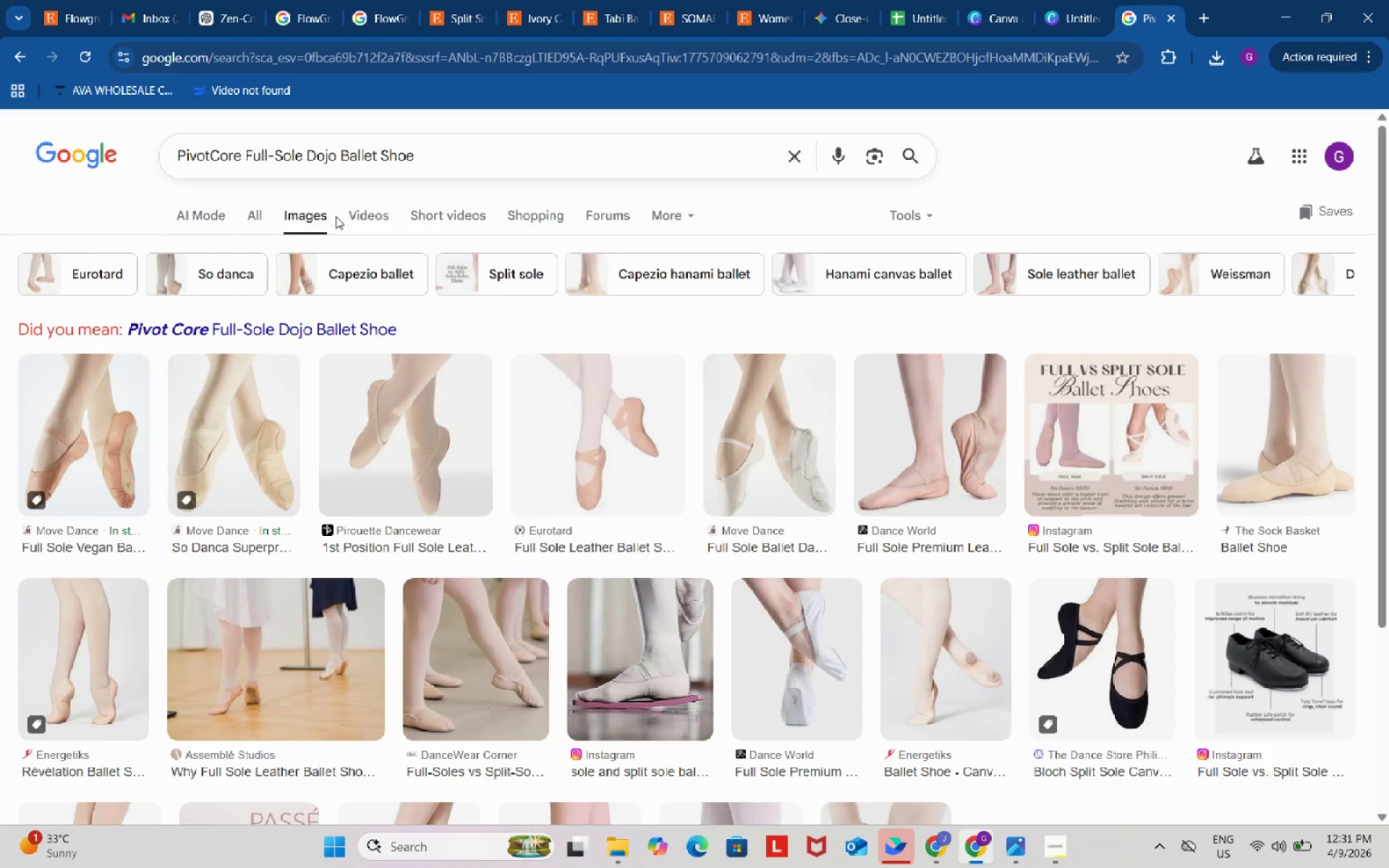 
scroll: coordinate [938, 631], scroll_direction: down, amount: 9.0
 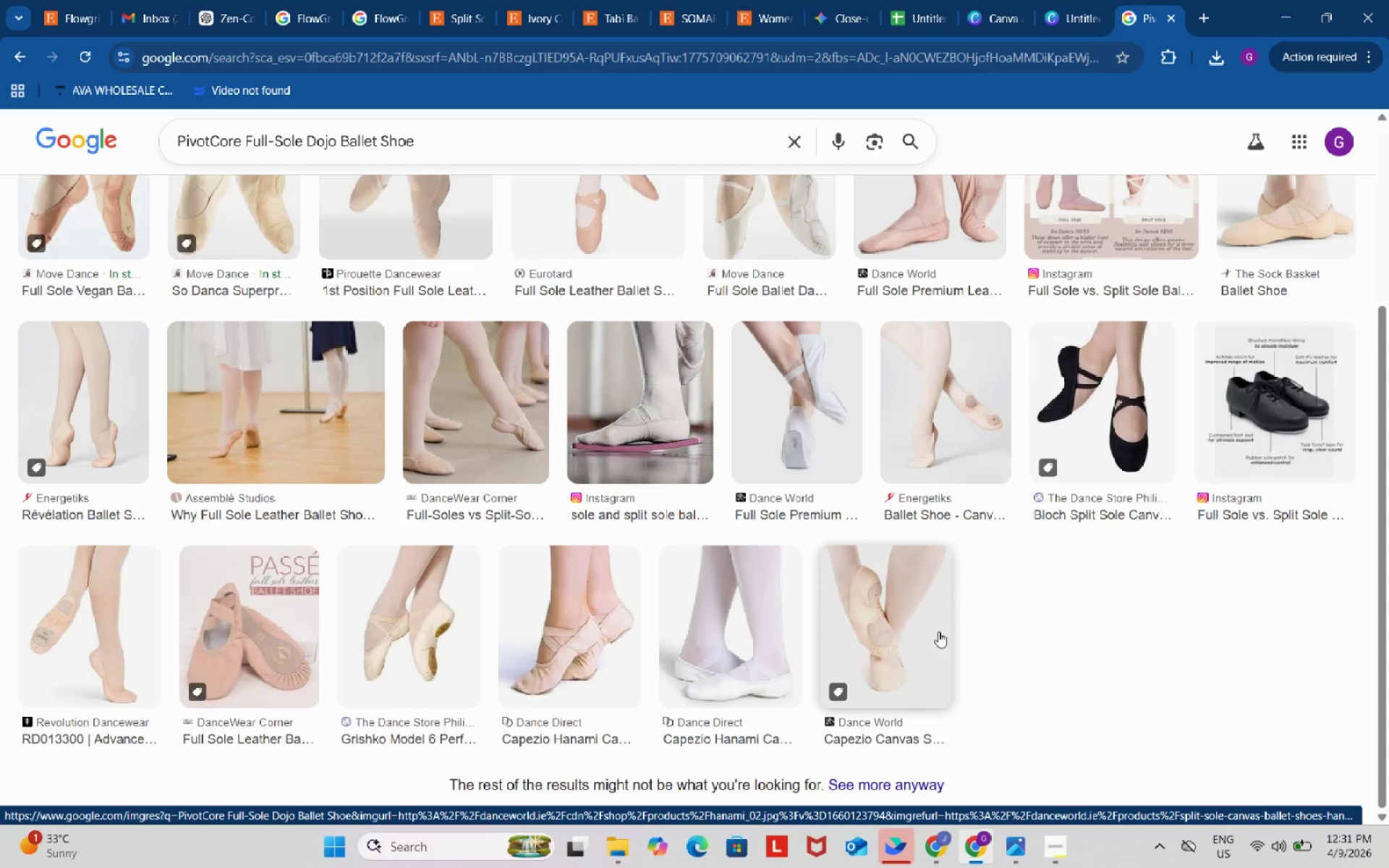 
scroll: coordinate [938, 631], scroll_direction: up, amount: 4.0
 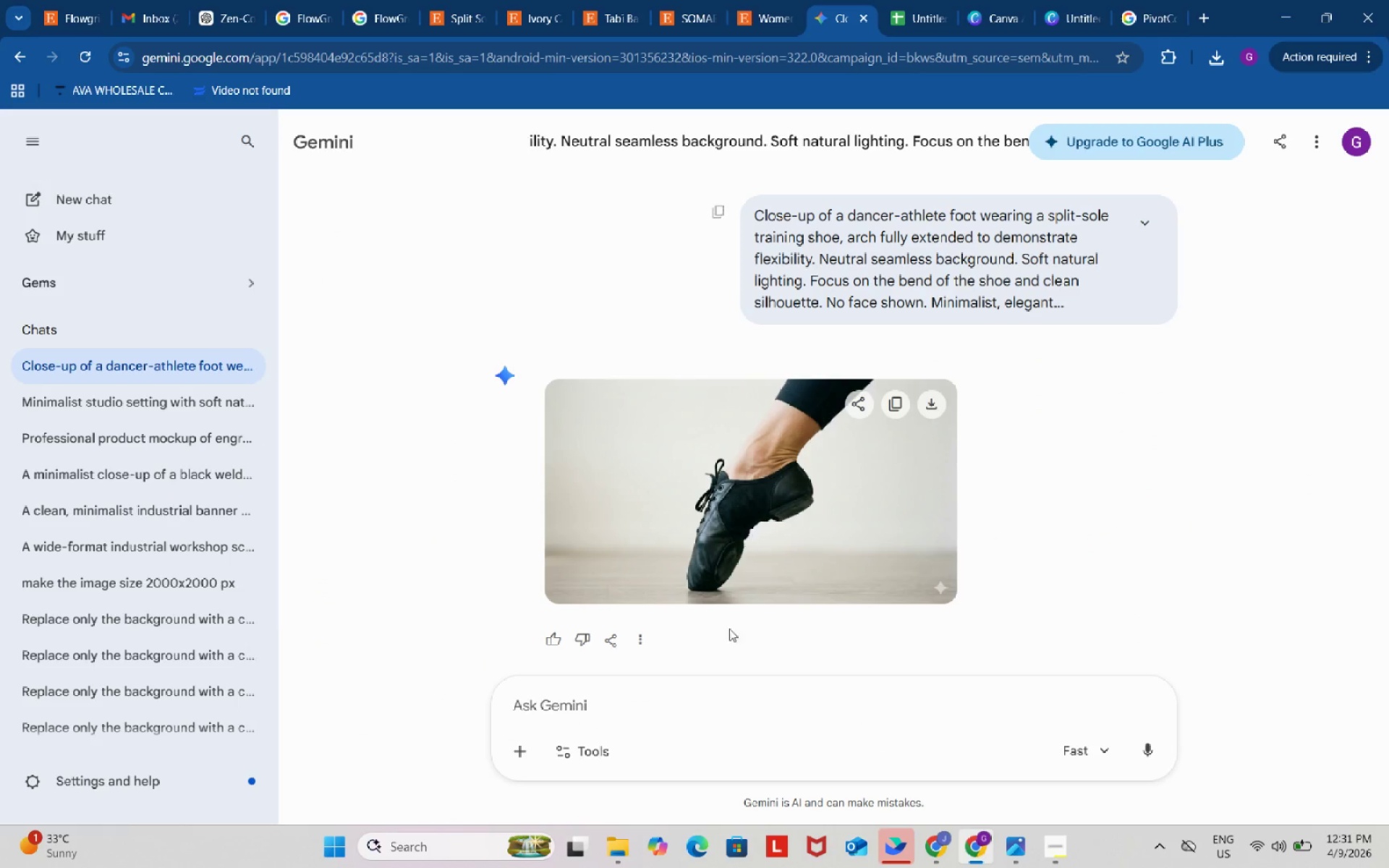 
left_click([647, 708])
 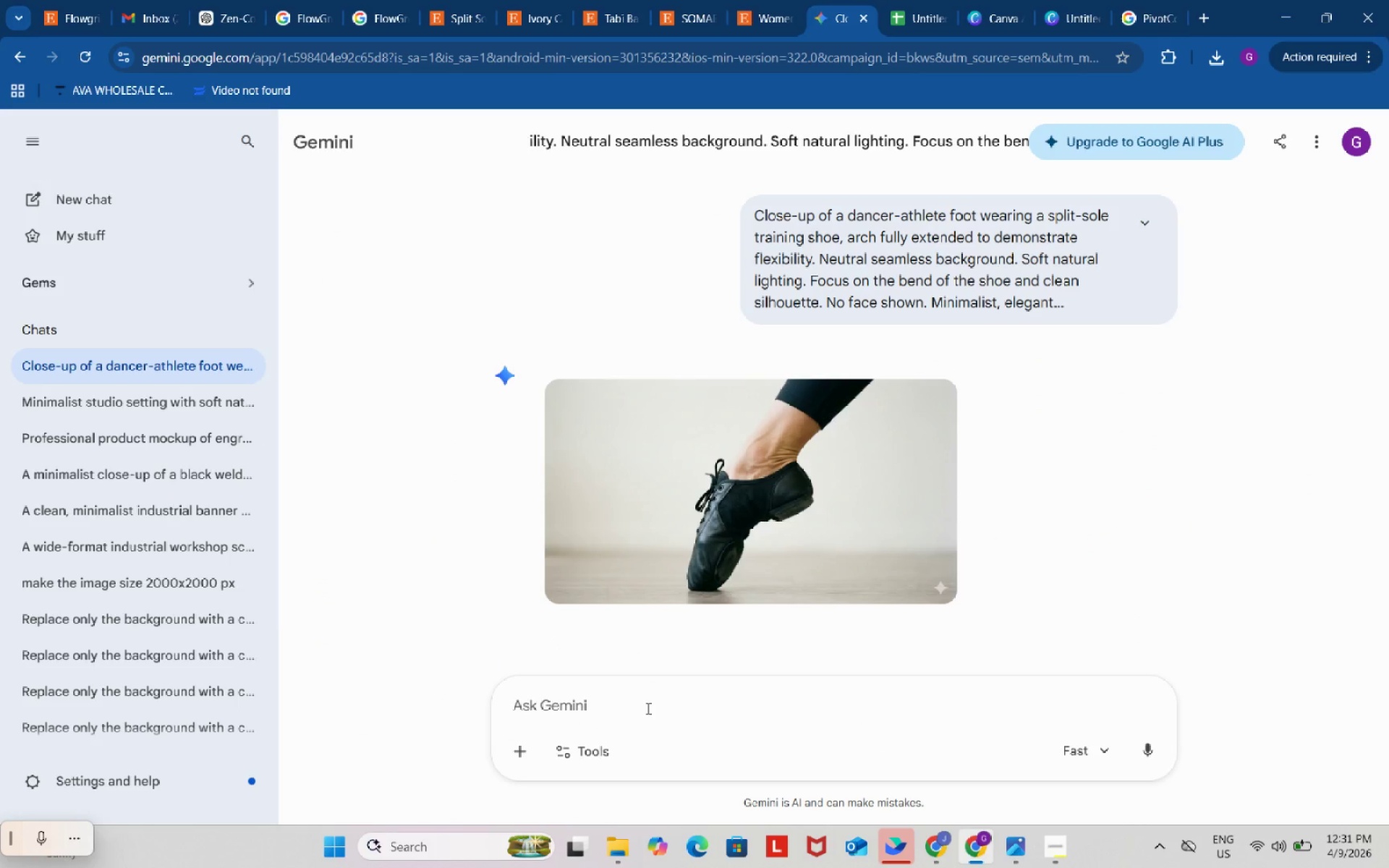 
hold_key(key=ControlLeft, duration=0.42)
 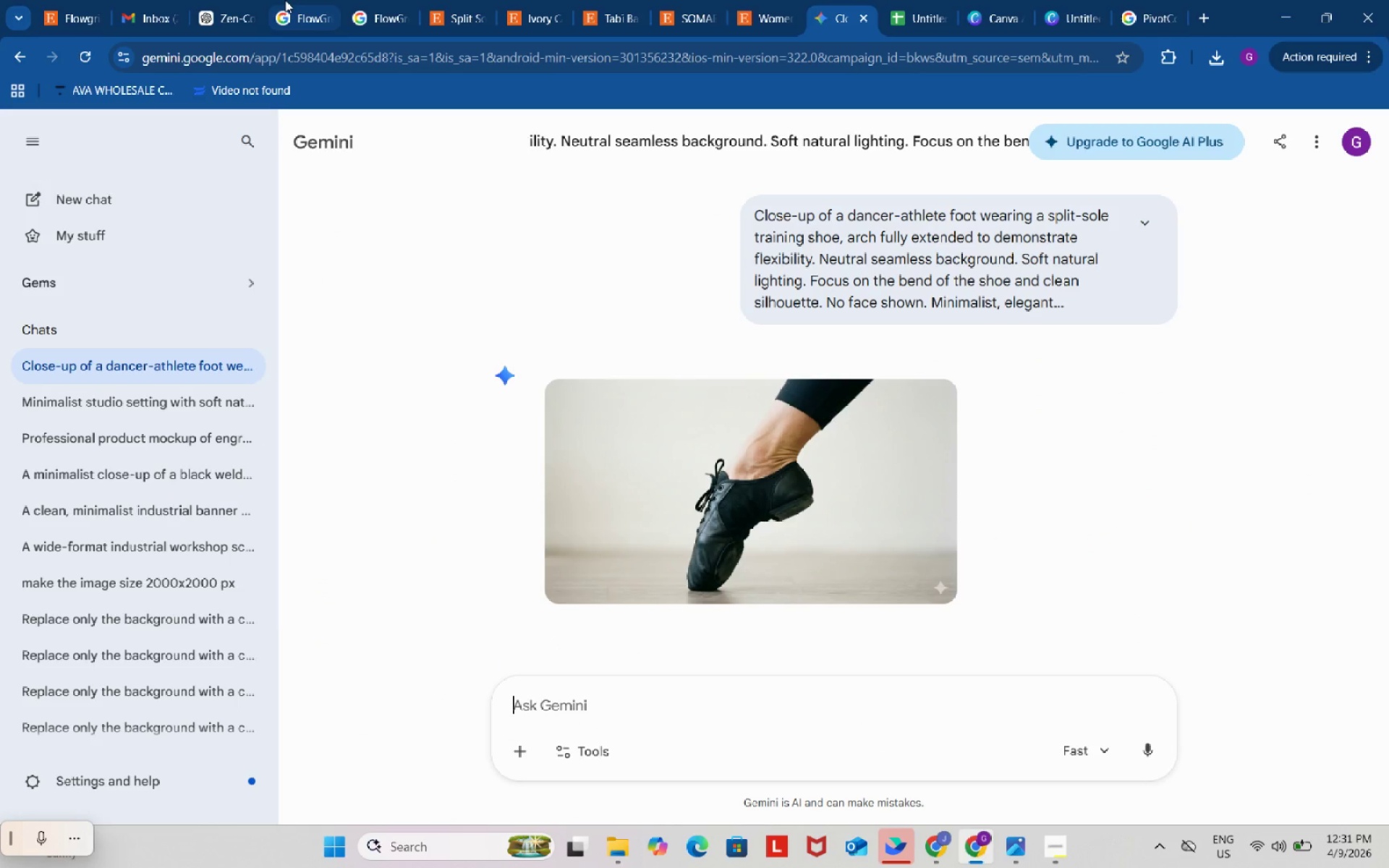 
left_click([254, 0])
 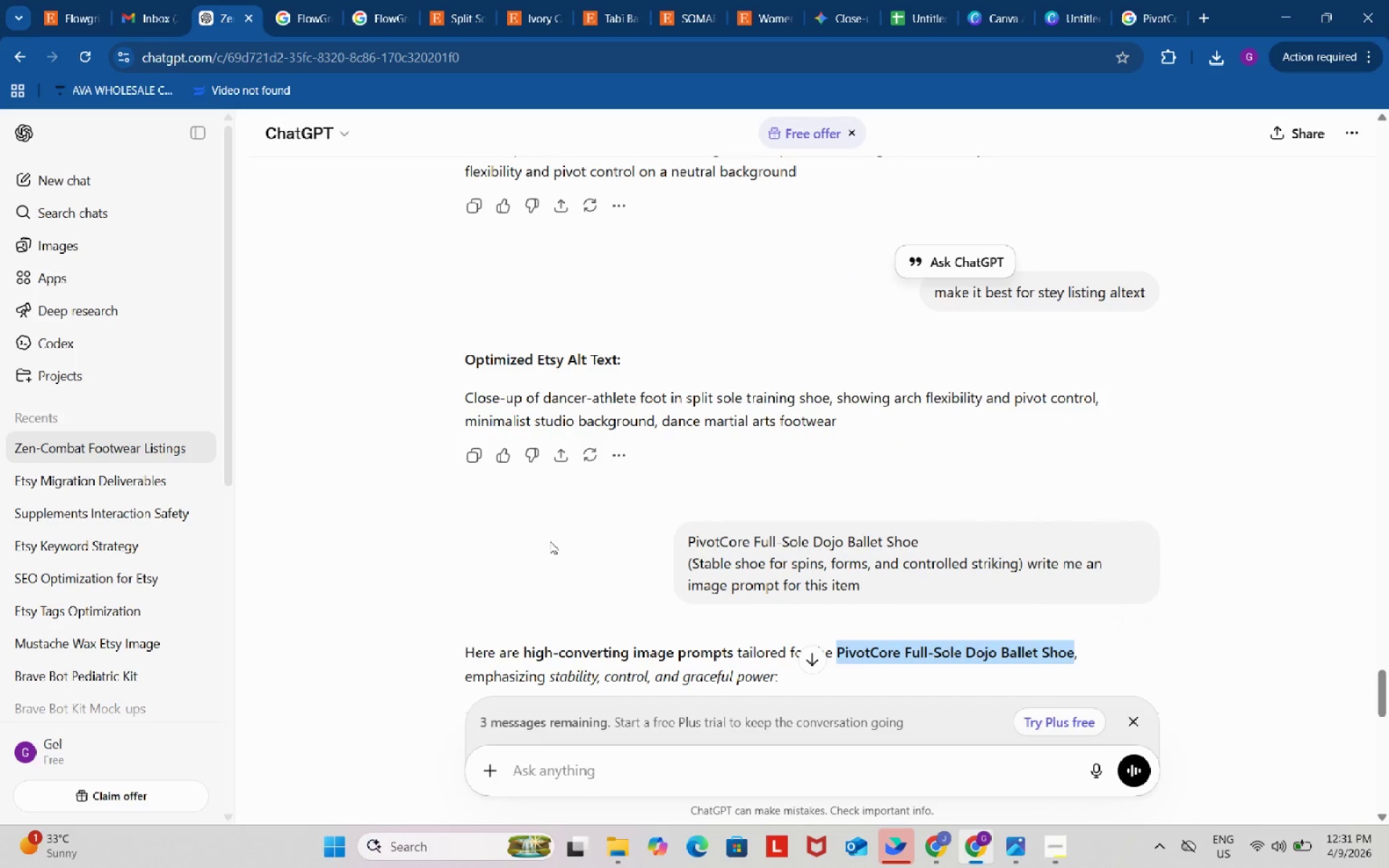 
scroll: coordinate [578, 550], scroll_direction: down, amount: 4.0
 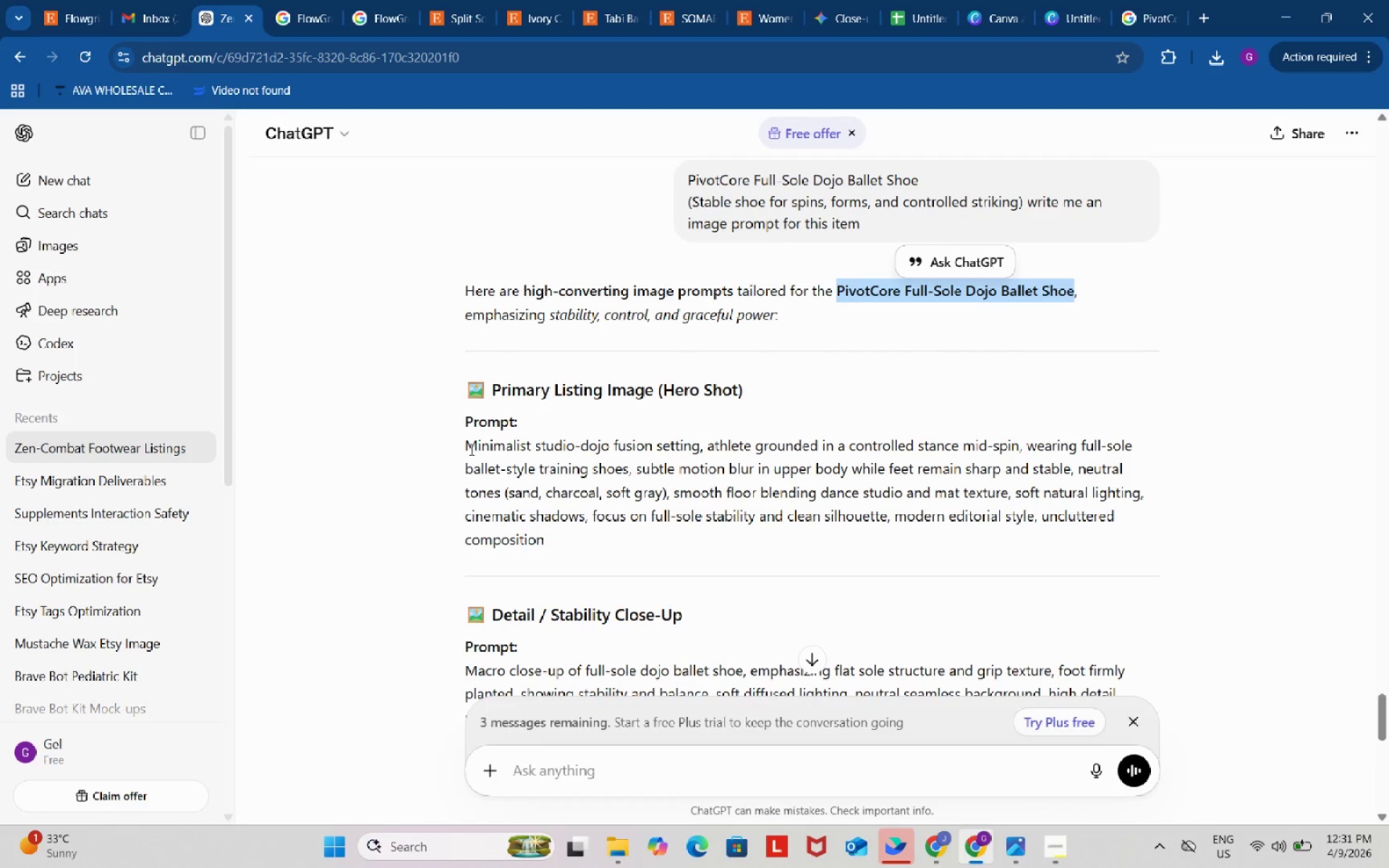 
left_click_drag(start_coordinate=[467, 448], to_coordinate=[548, 538])
 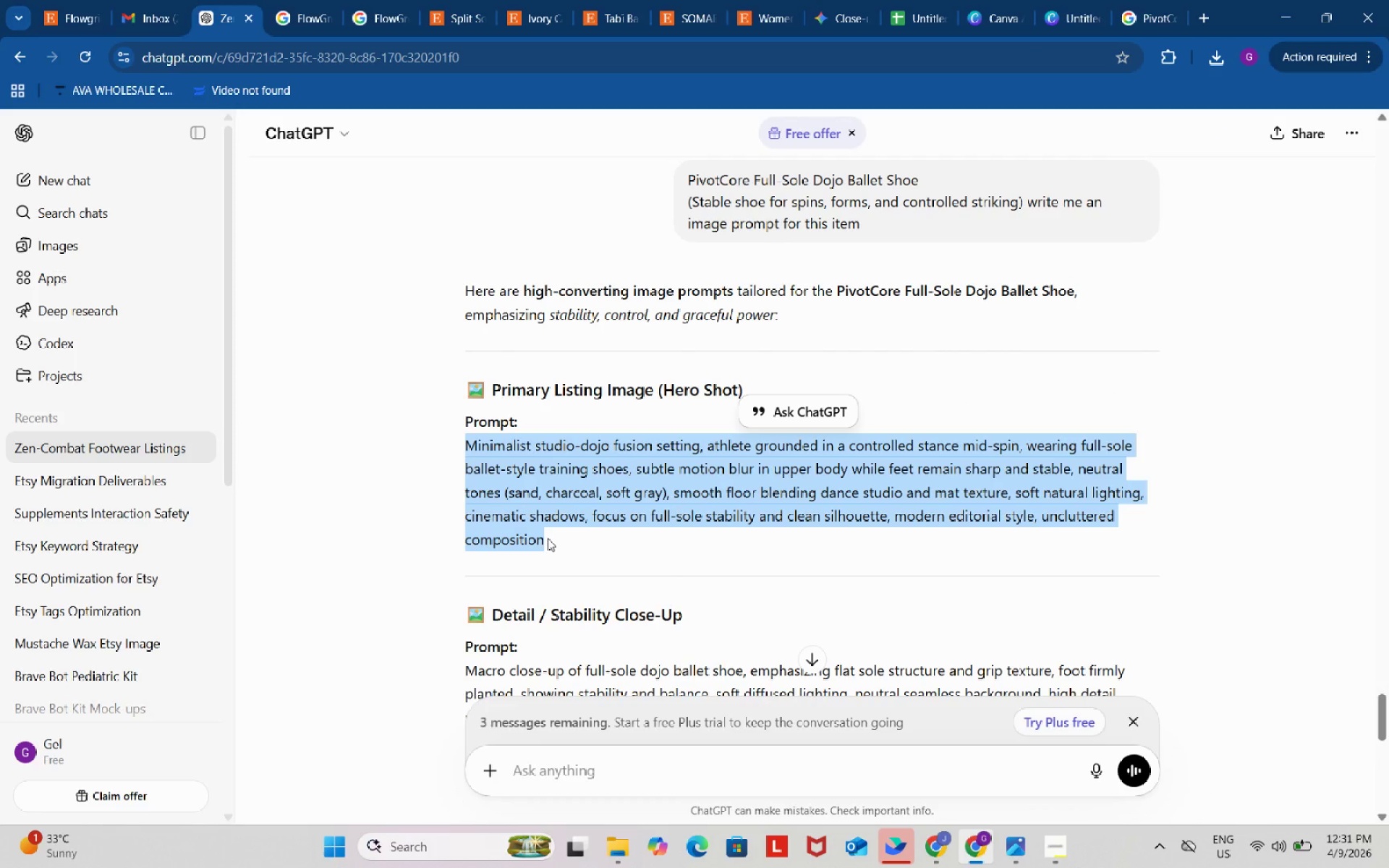 
key(Control+C)
 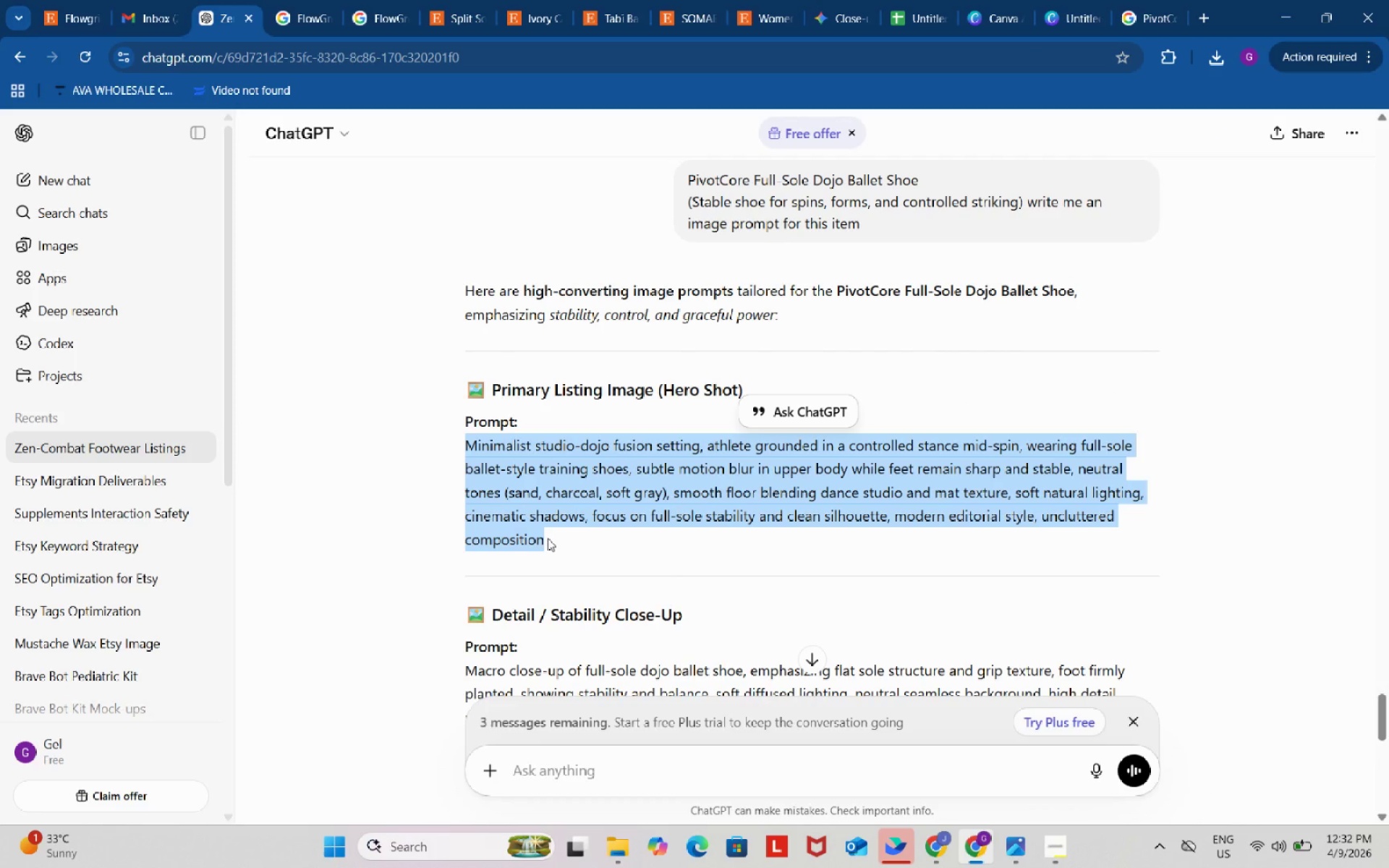 
key(Control+C)
 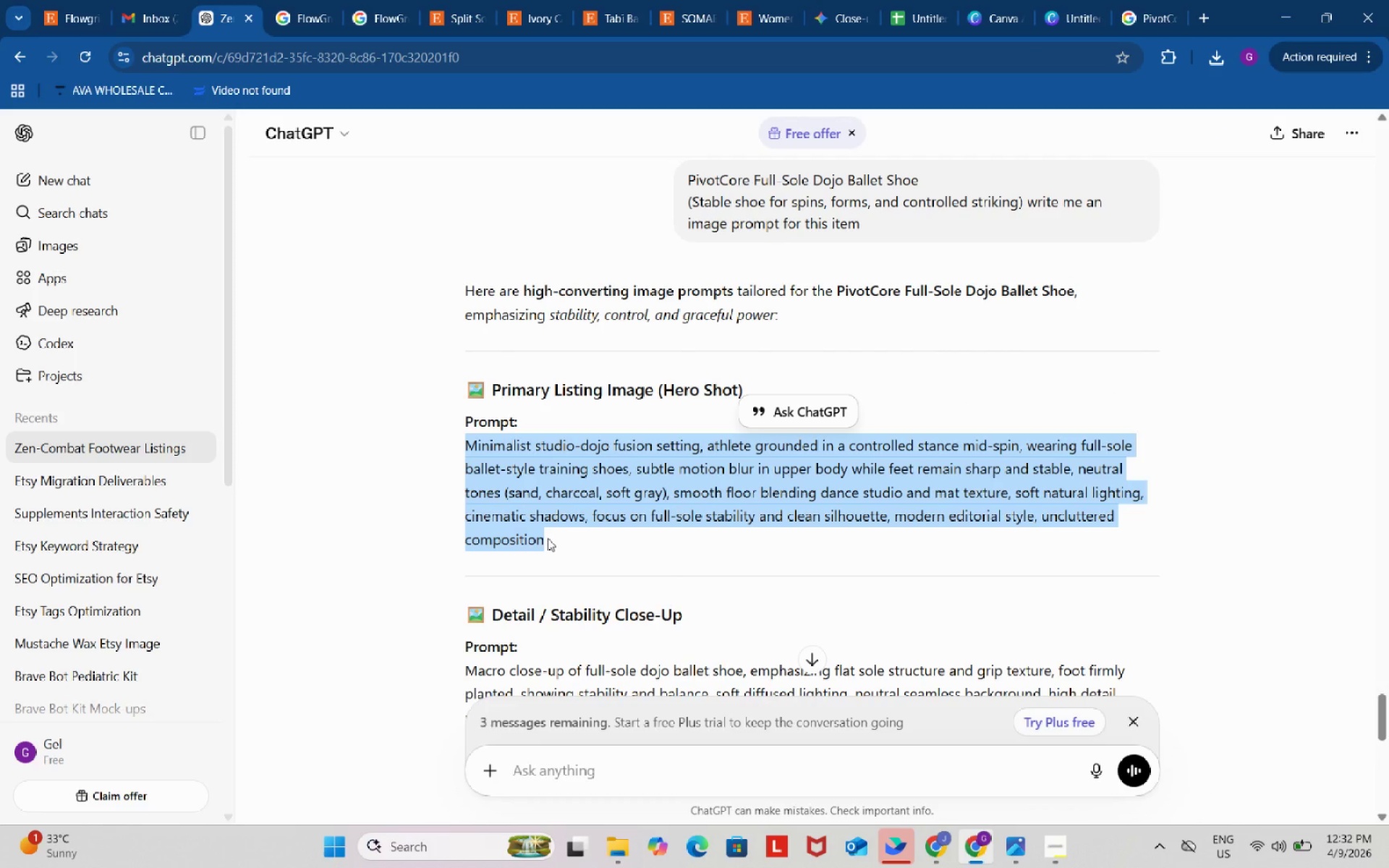 
scroll: coordinate [551, 539], scroll_direction: down, amount: 2.0
 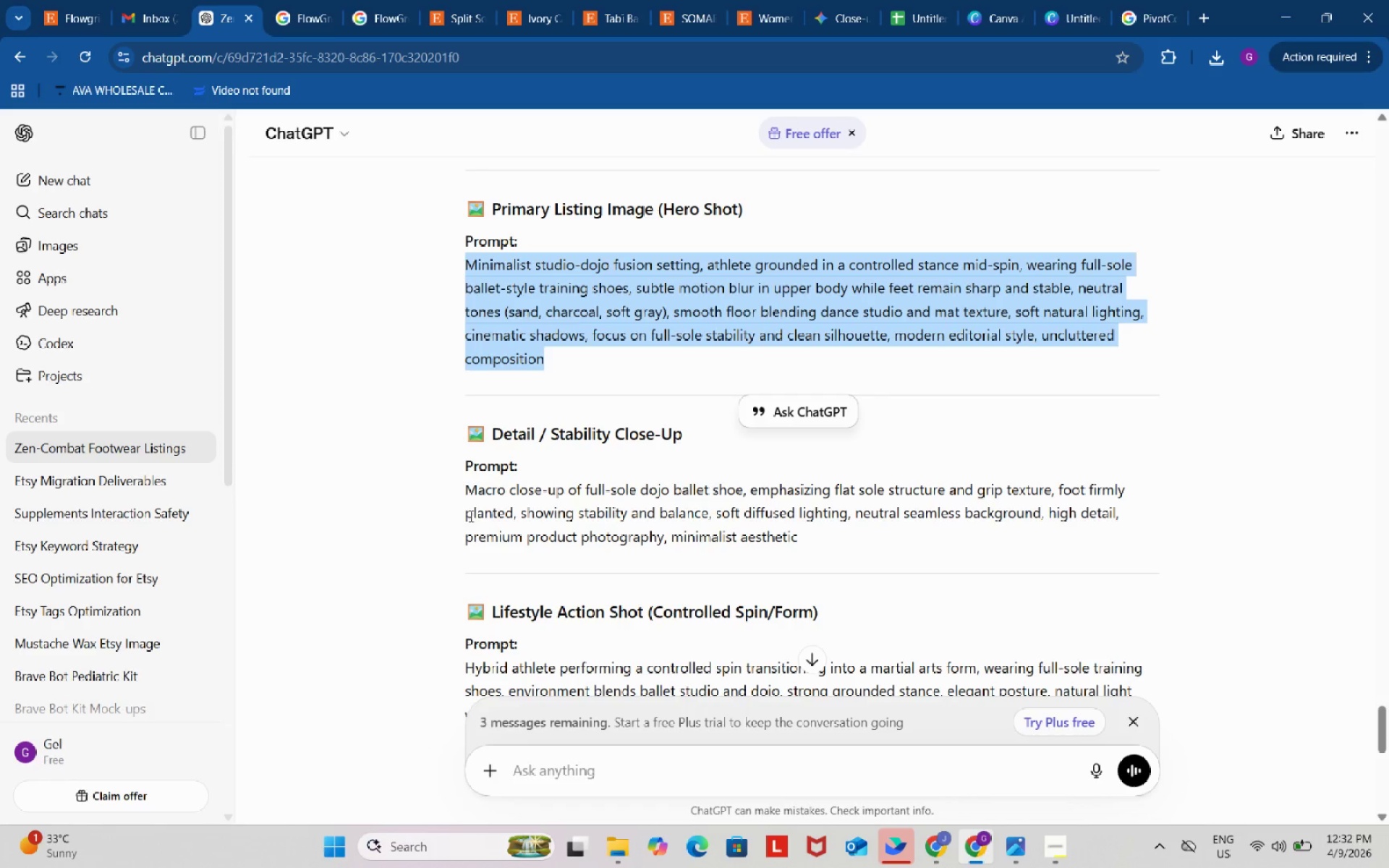 
left_click_drag(start_coordinate=[465, 493], to_coordinate=[831, 534])
 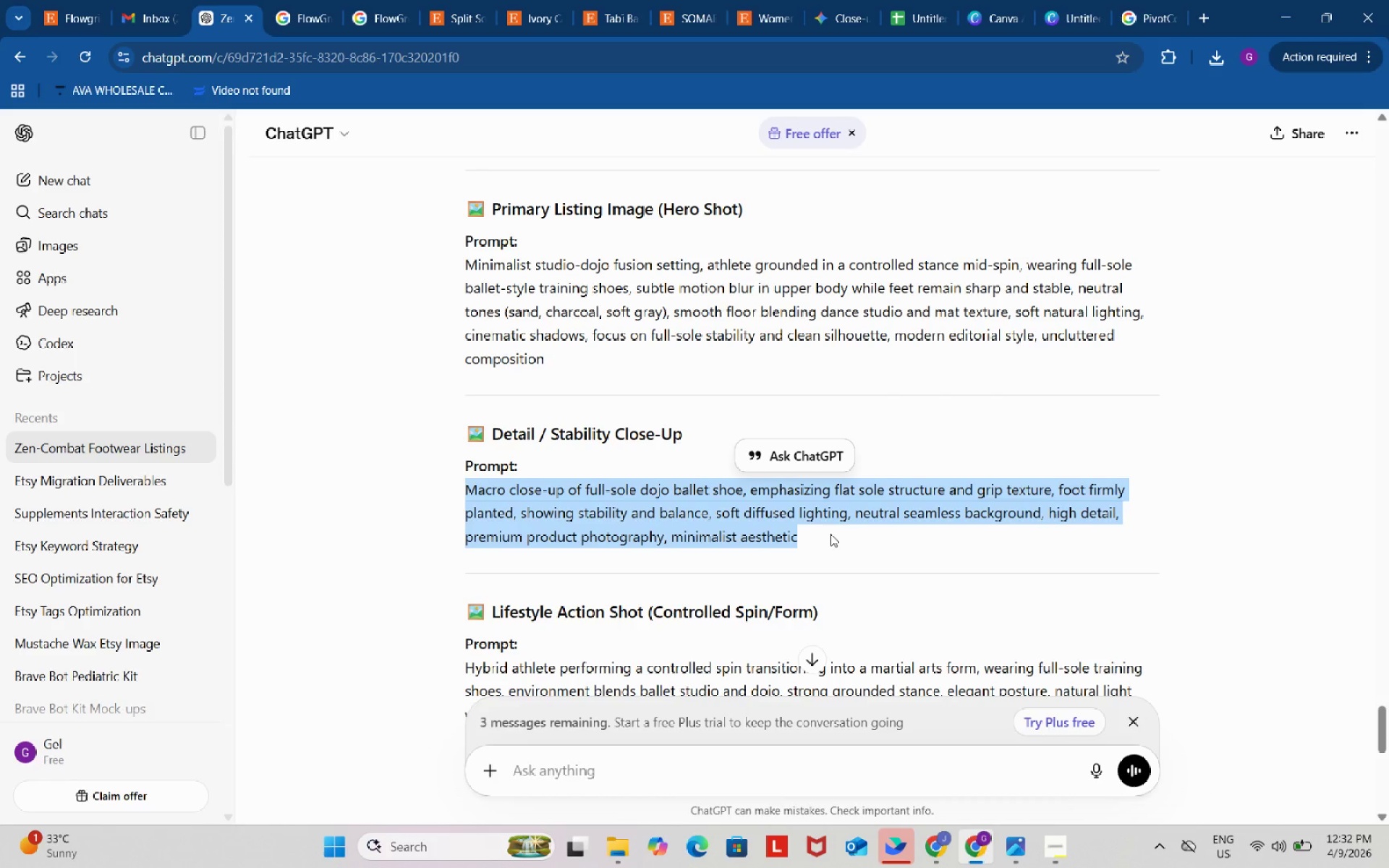 
key(Control+C)
 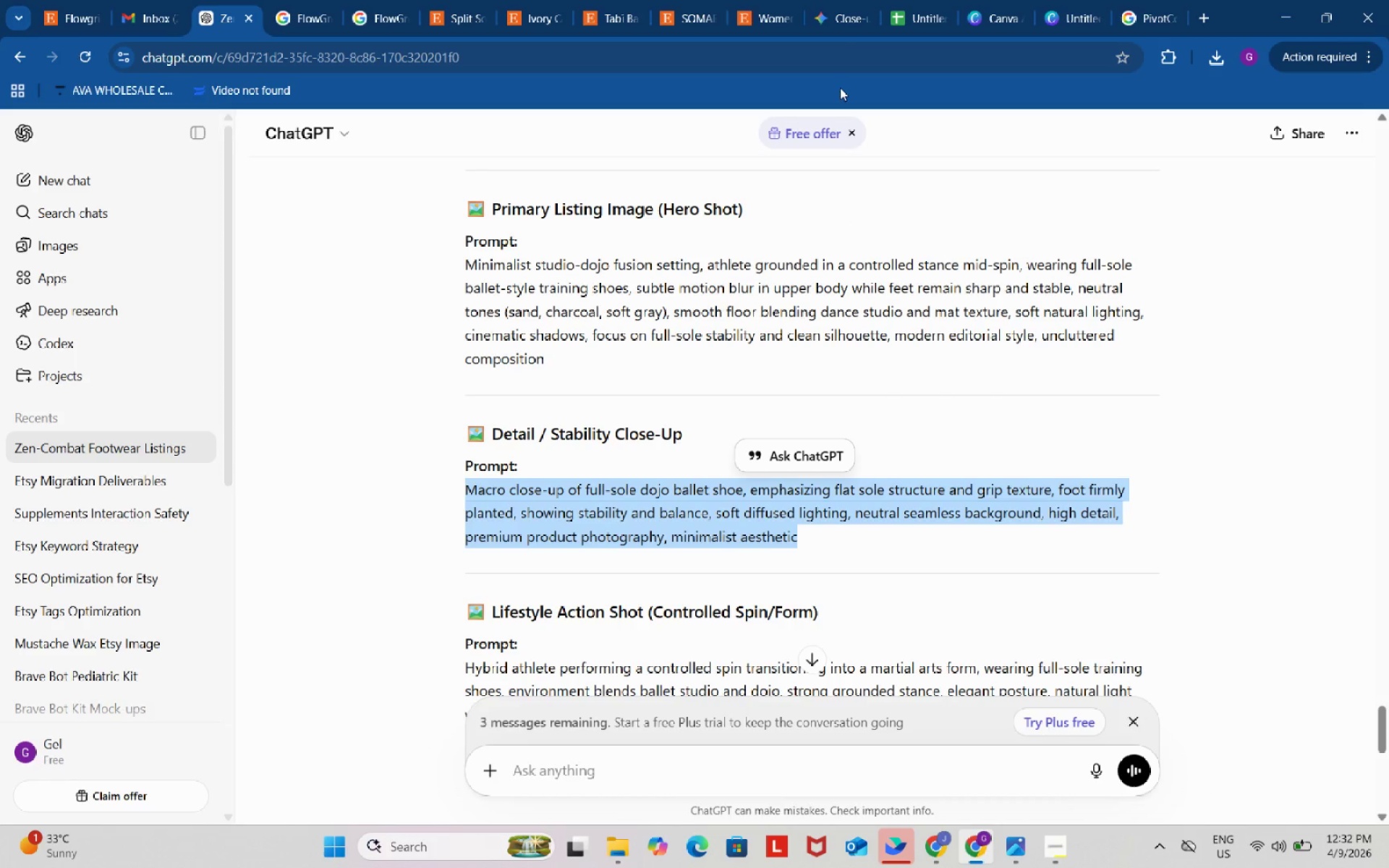 
left_click([846, 0])
 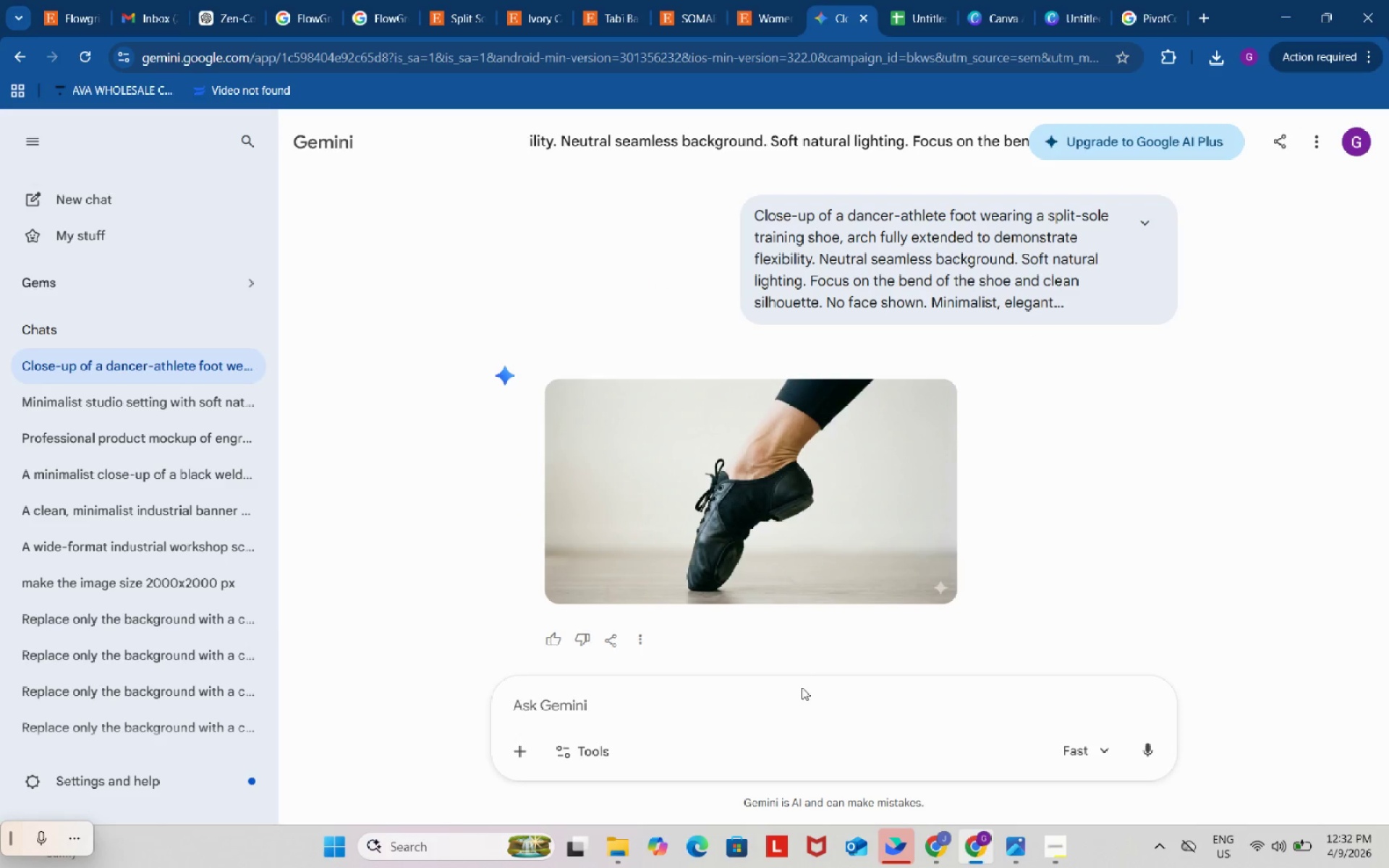 
left_click([804, 692])
 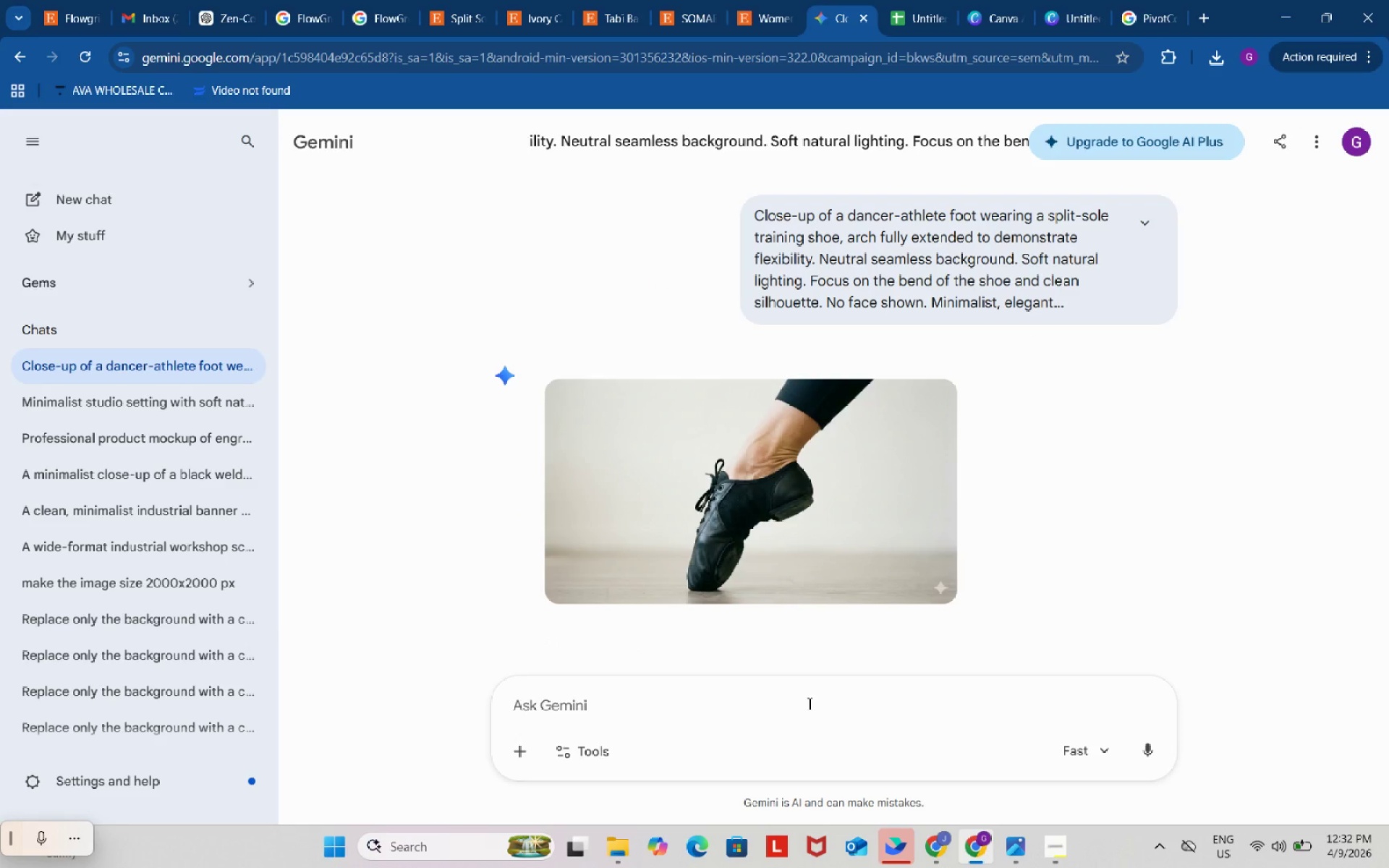 
left_click([808, 703])
 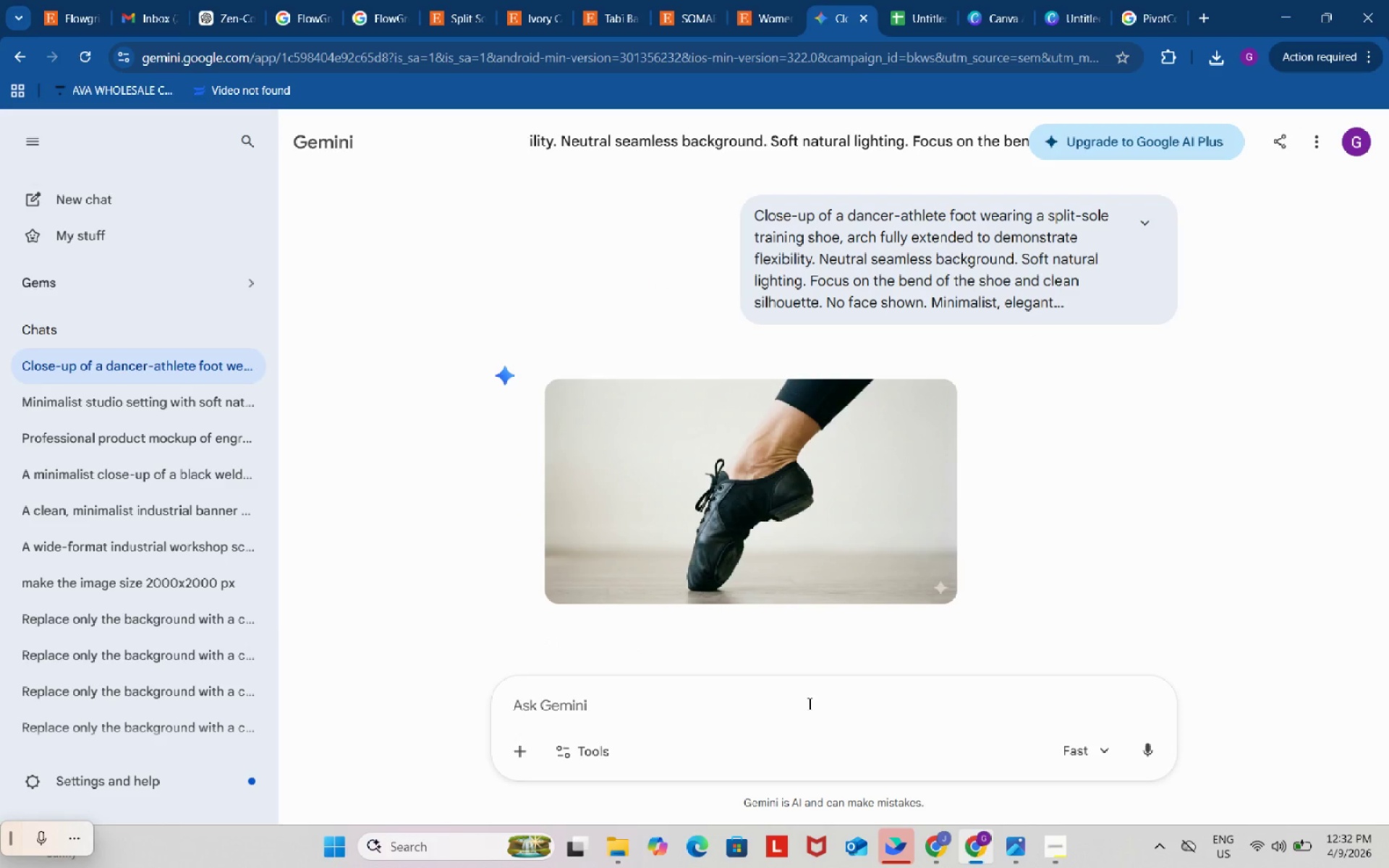 
key(Control+V)
 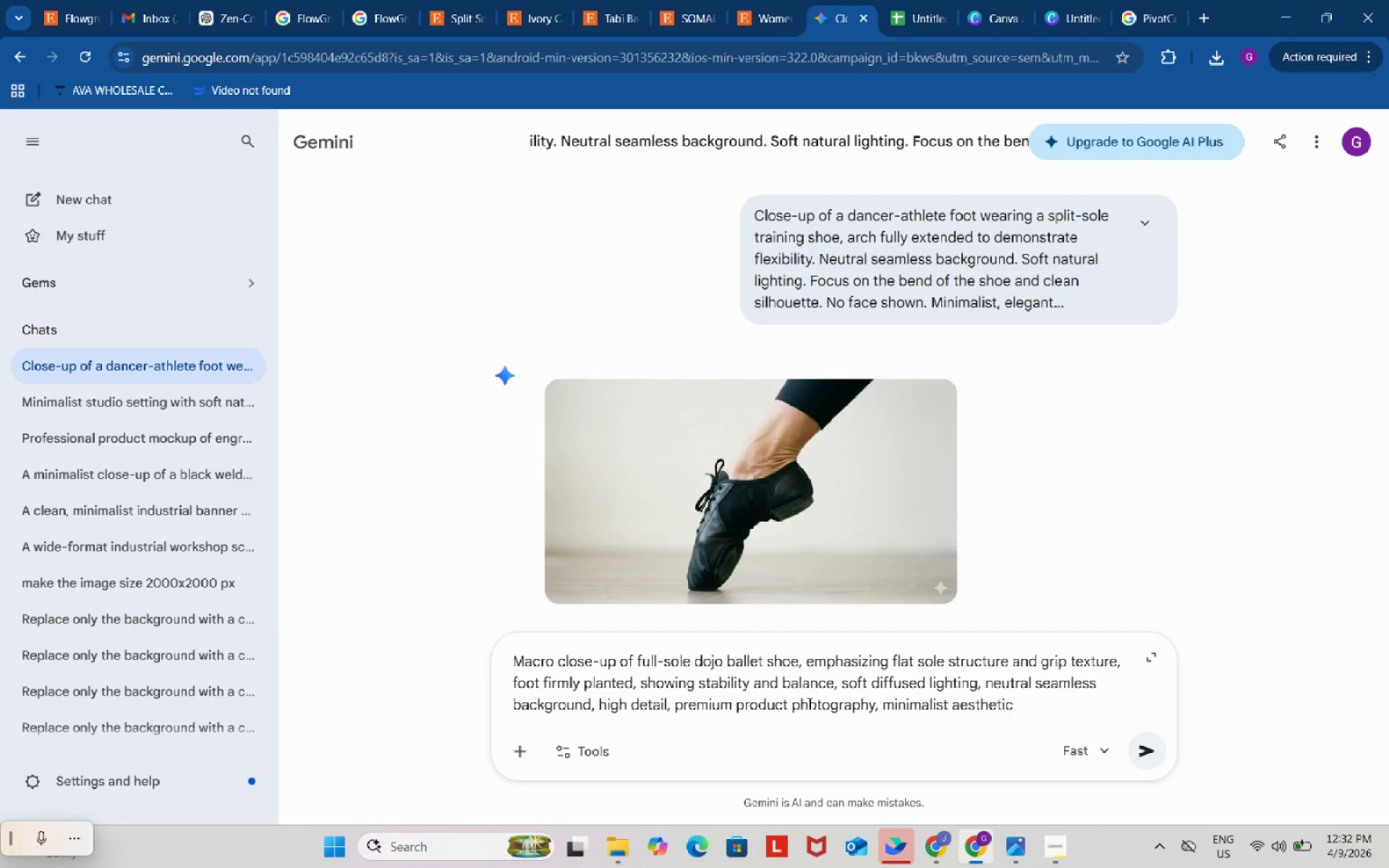 
key(Enter)
 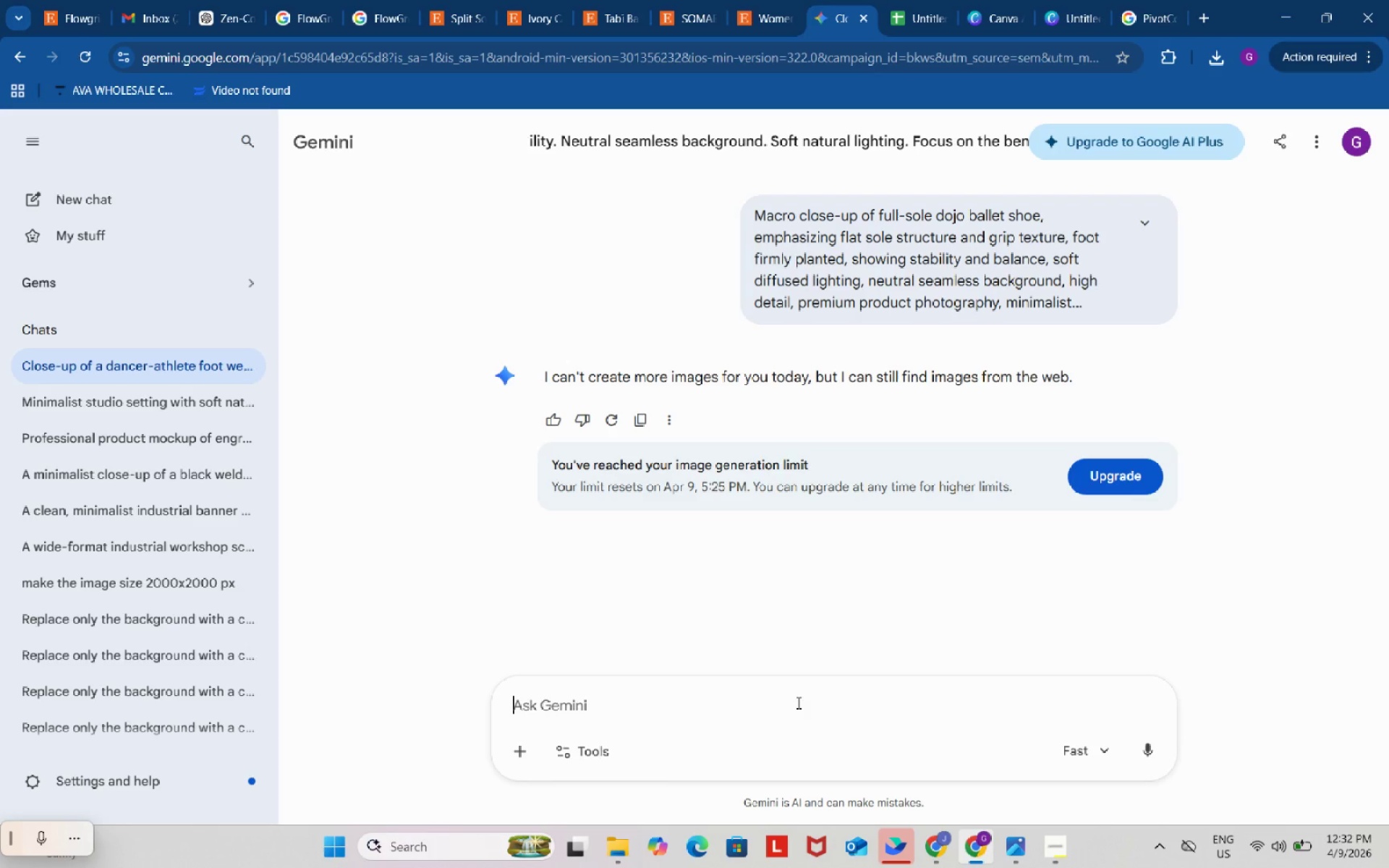 
wait(17.92)
 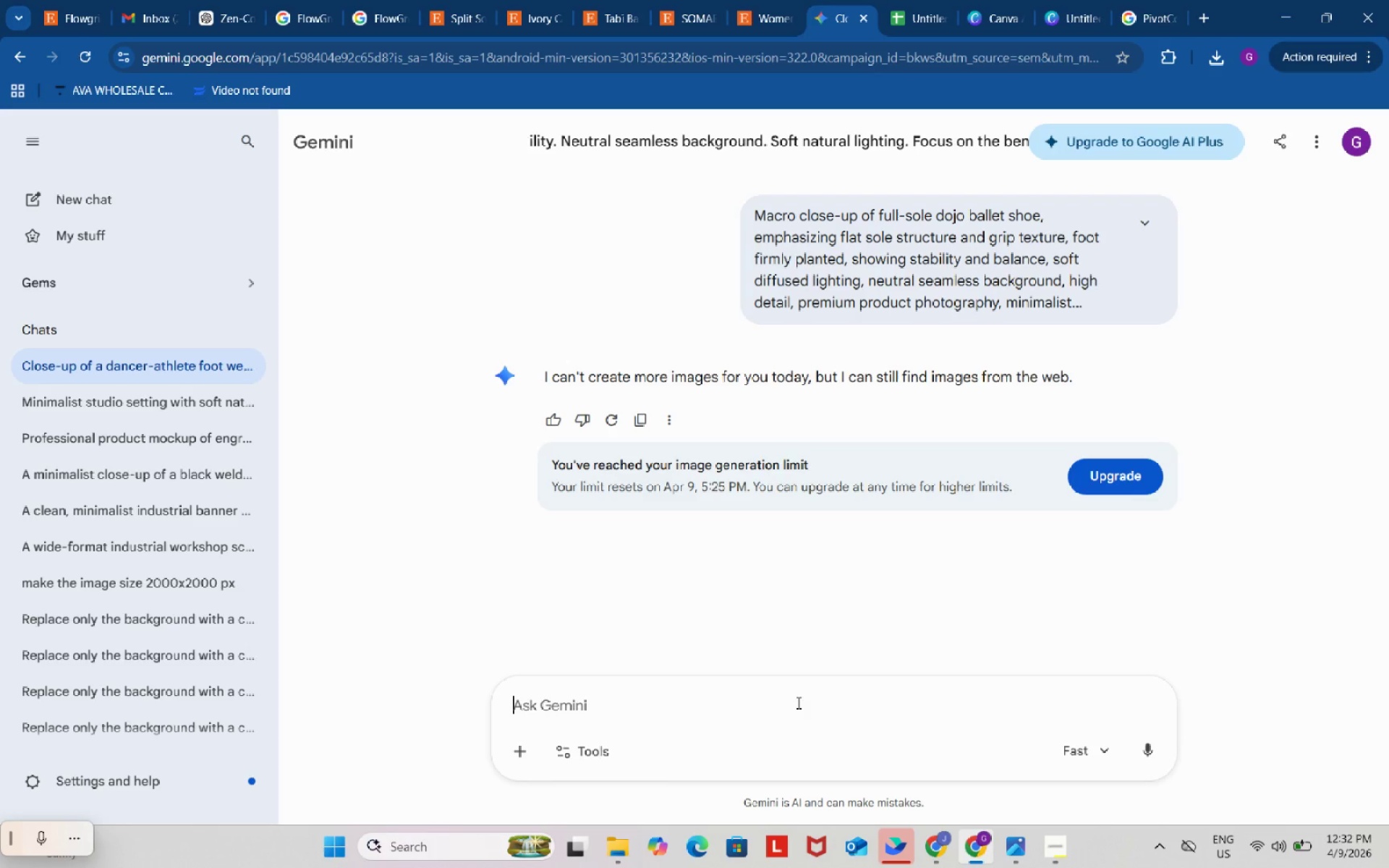 
left_click([679, 209])
 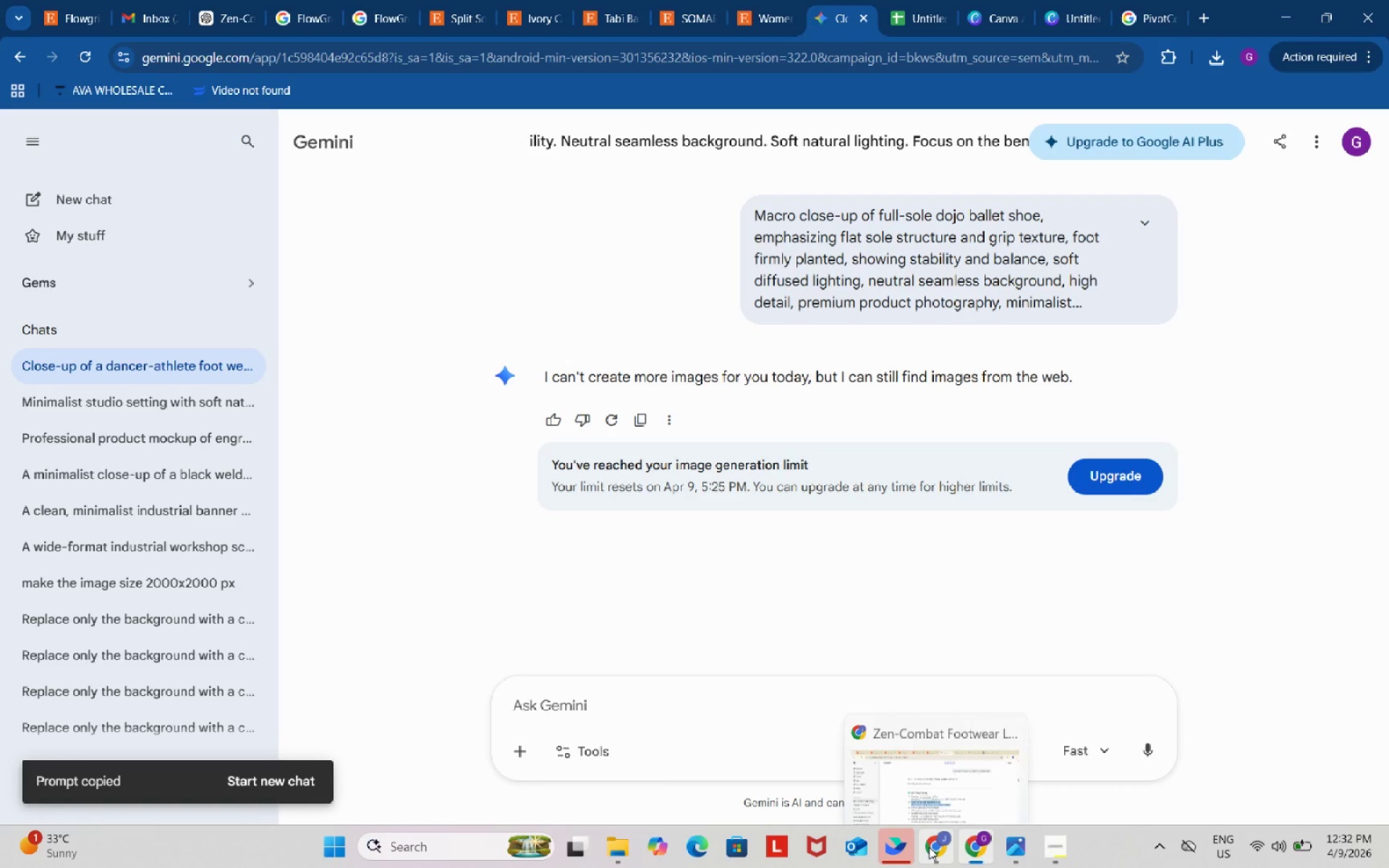 
left_click([933, 845])
 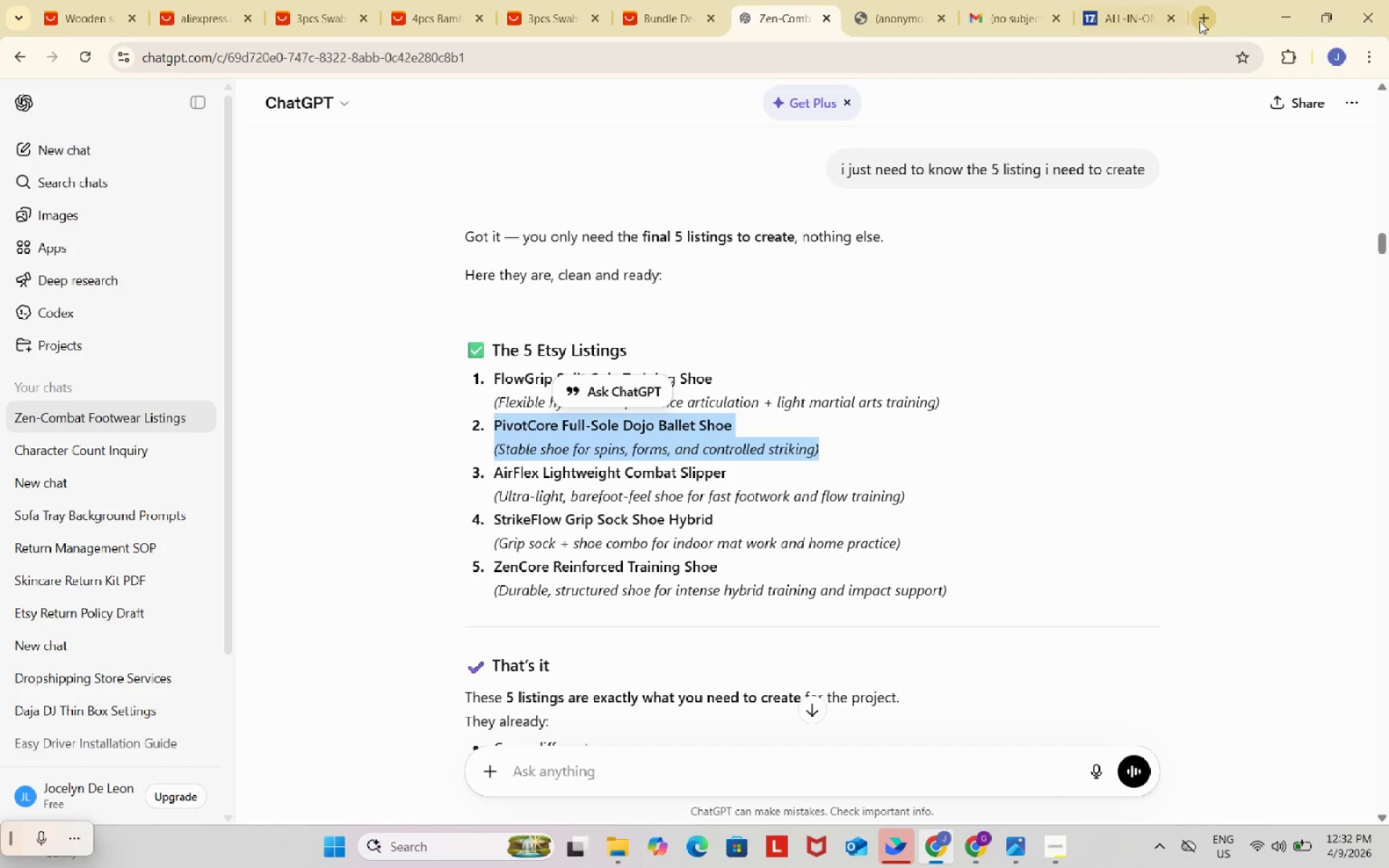 
left_click([1203, 17])
 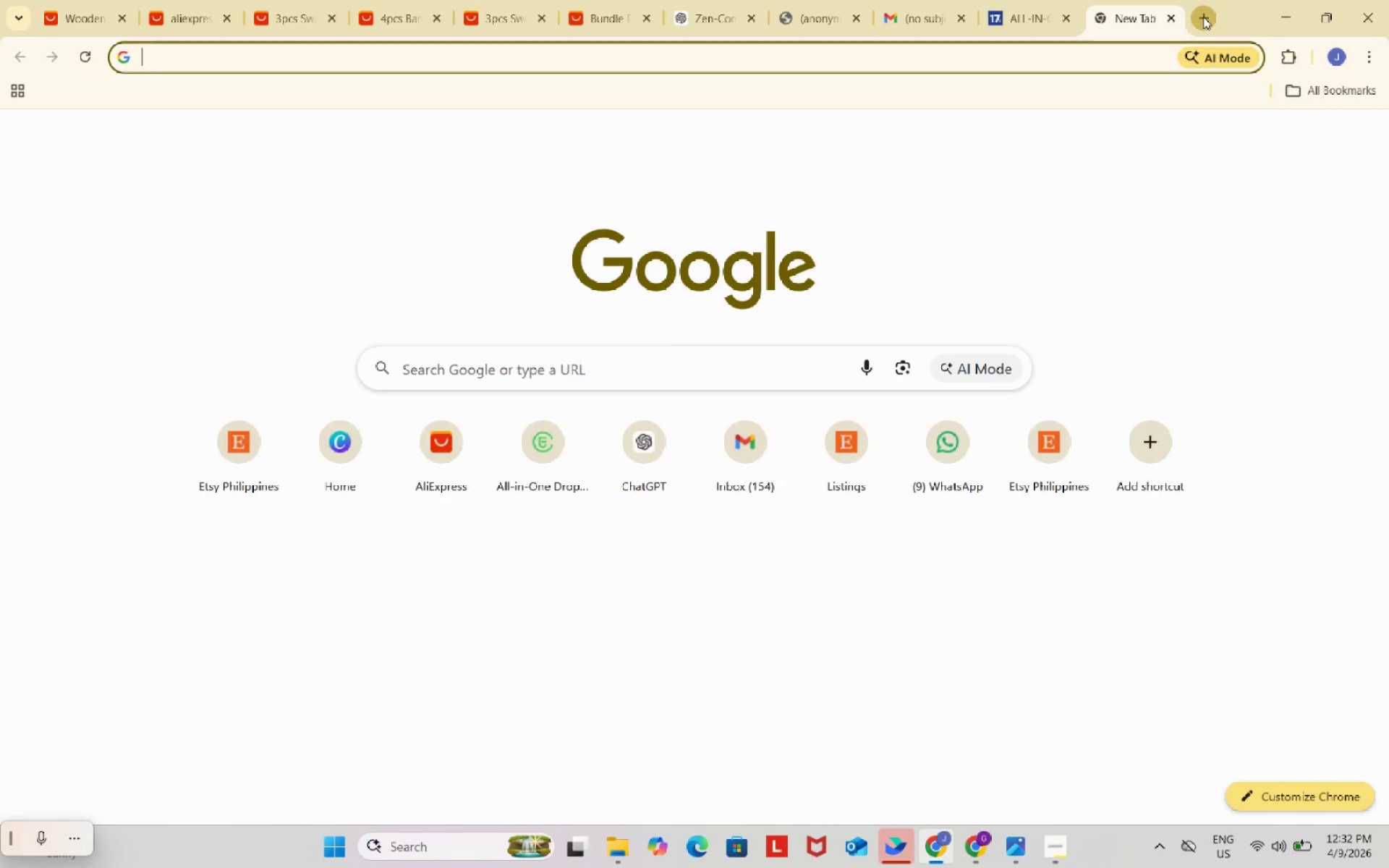 
key(G)
 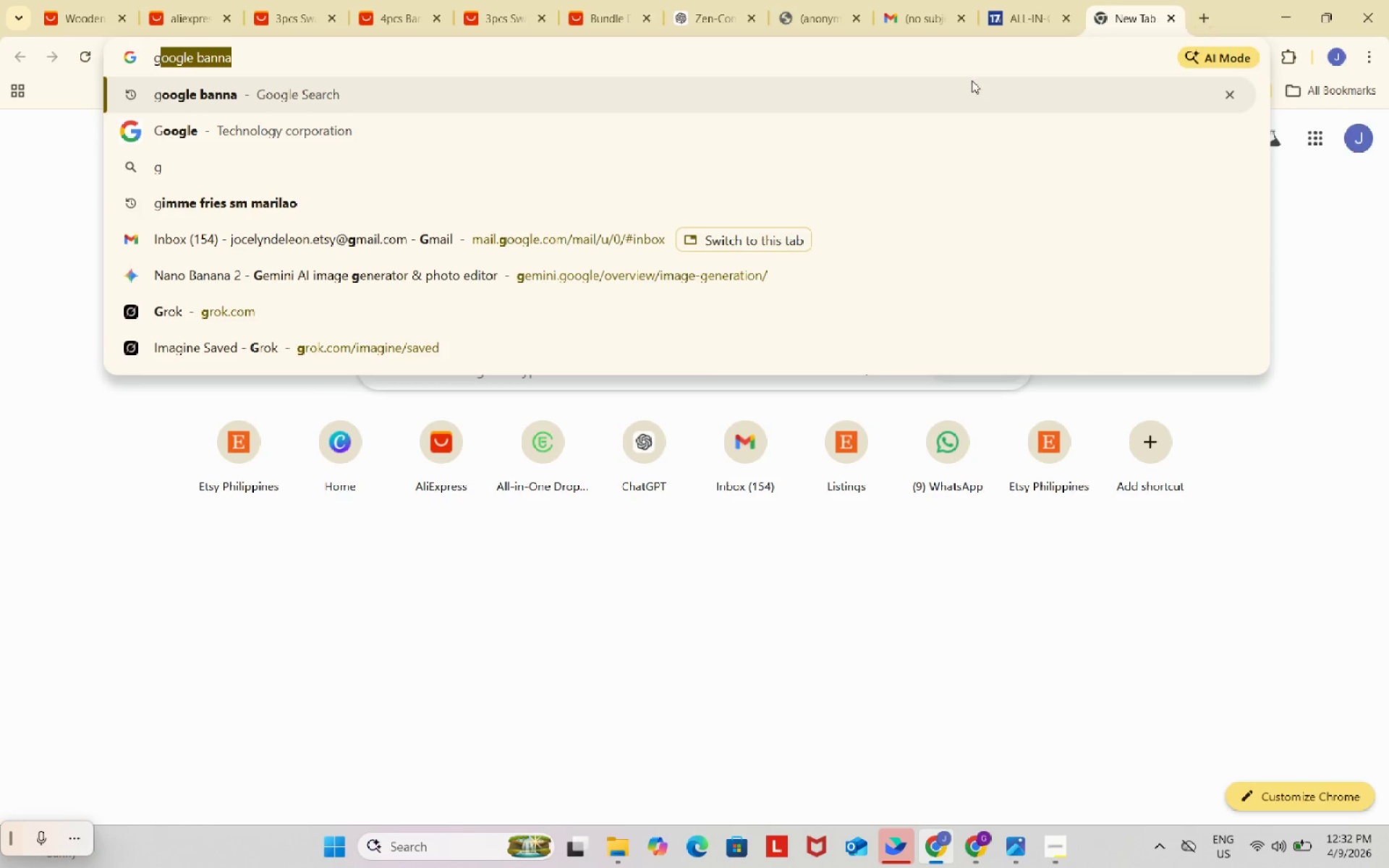 
left_click([963, 105])
 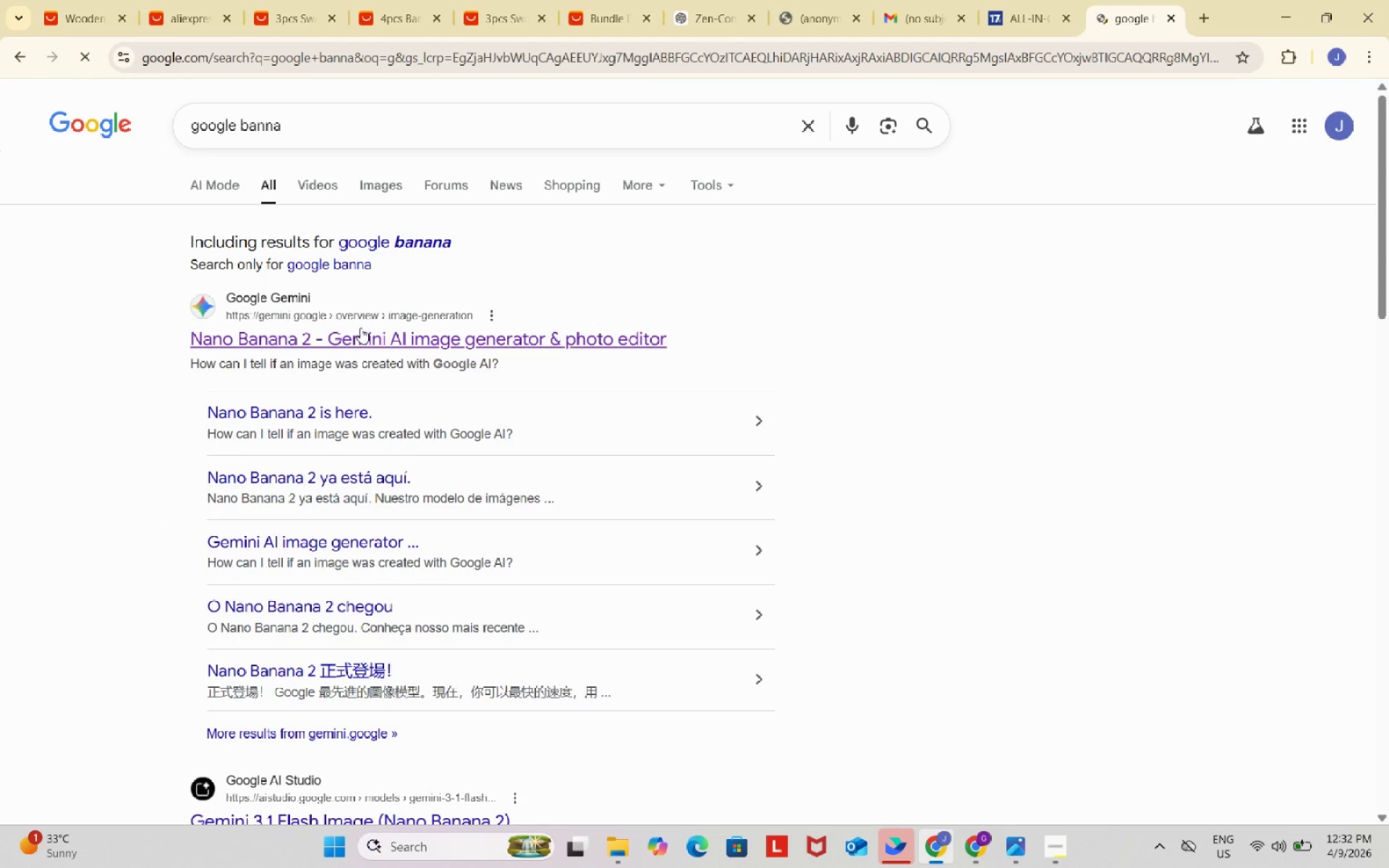 
left_click([352, 344])
 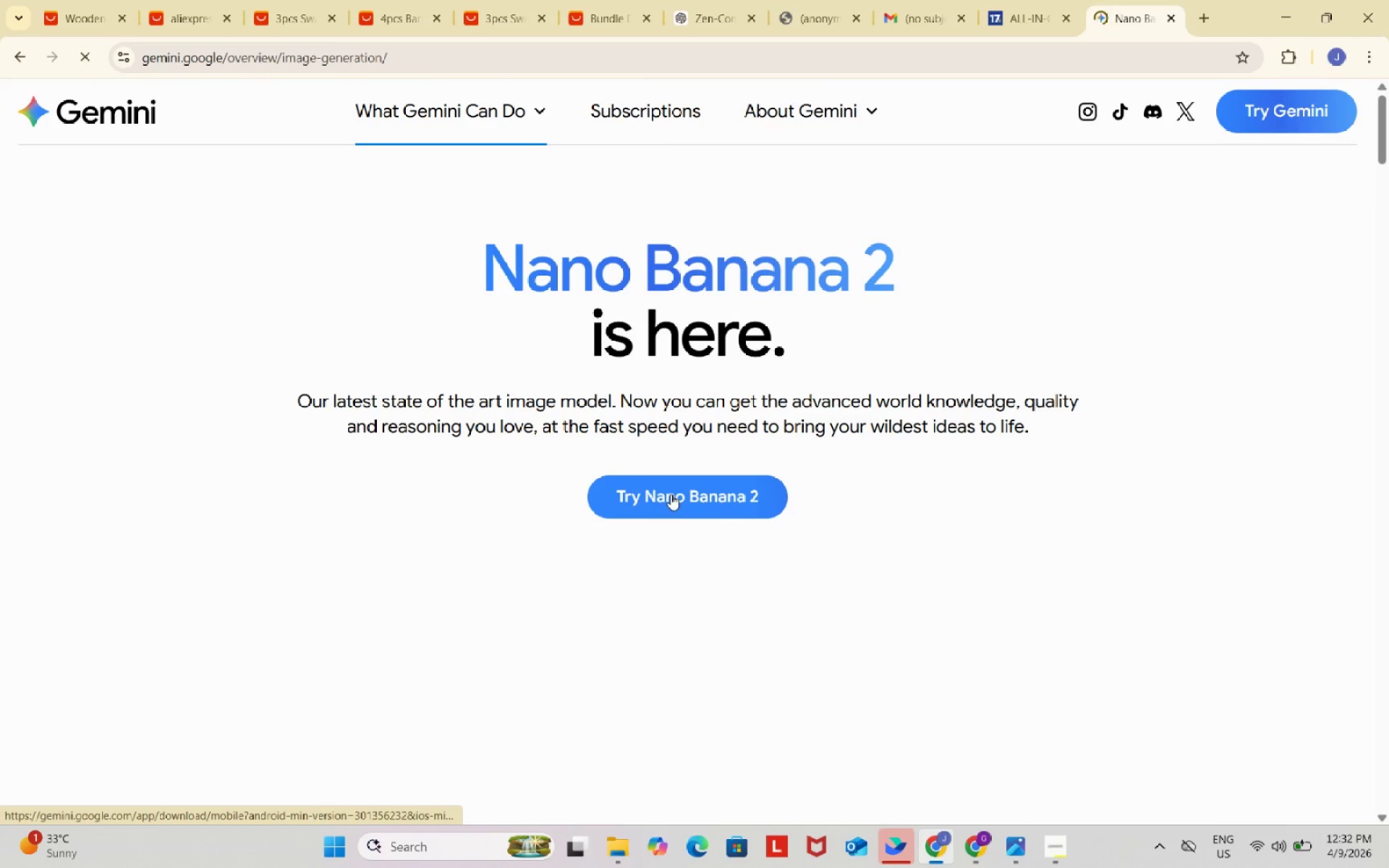 
left_click([676, 498])
 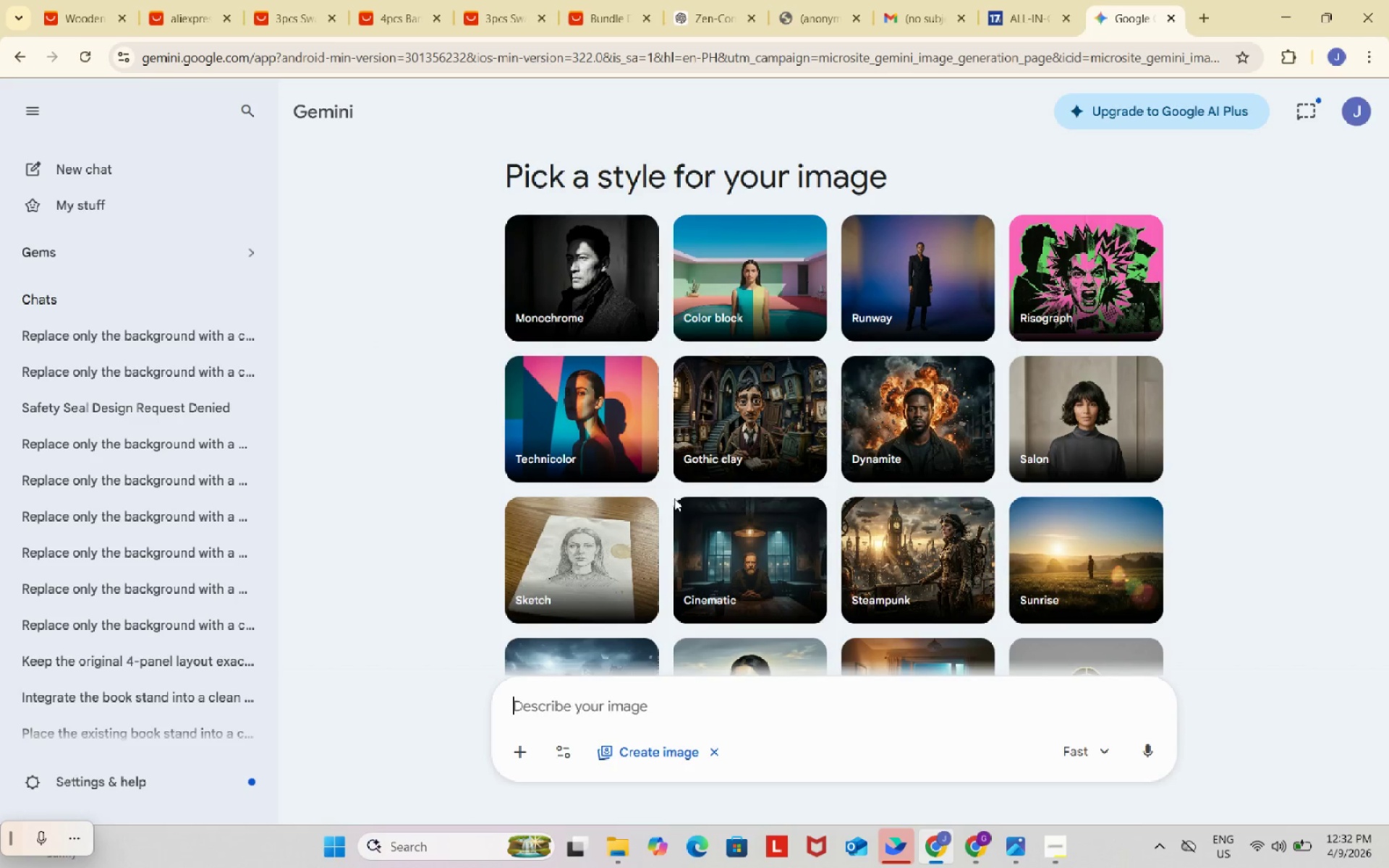 
left_click([652, 754])
 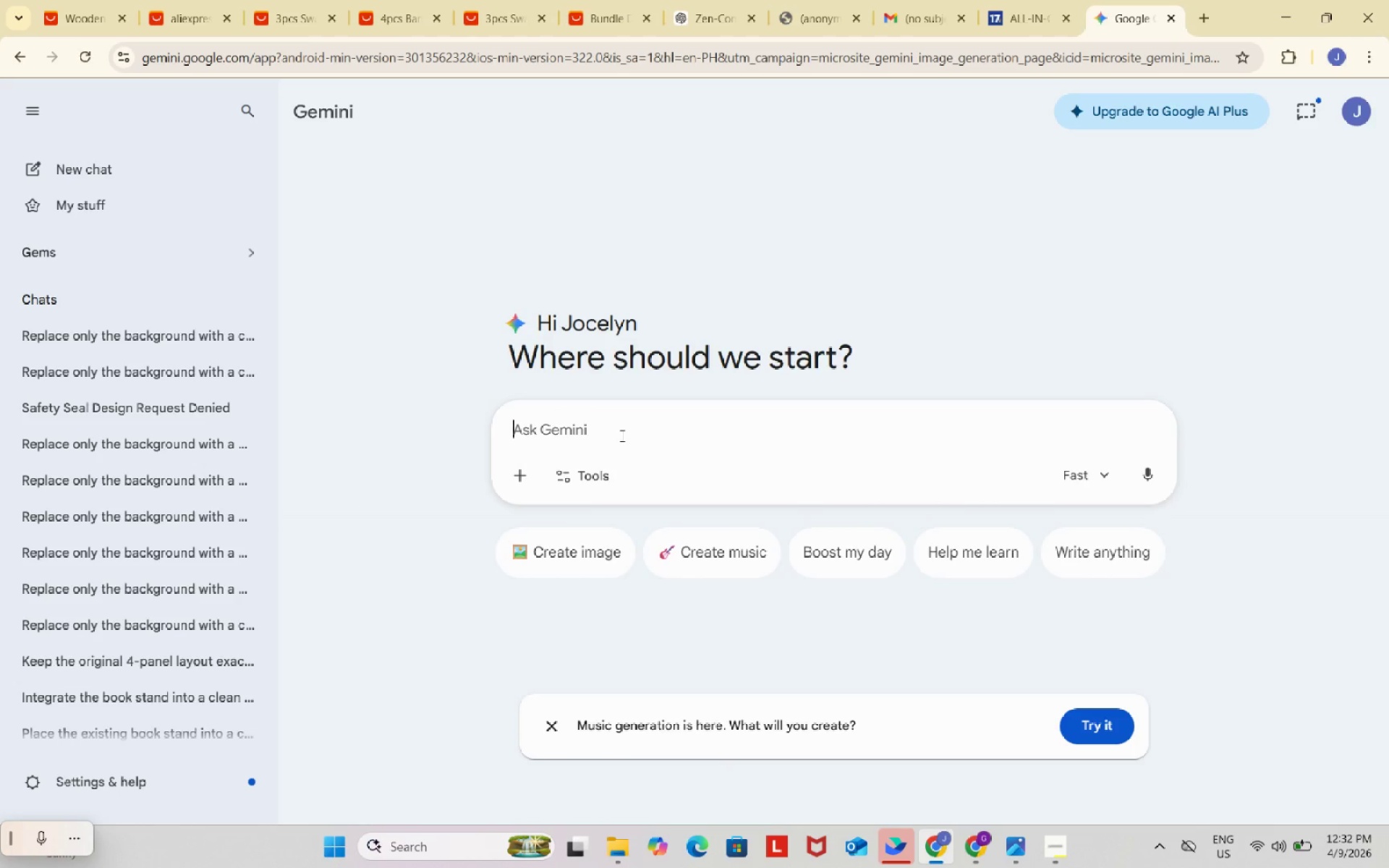 
key(Control+ControlLeft)
 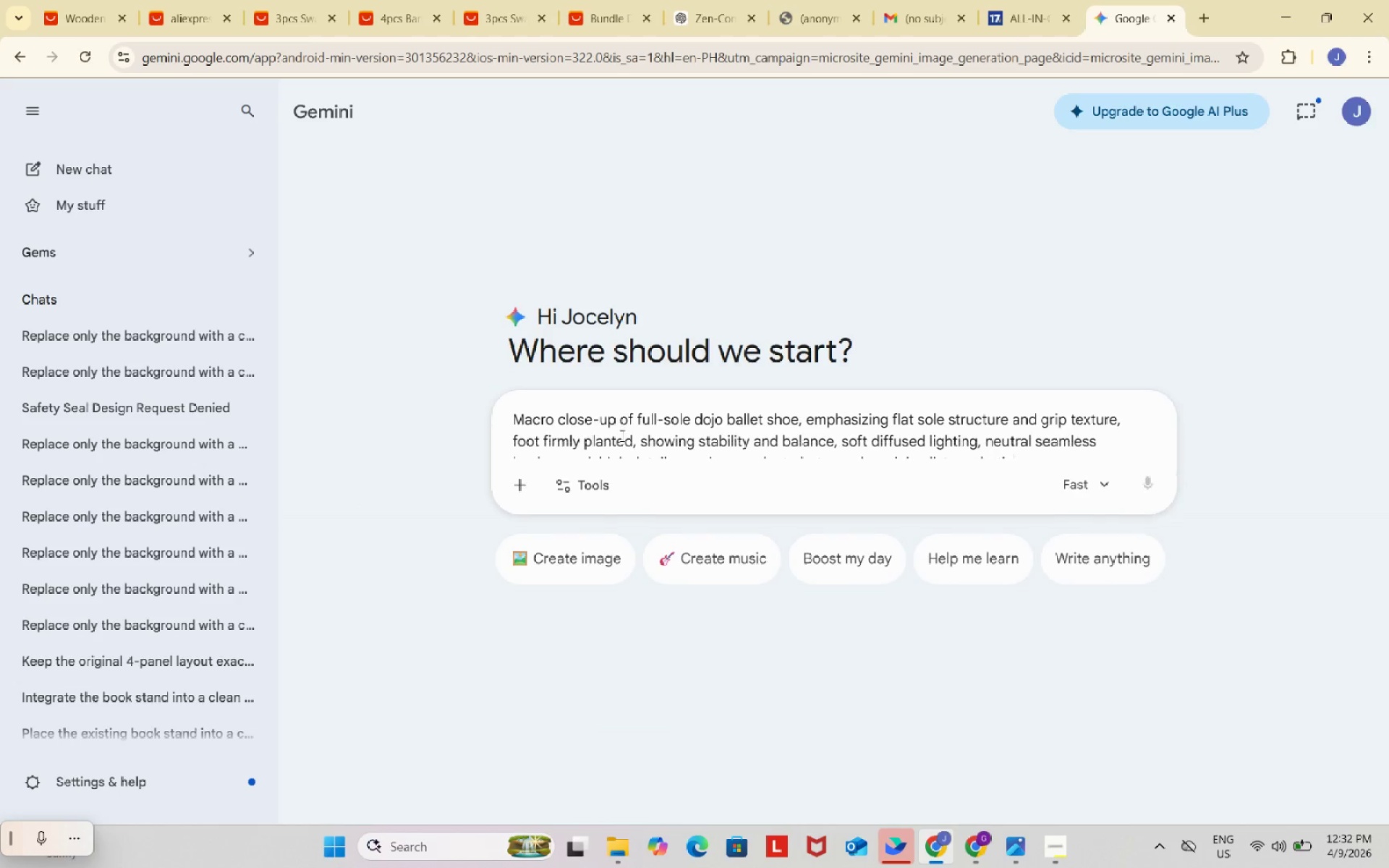 
key(Control+V)
 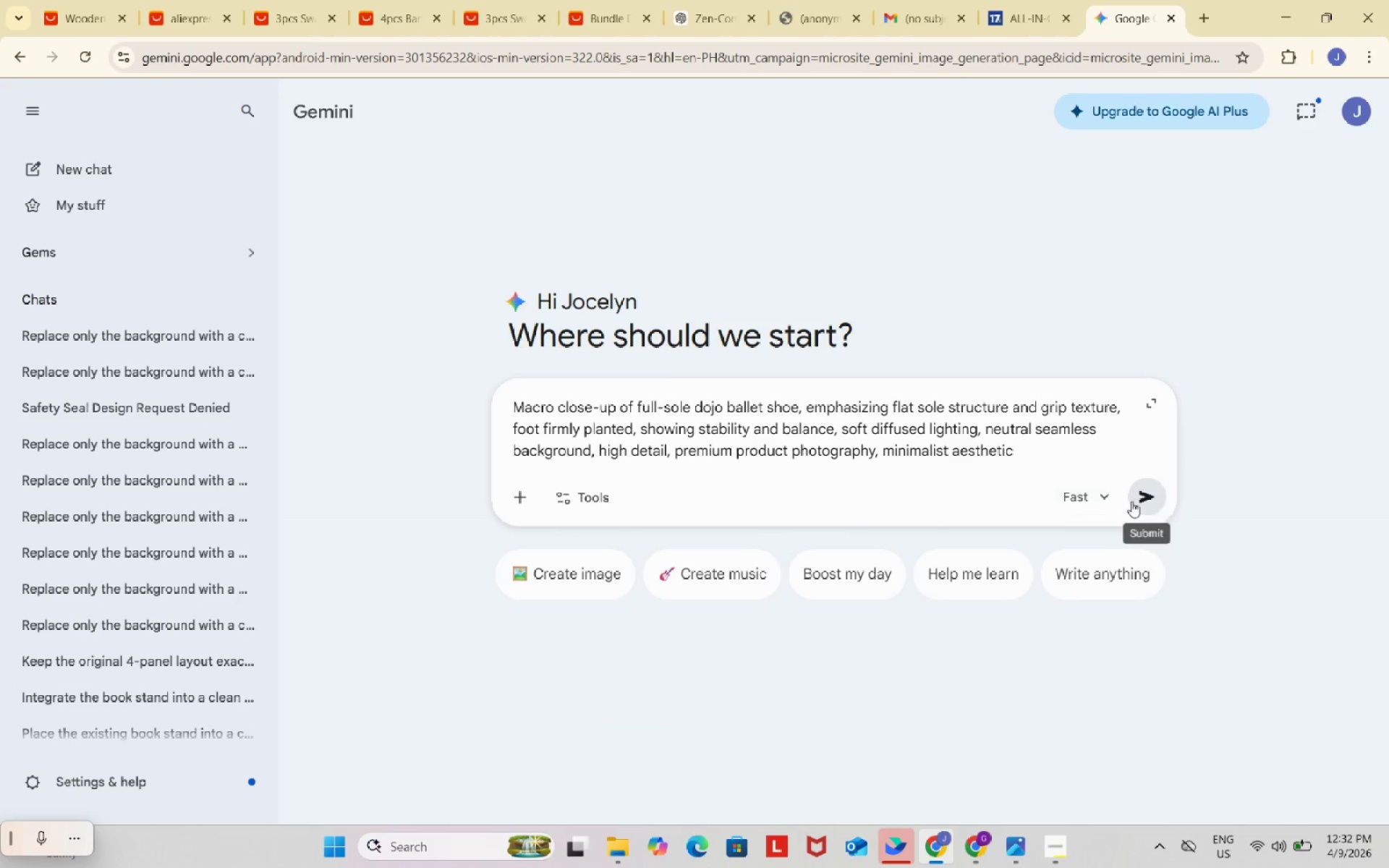 
left_click([1132, 501])
 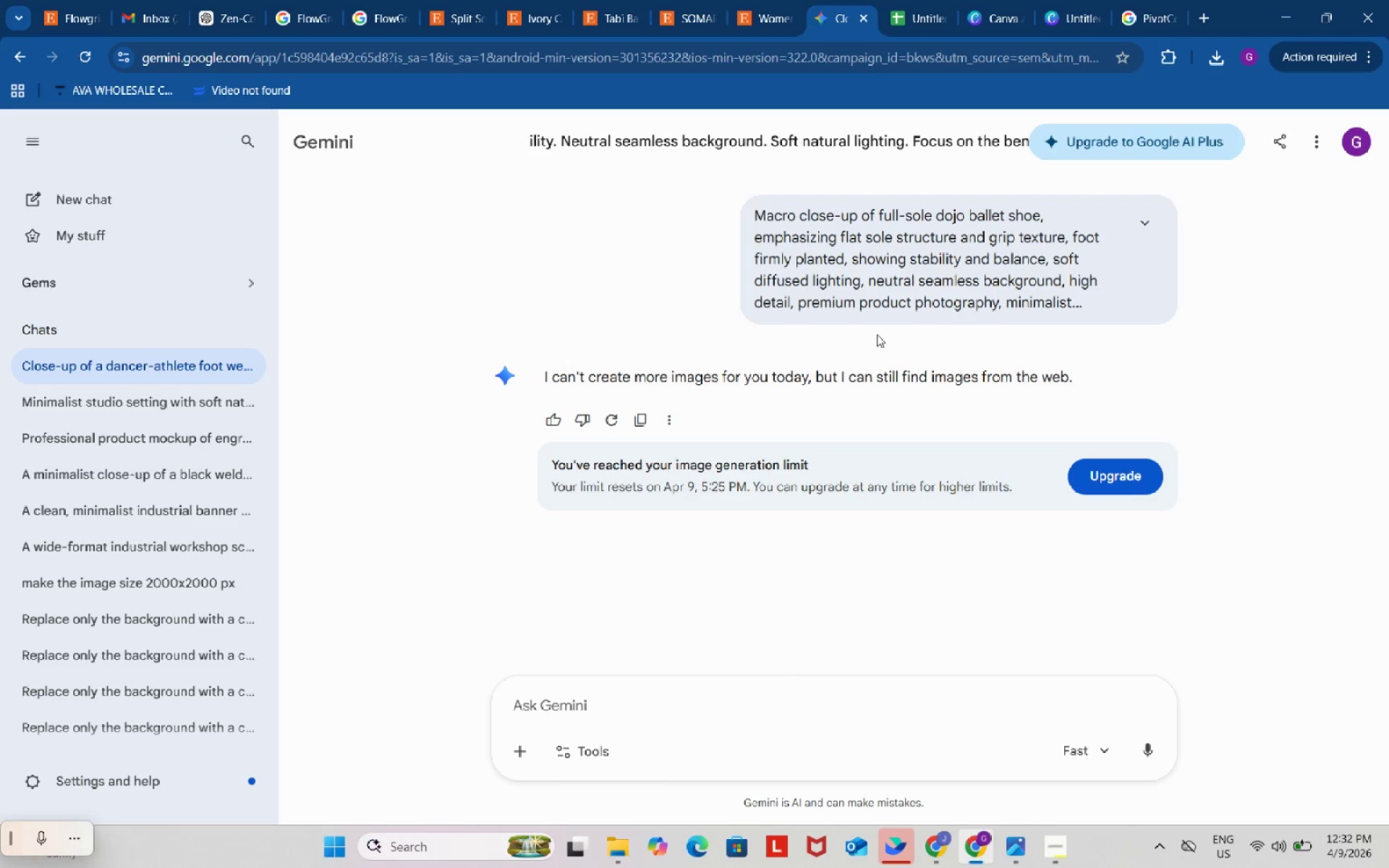 
left_click([767, 0])
 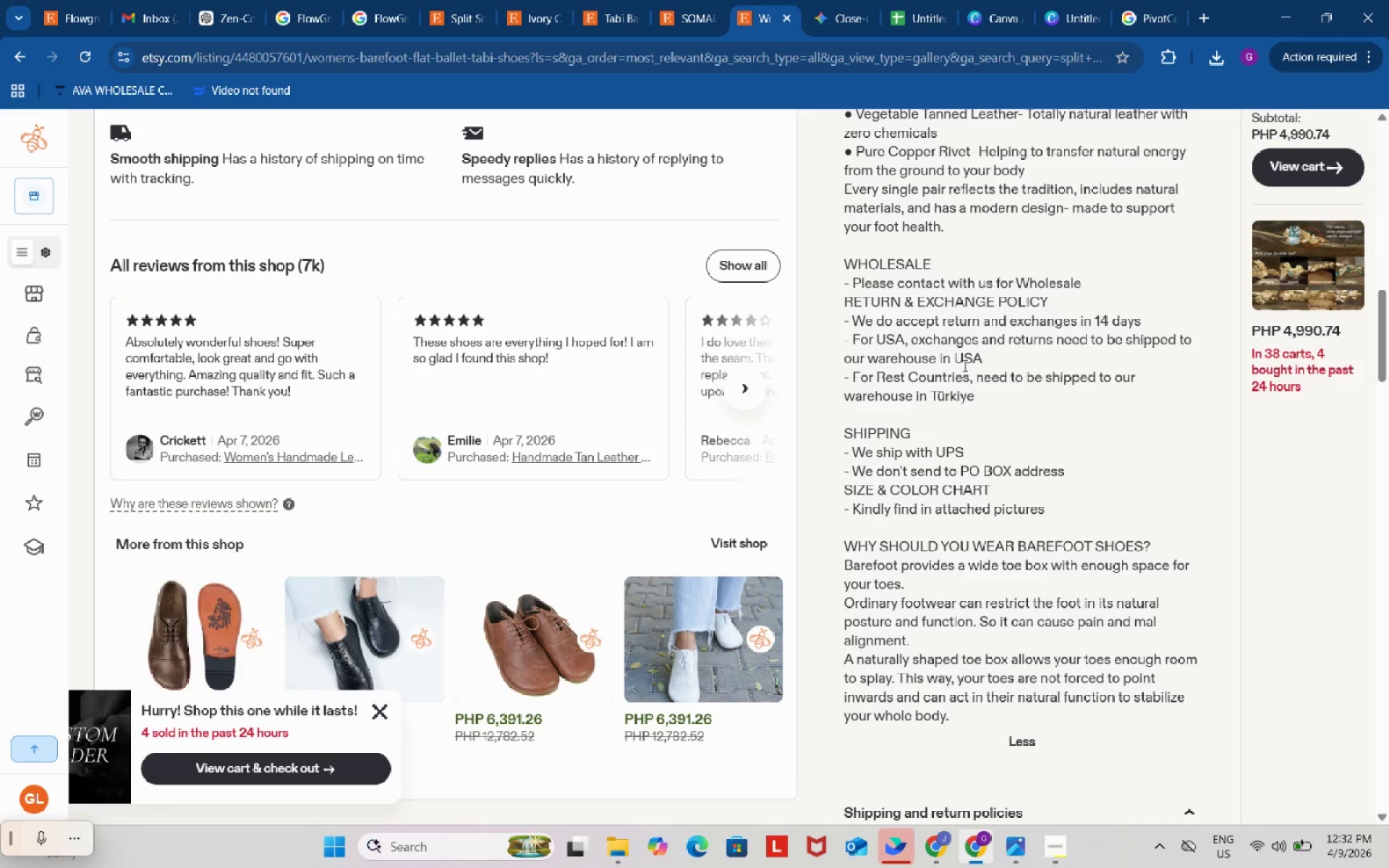 
scroll: coordinate [1027, 488], scroll_direction: down, amount: 3.0
 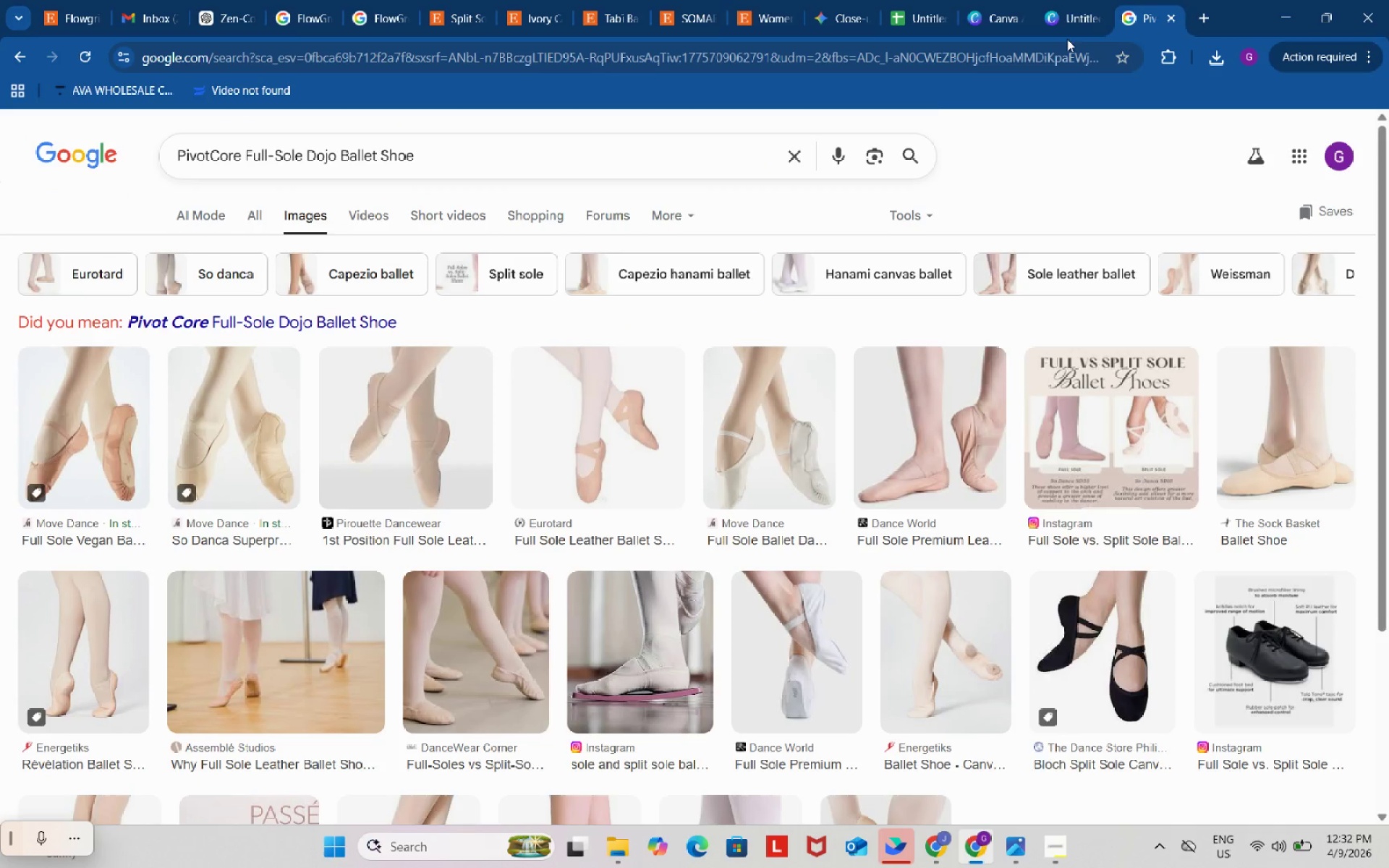 
left_click([585, 144])
 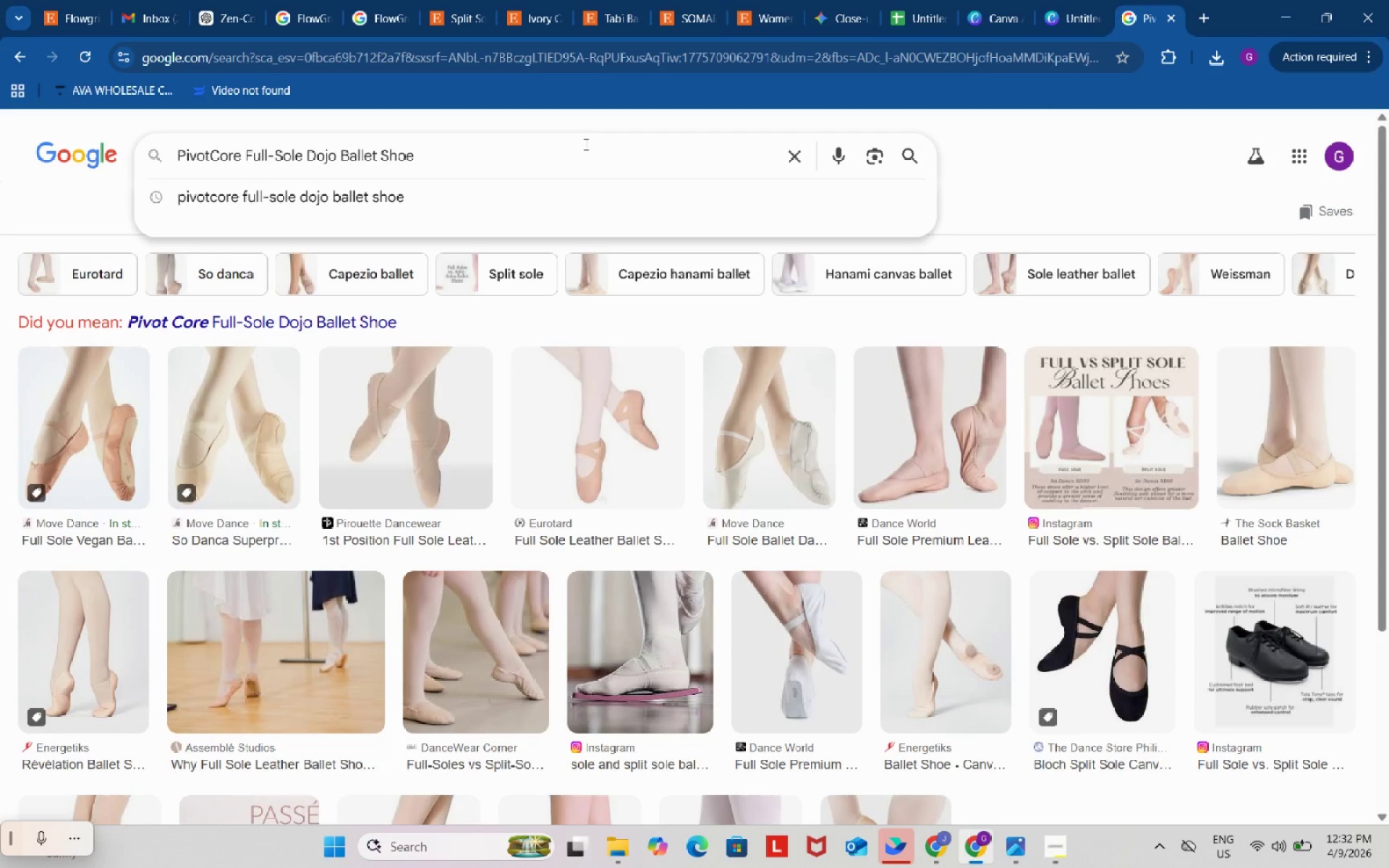 
type( on etsy)
 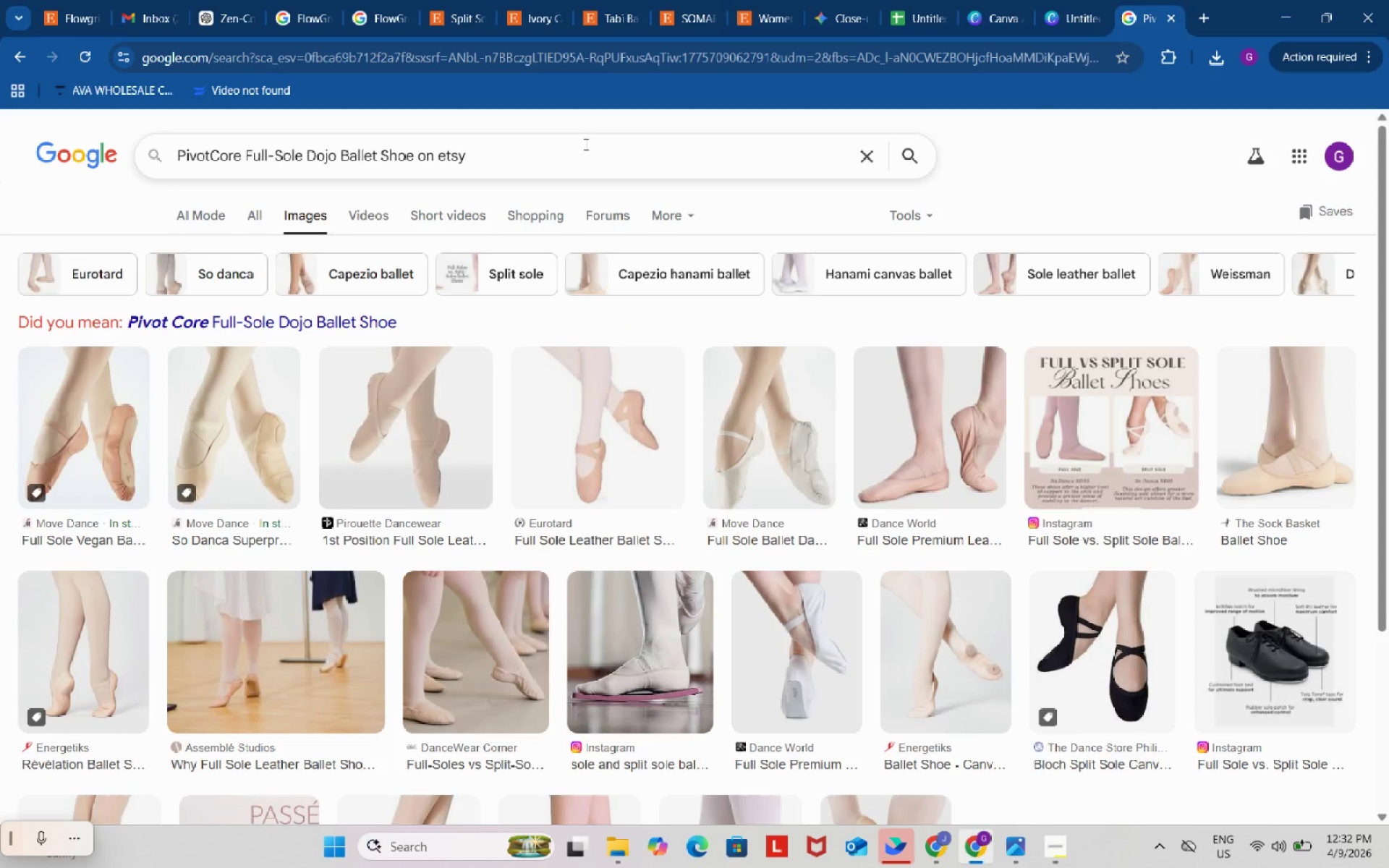 
key(Enter)
 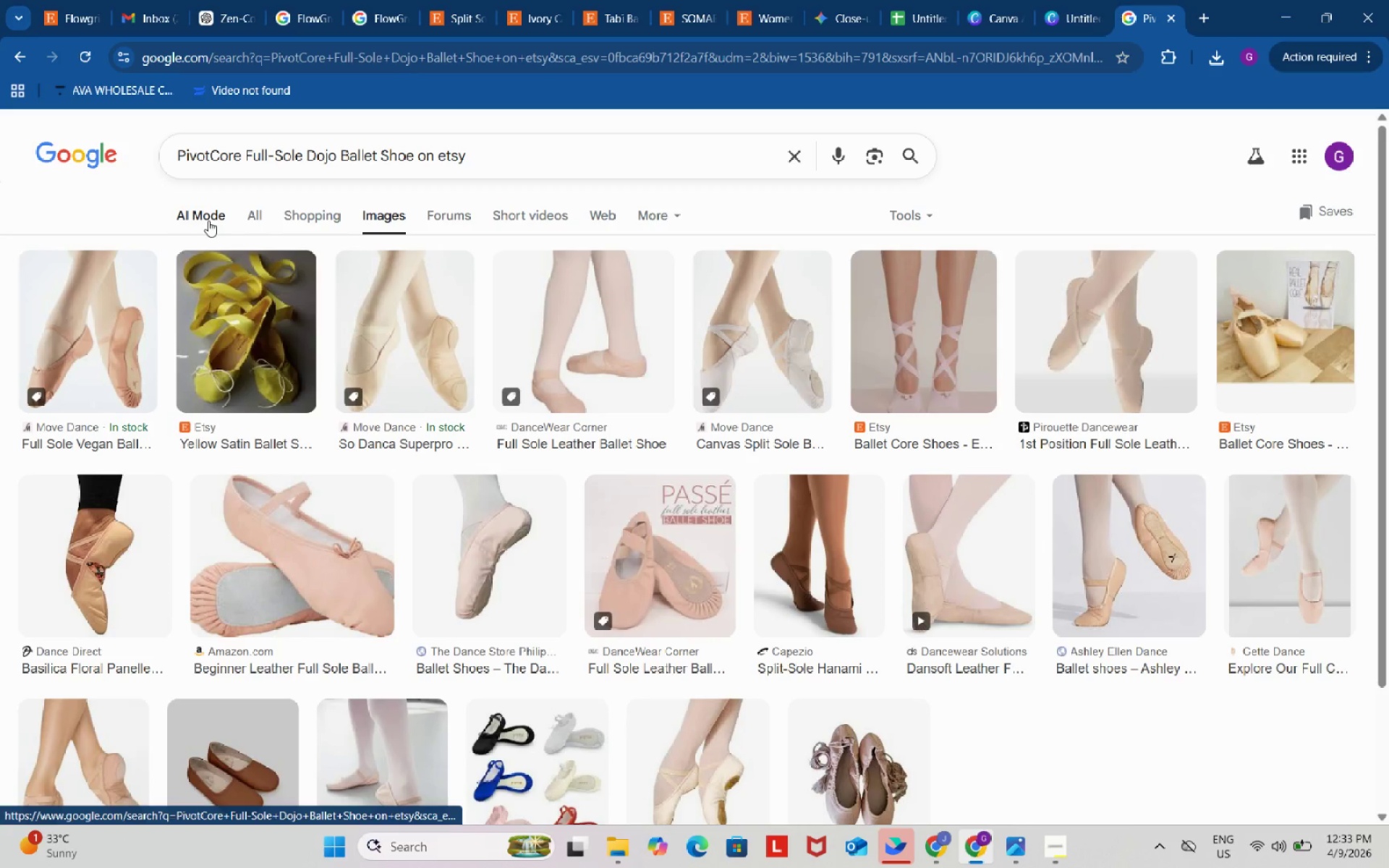 
left_click([255, 213])
 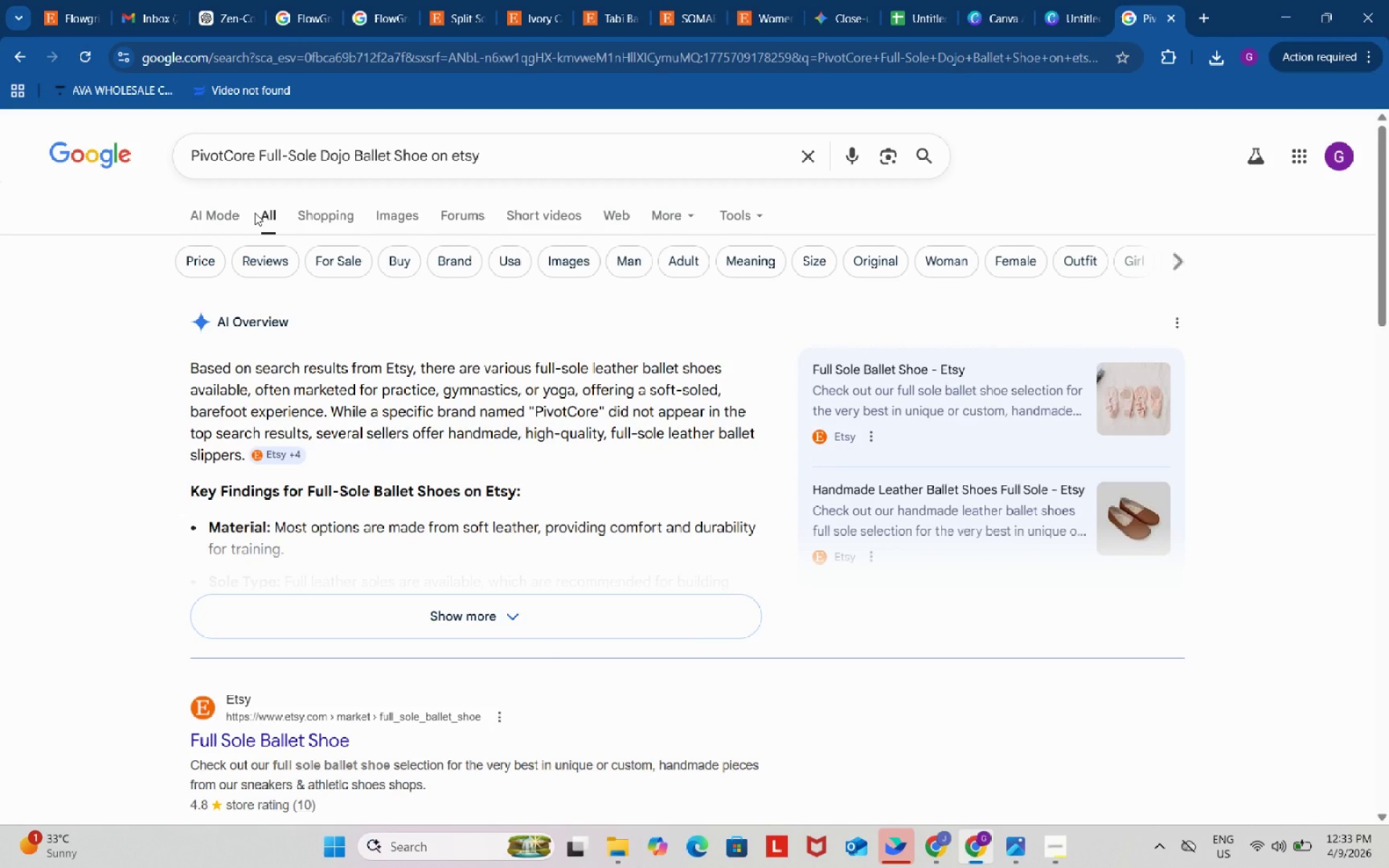 
wait(10.02)
 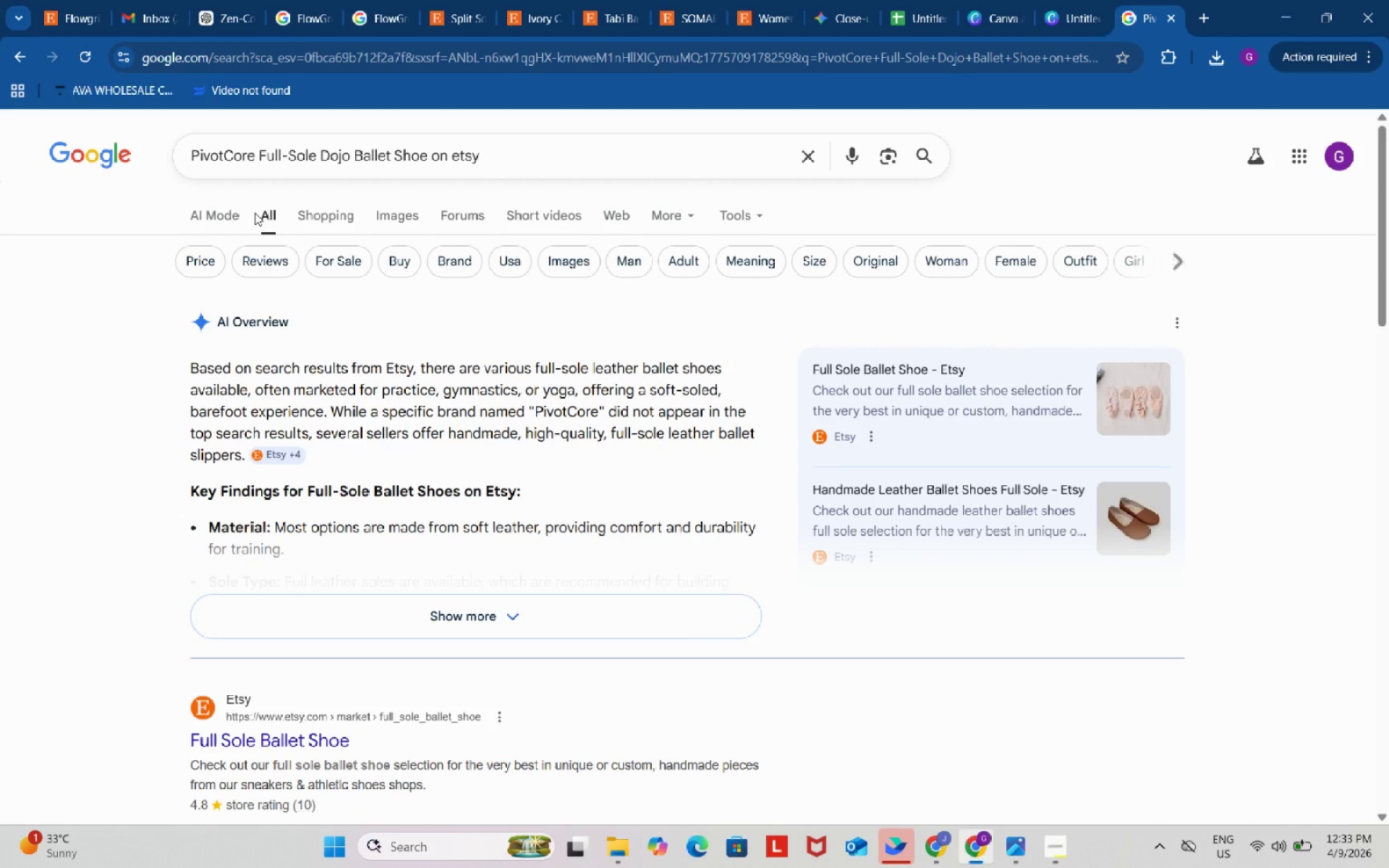 
left_click([310, 740])
 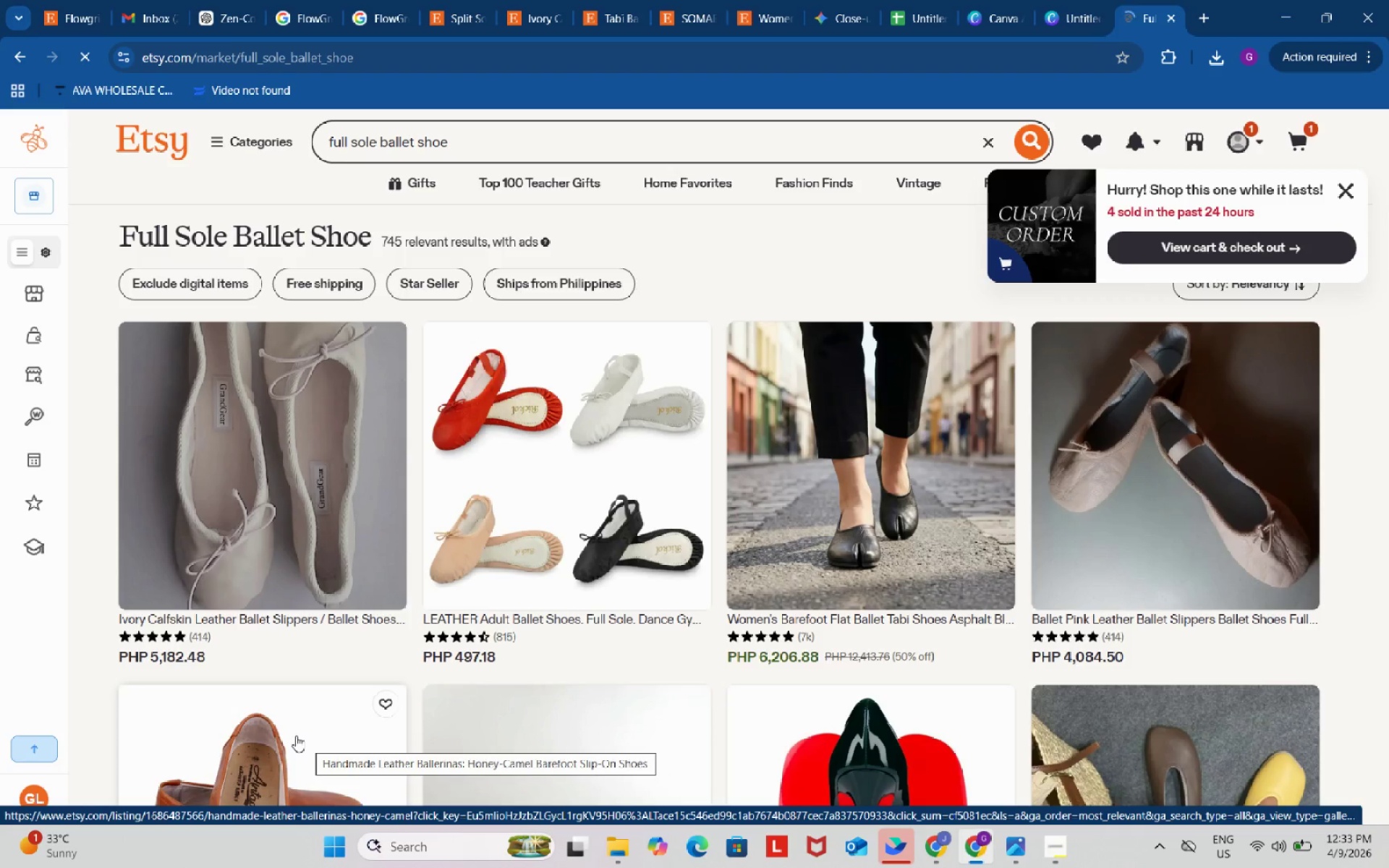 
wait(5.84)
 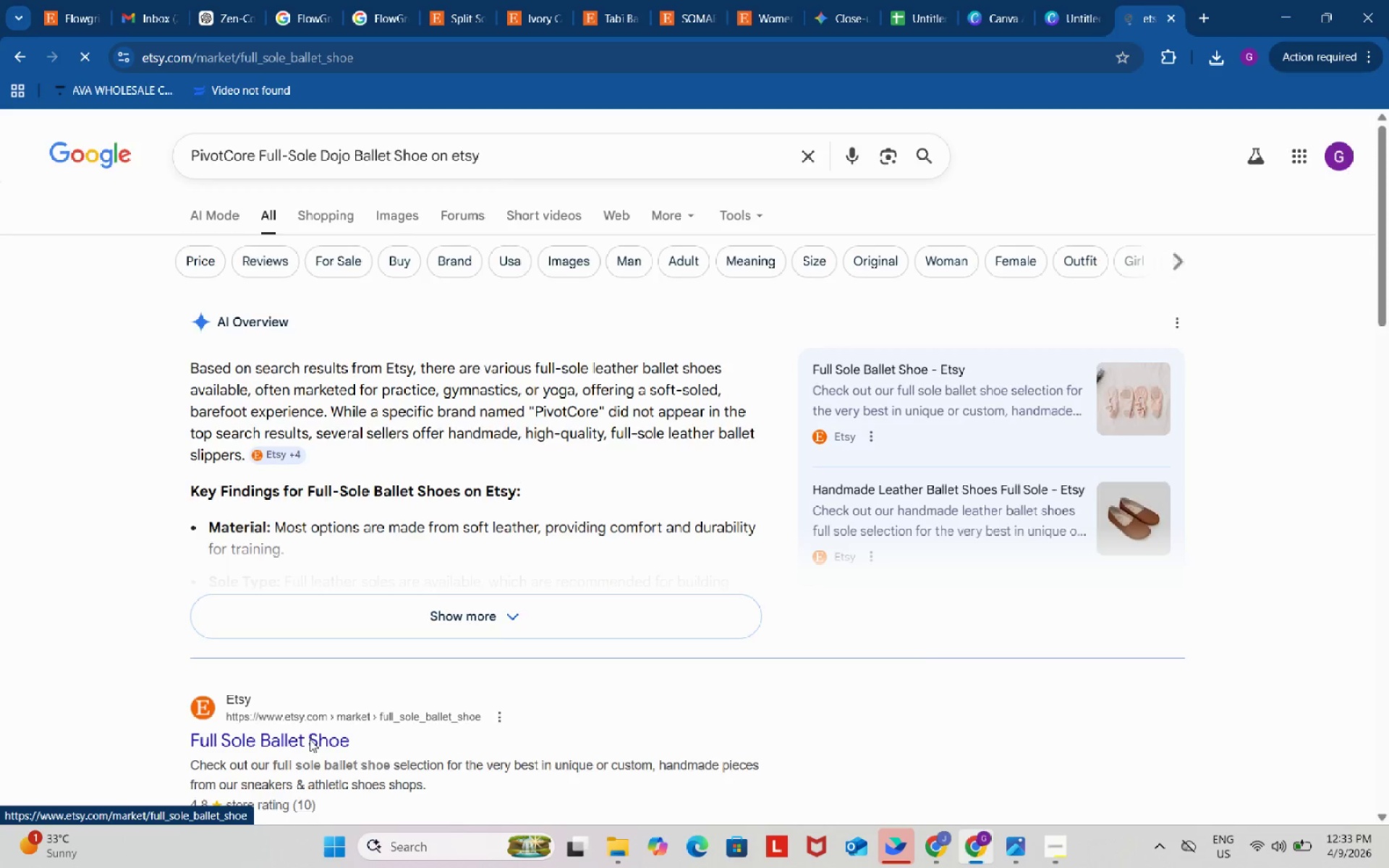 
right_click([561, 510])
 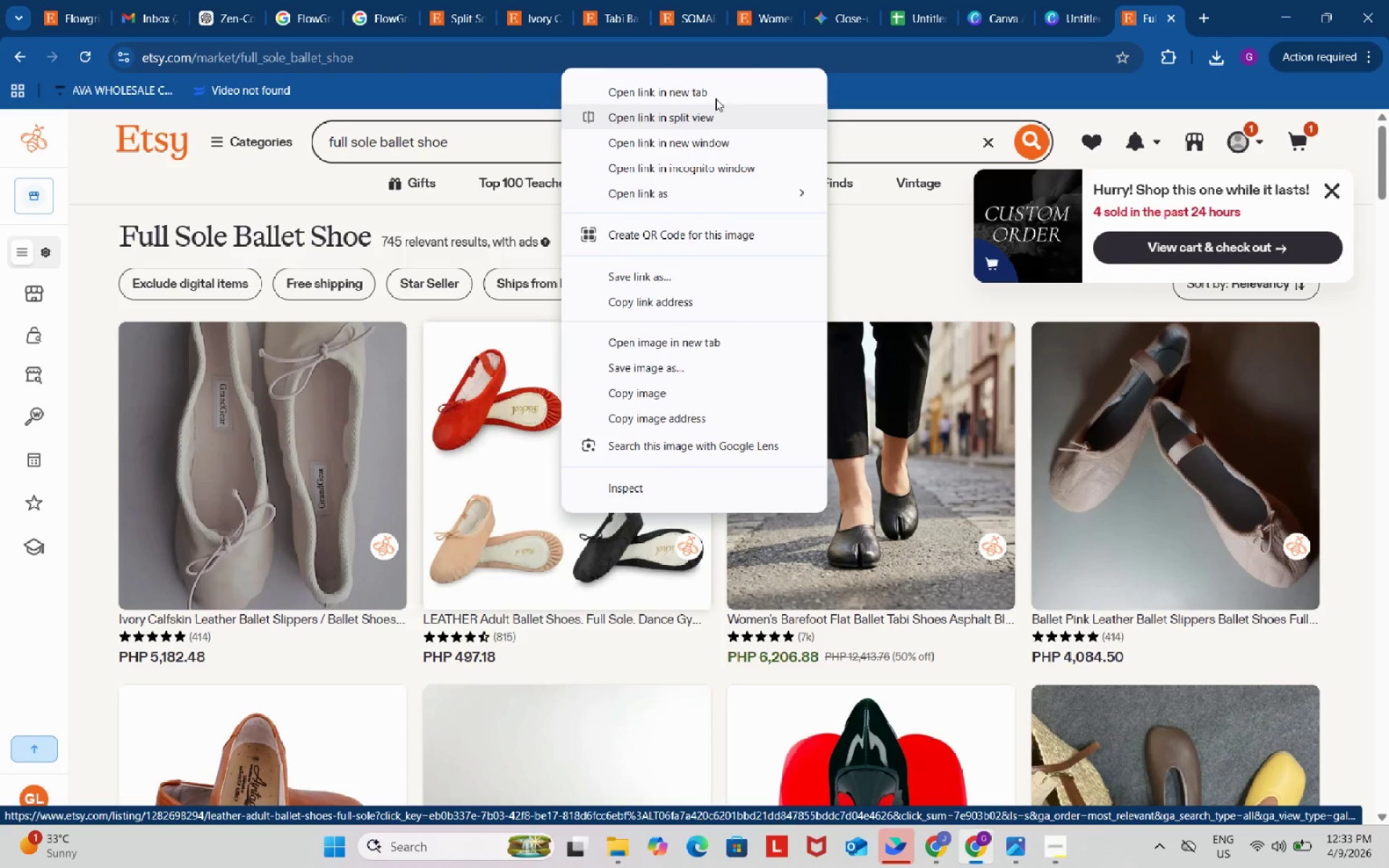 
left_click([715, 93])
 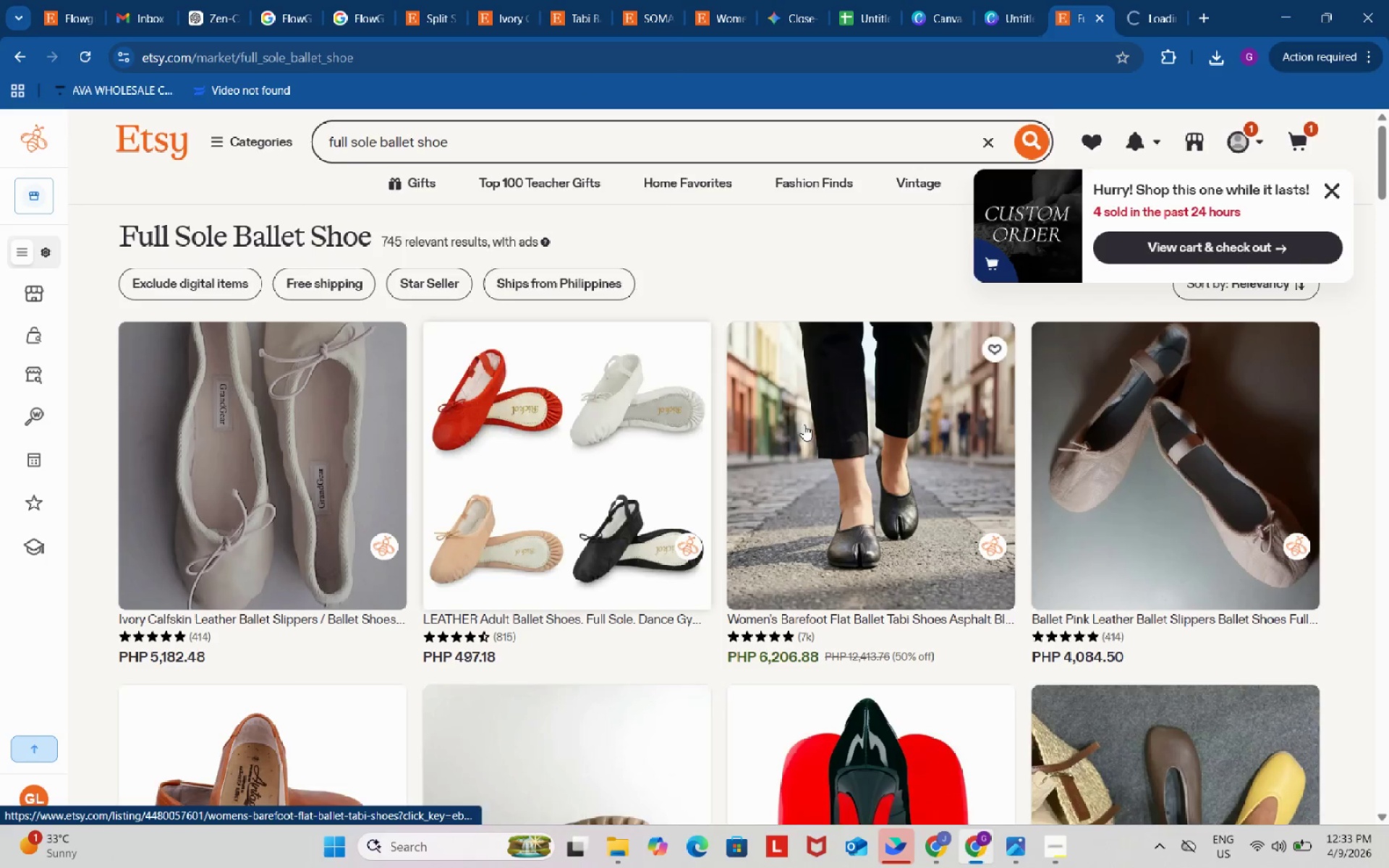 
scroll: coordinate [800, 488], scroll_direction: down, amount: 4.0
 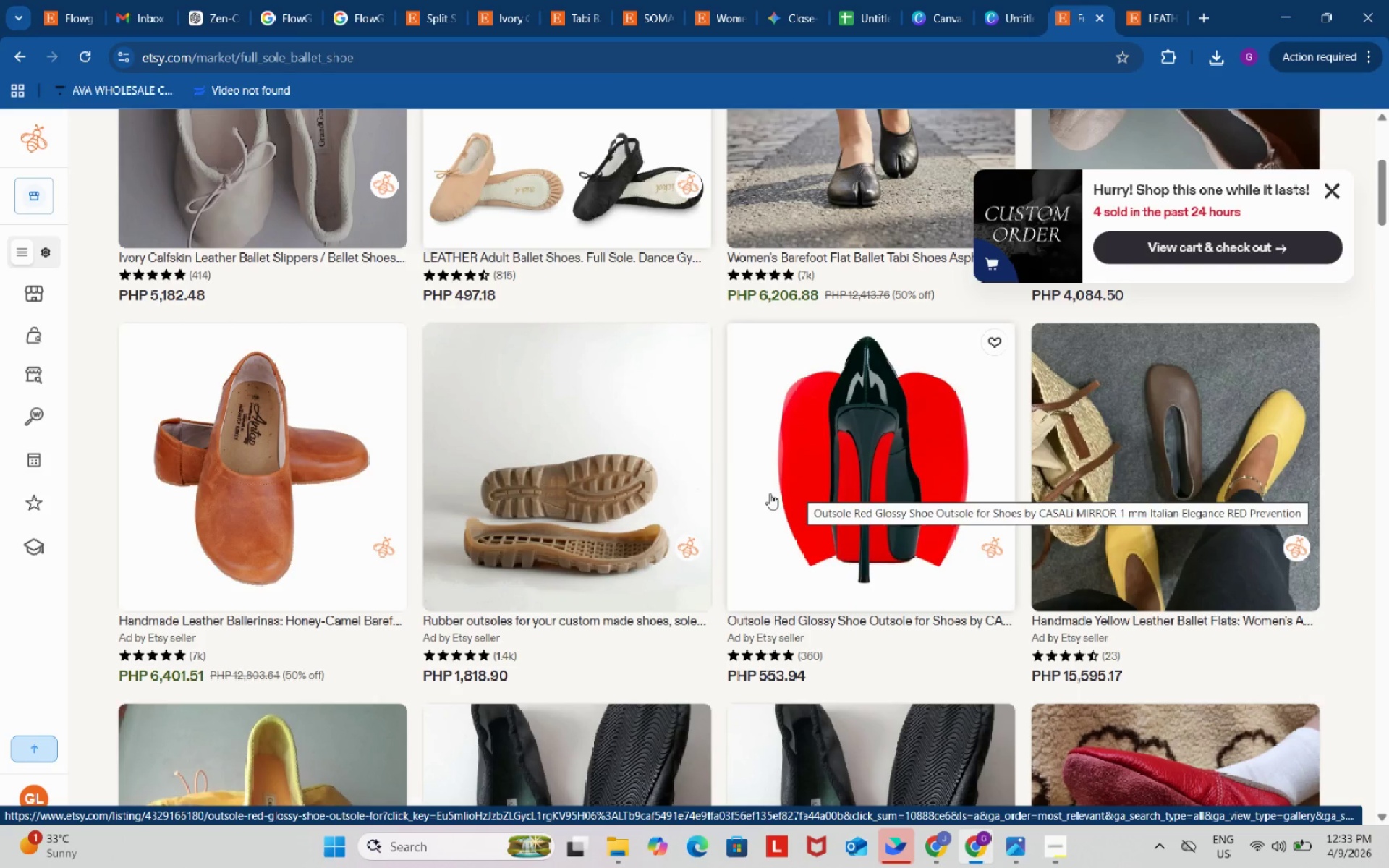 
wait(7.04)
 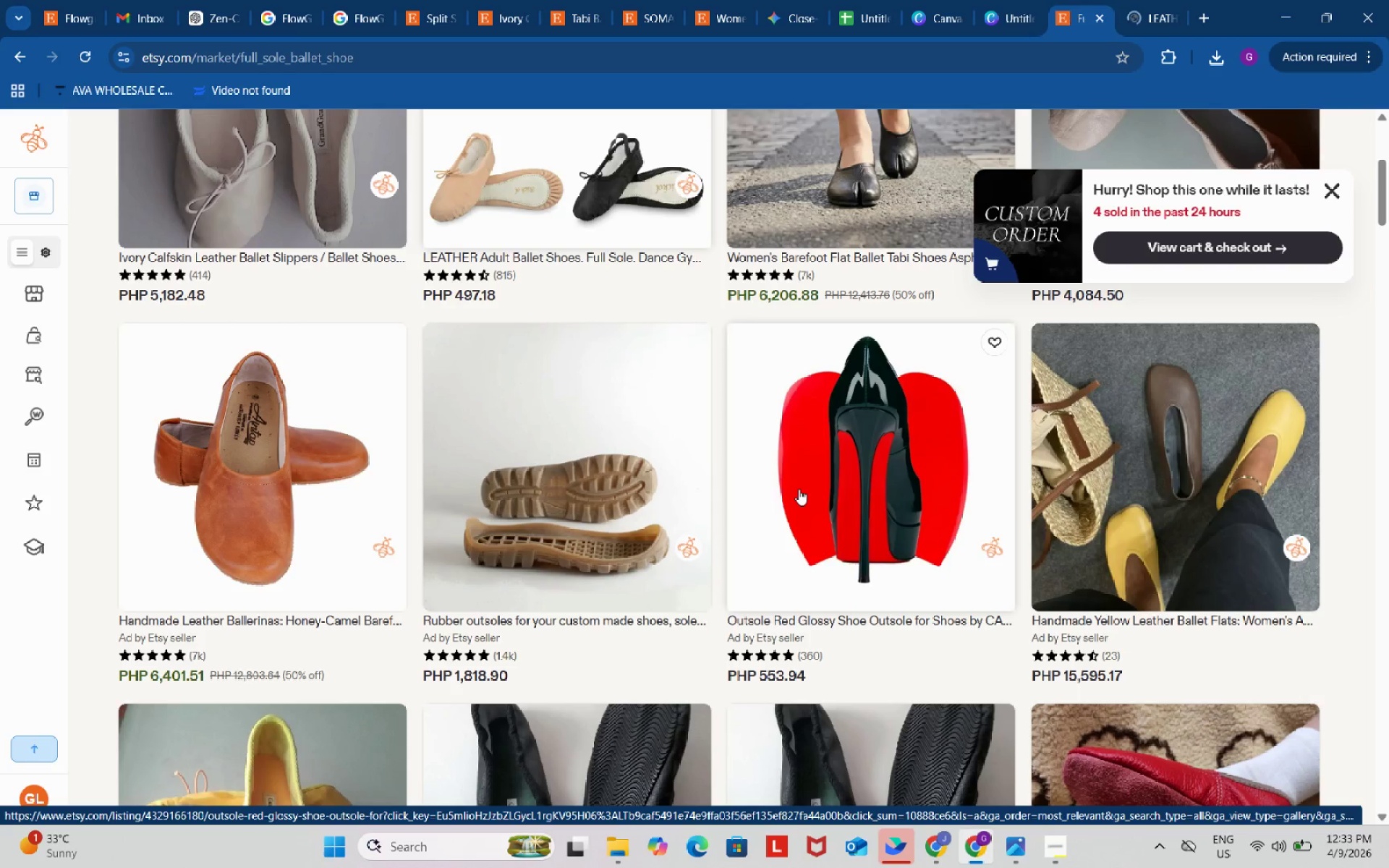 
scroll: coordinate [507, 655], scroll_direction: down, amount: 3.0
 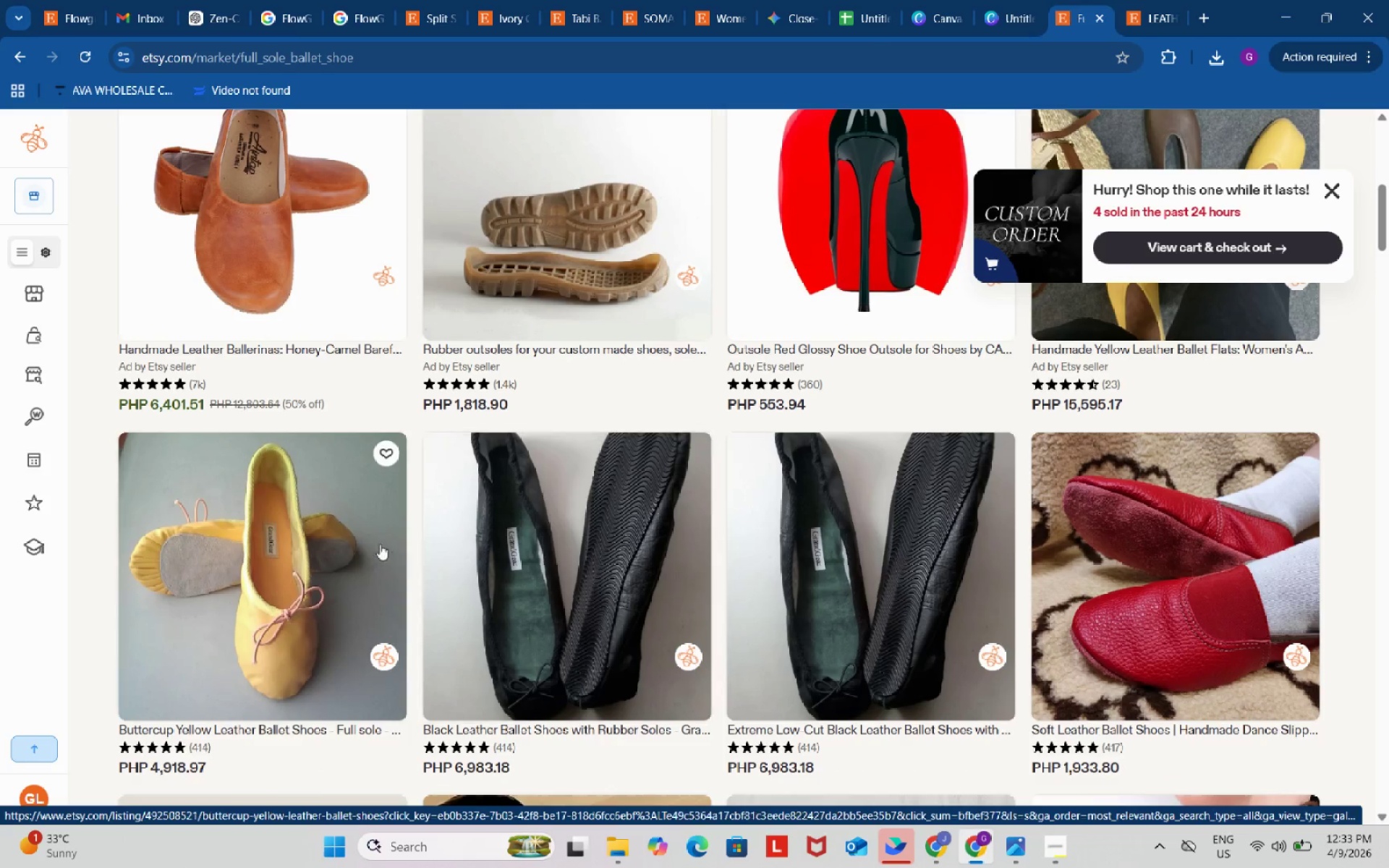 
right_click([313, 547])
 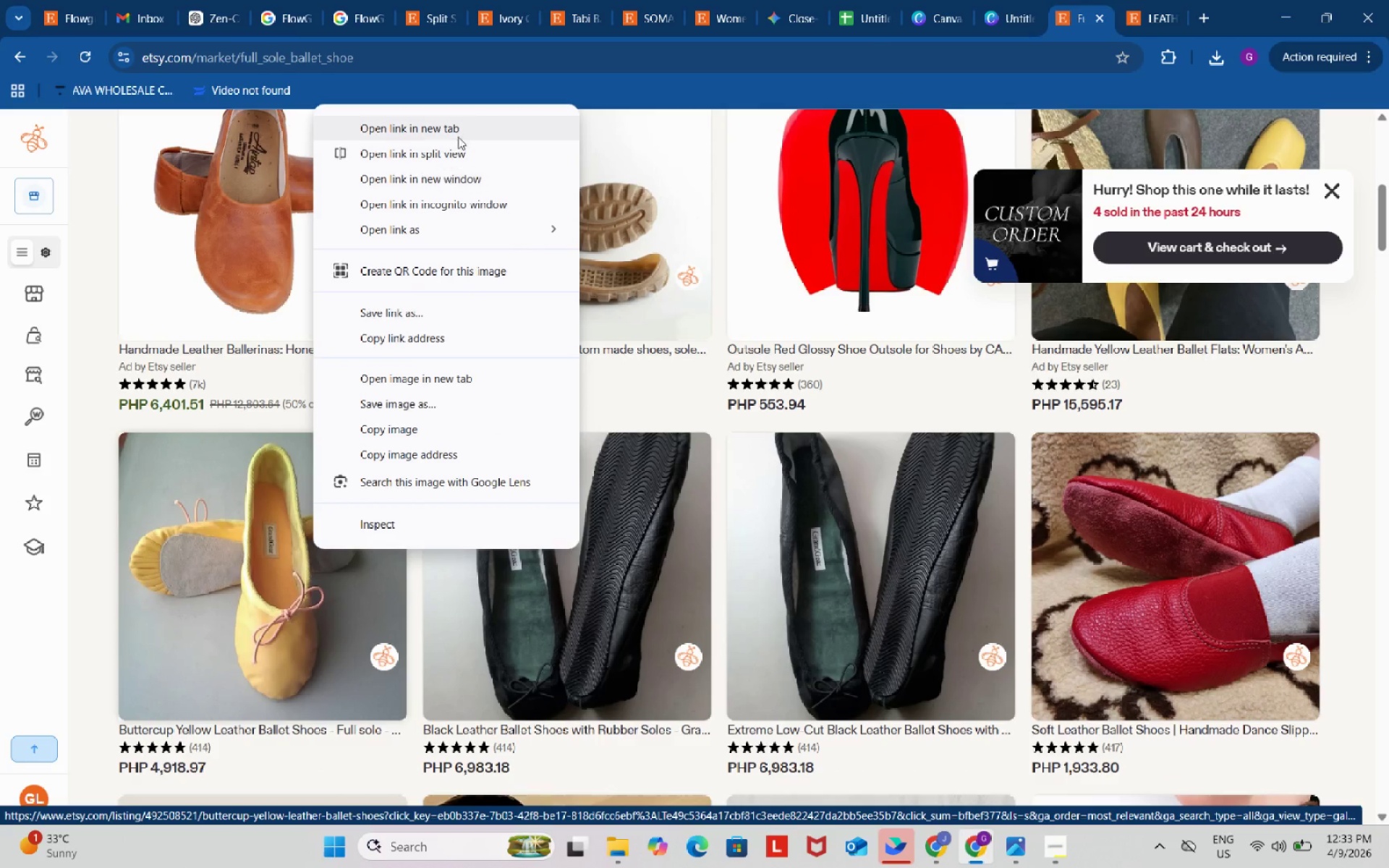 
left_click([460, 130])
 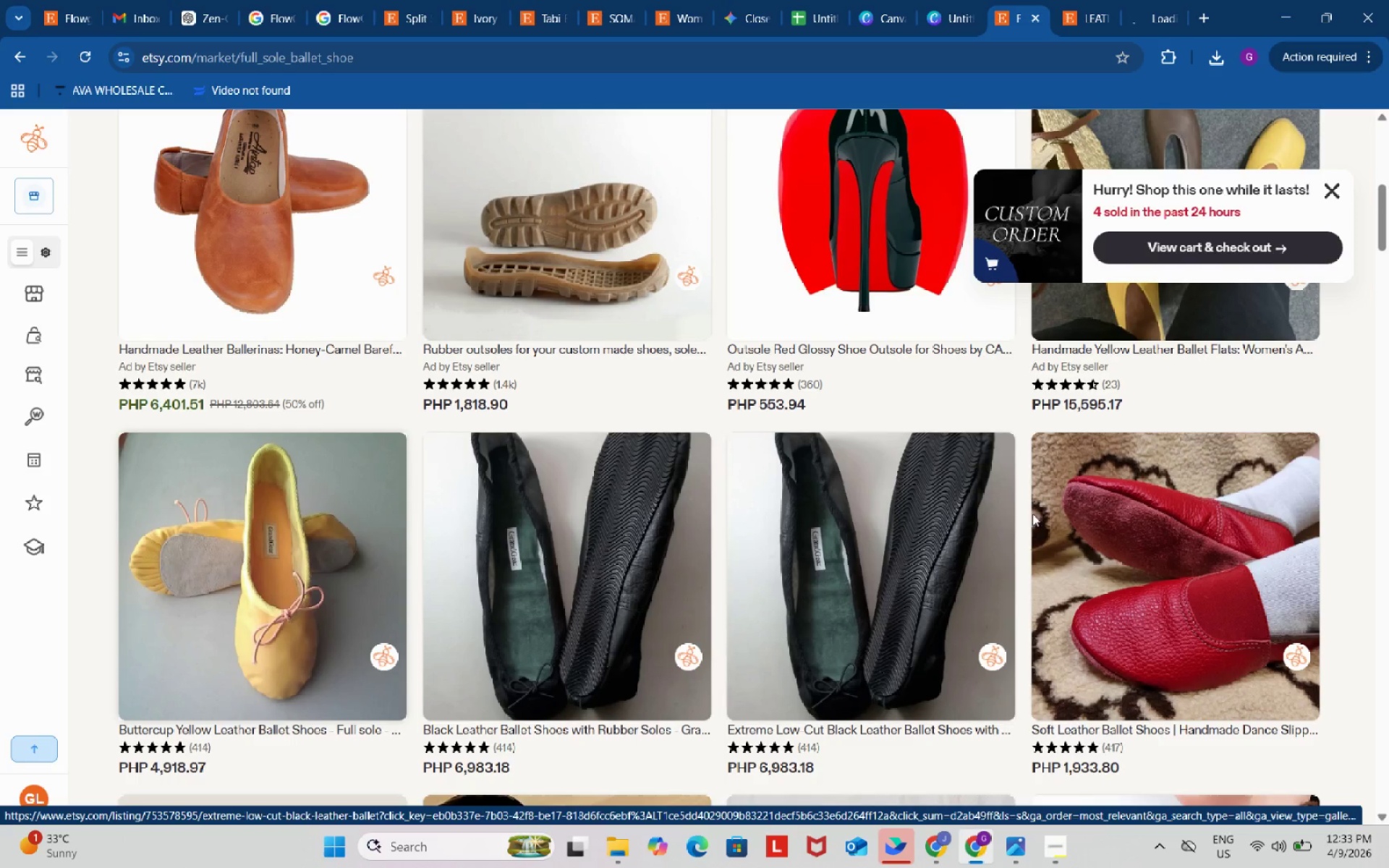 
right_click([1138, 516])
 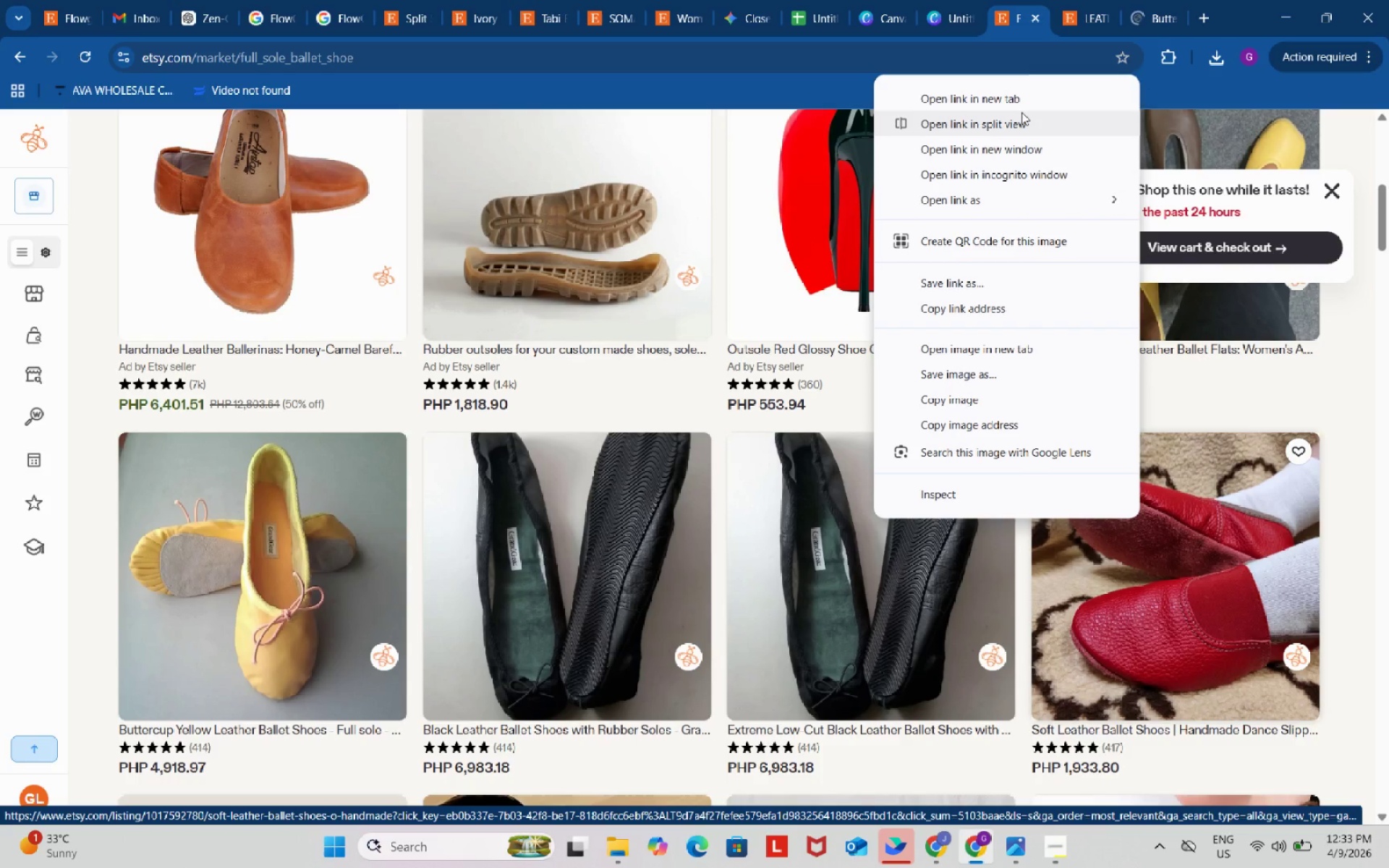 
left_click([1019, 95])
 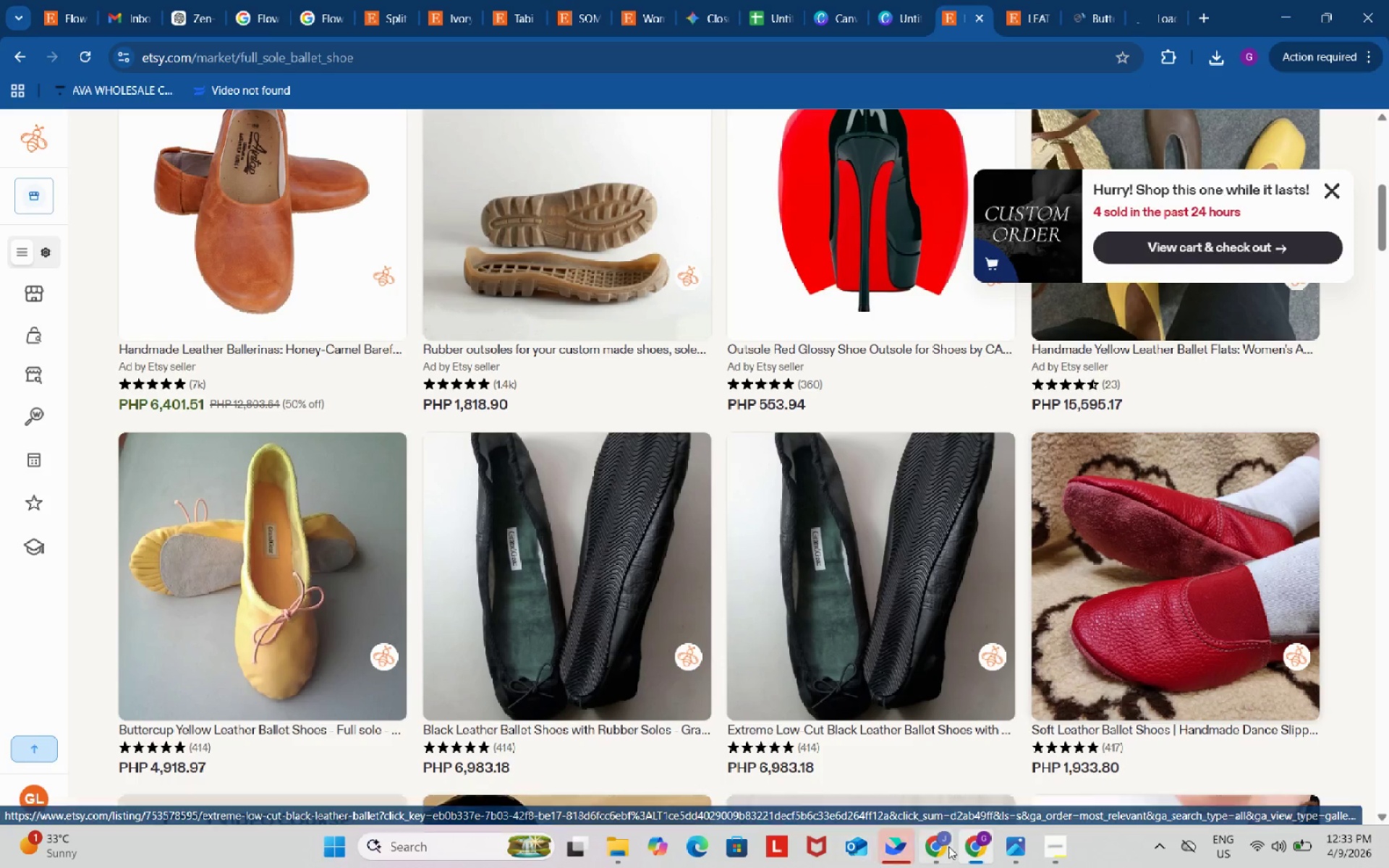 
left_click([933, 843])
 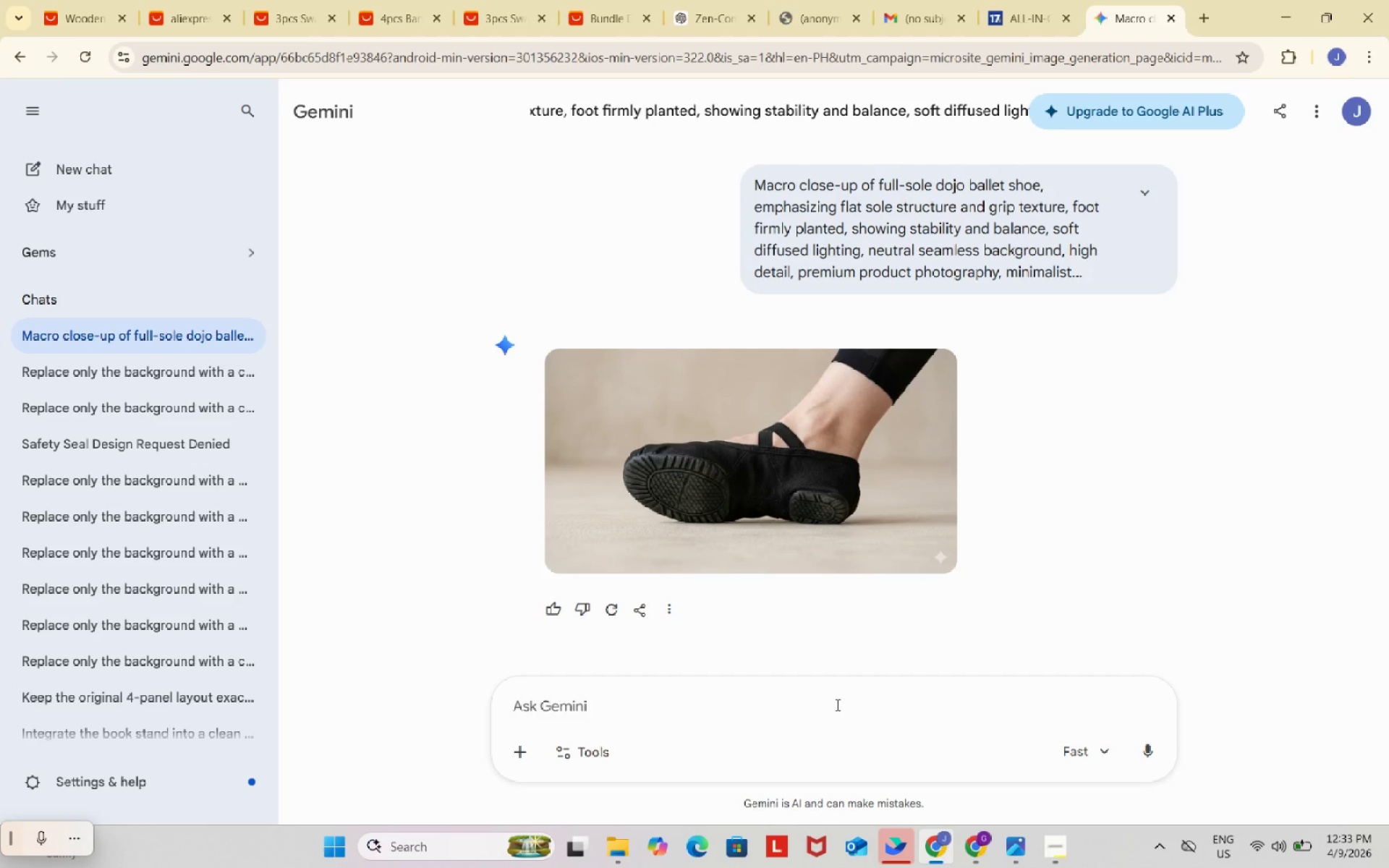 
wait(19.81)
 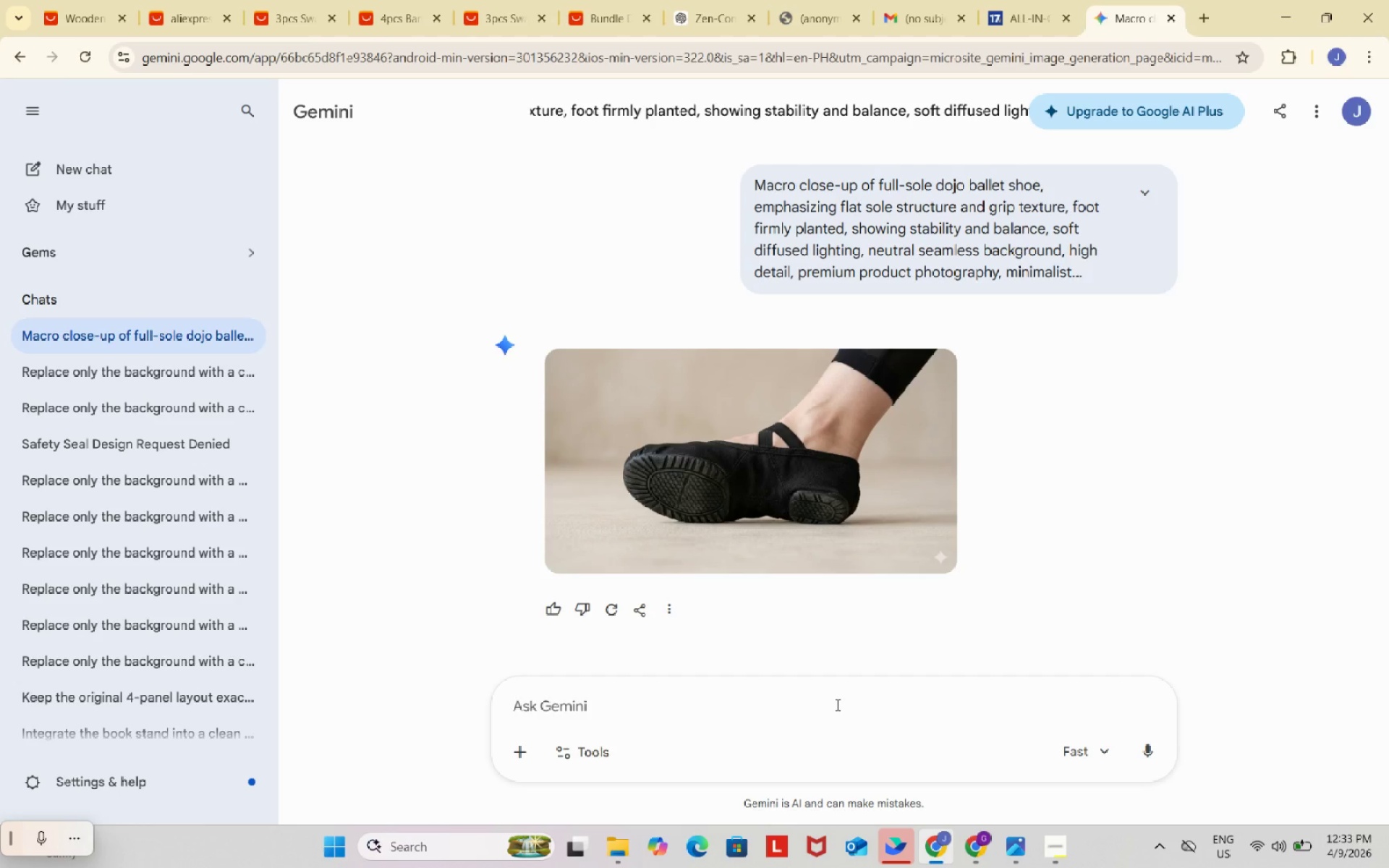 
left_click([983, 854])
 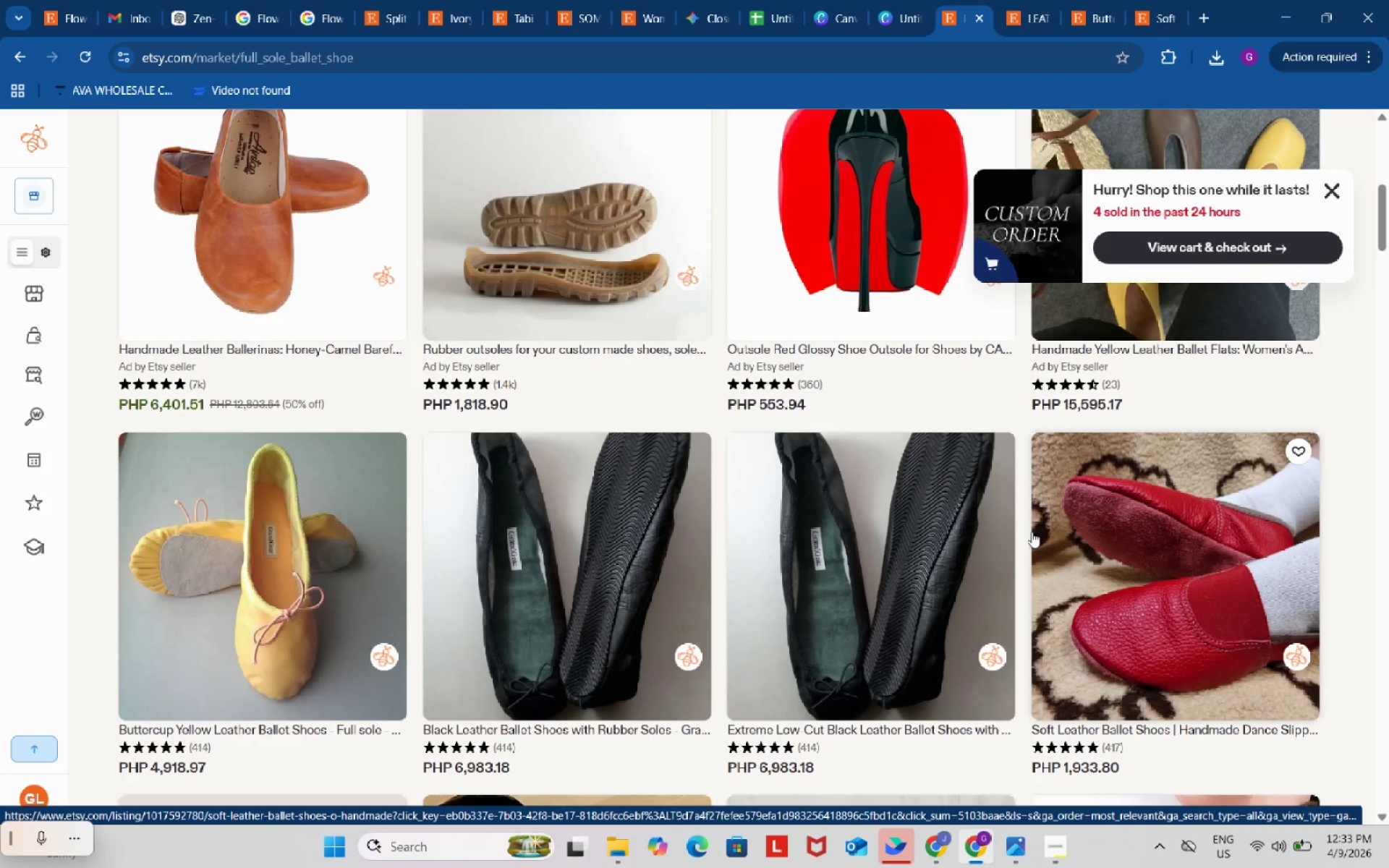 
left_click([1032, 0])
 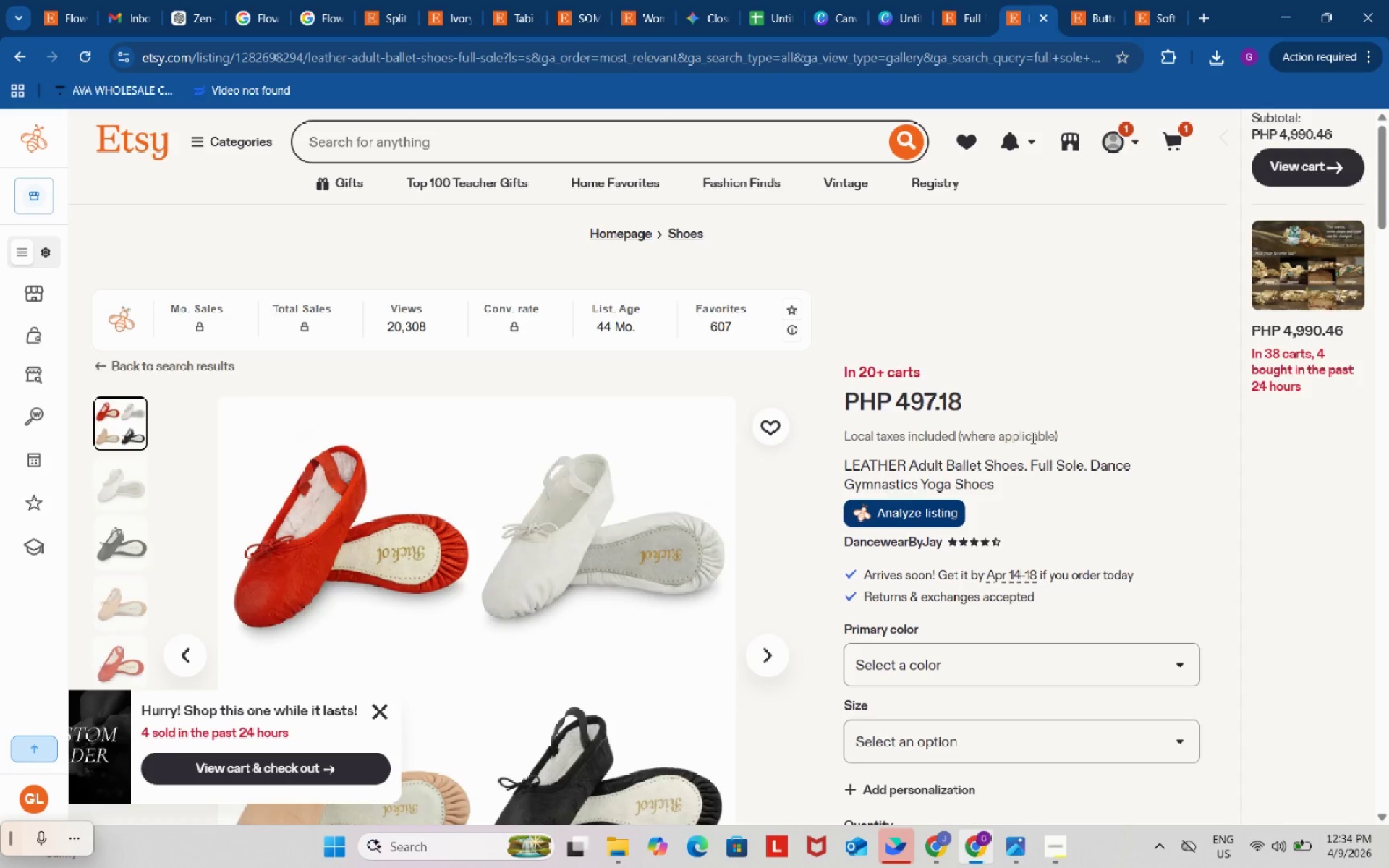 
scroll: coordinate [1024, 518], scroll_direction: down, amount: 2.0
 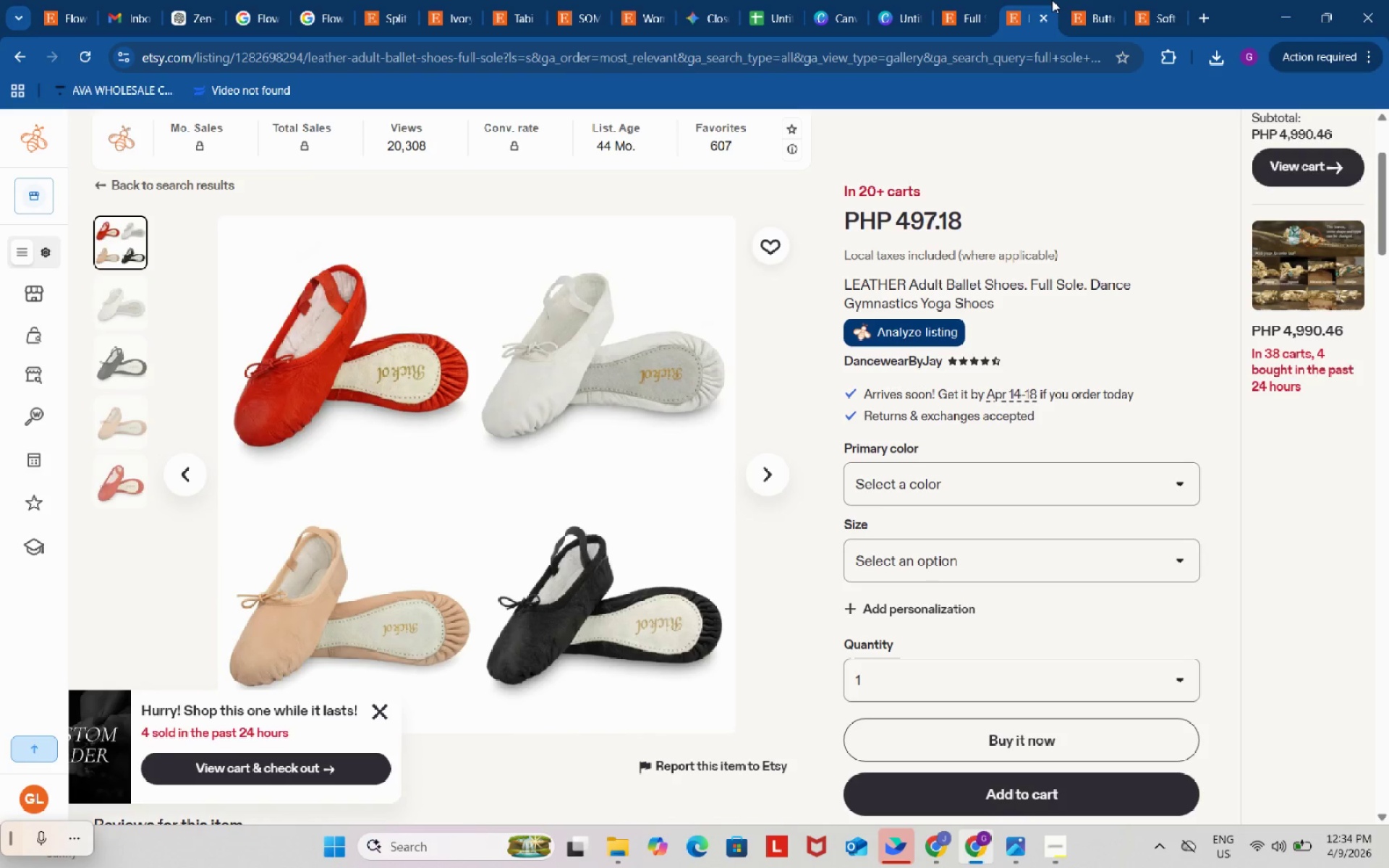 
left_click([1081, 0])
 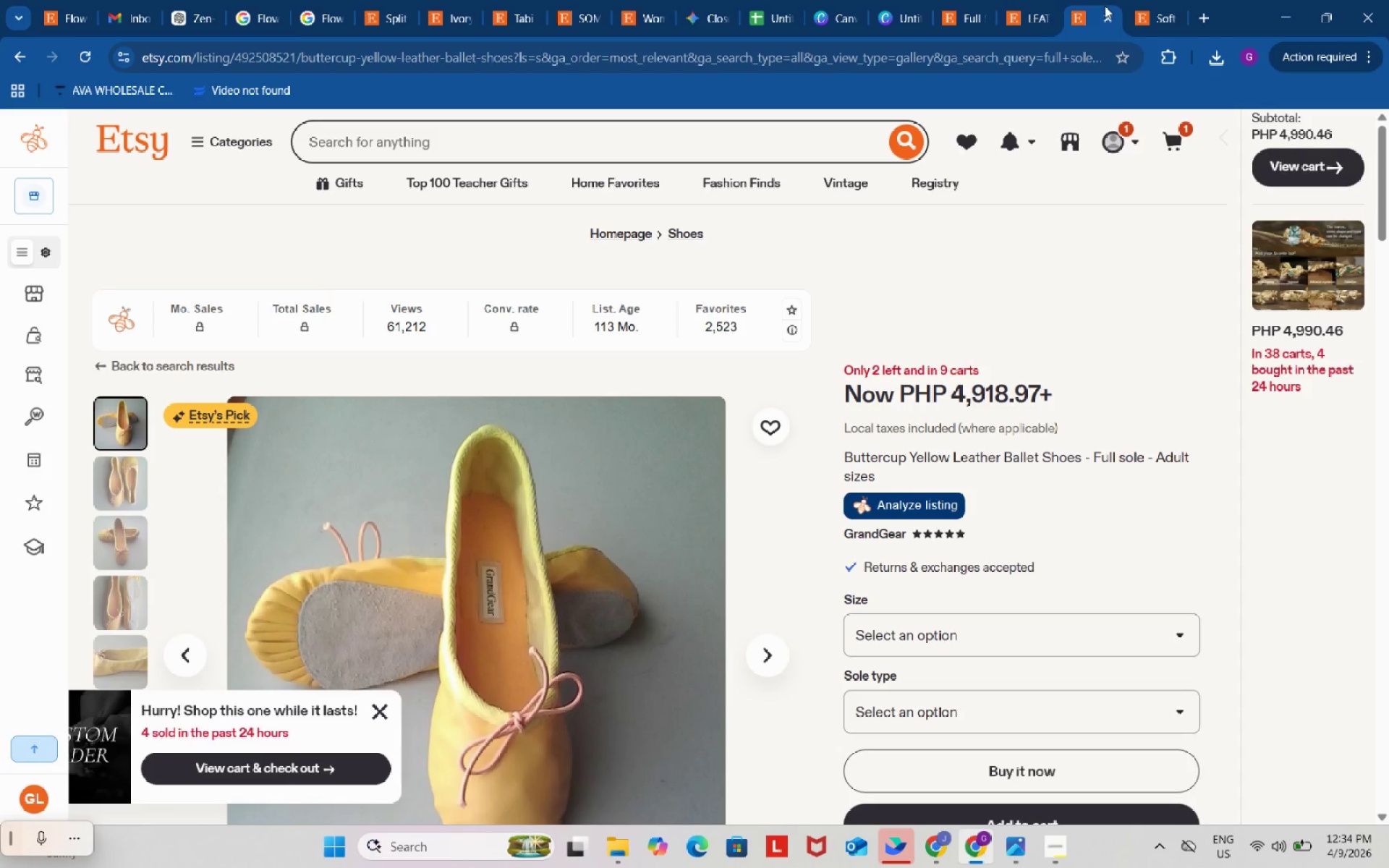 
left_click([1139, 4])
 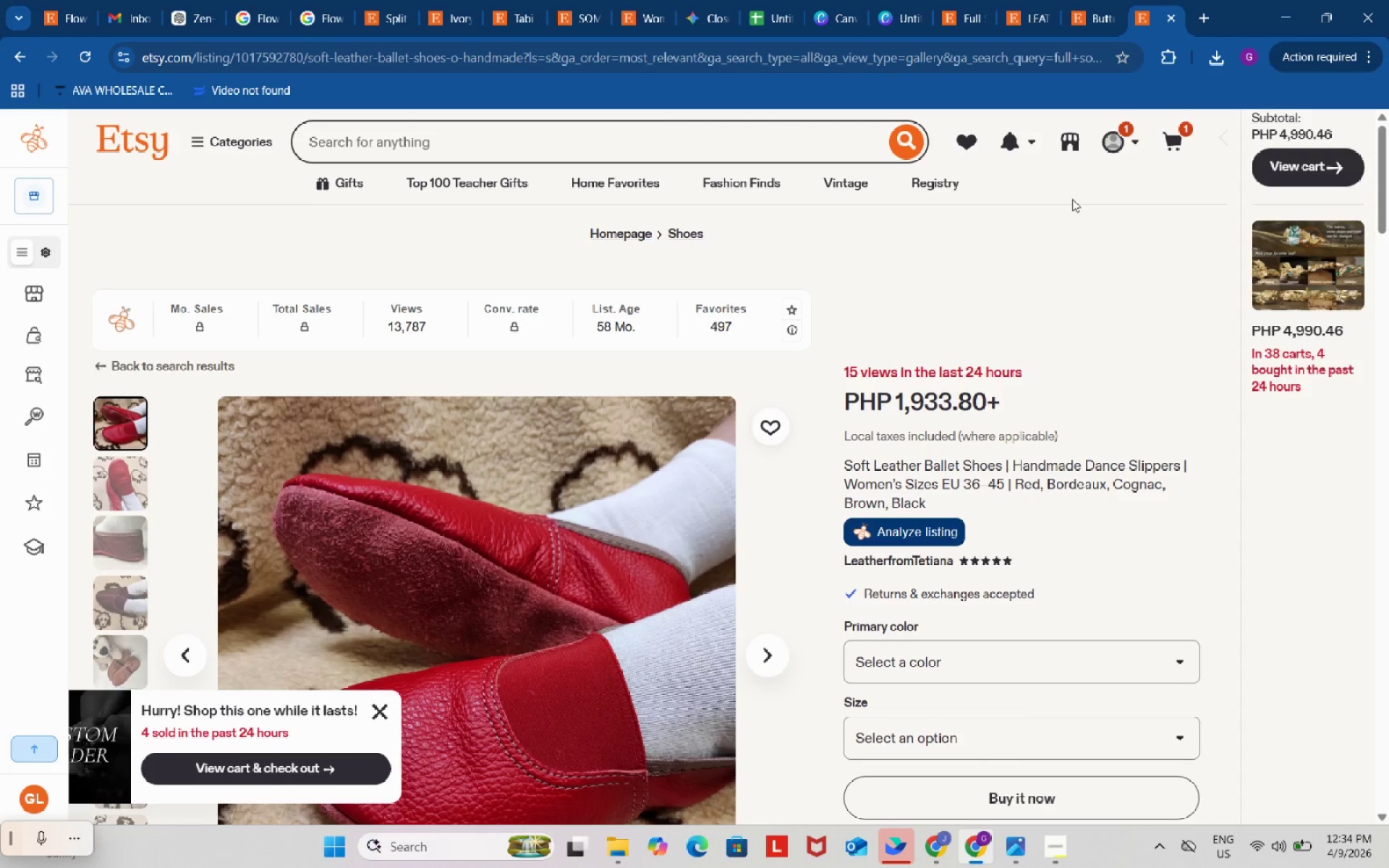 
wait(10.56)
 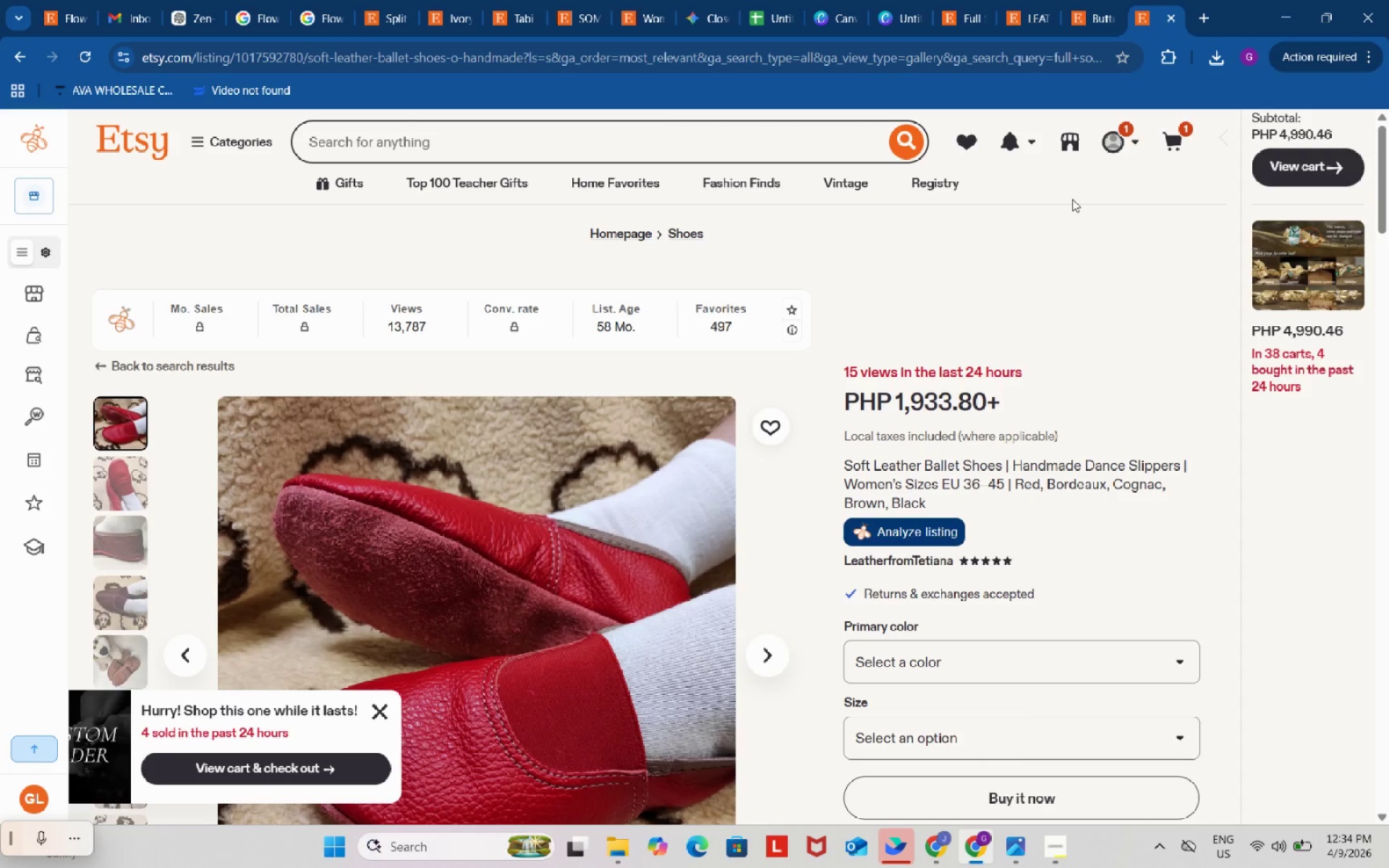 
left_click([854, 0])
 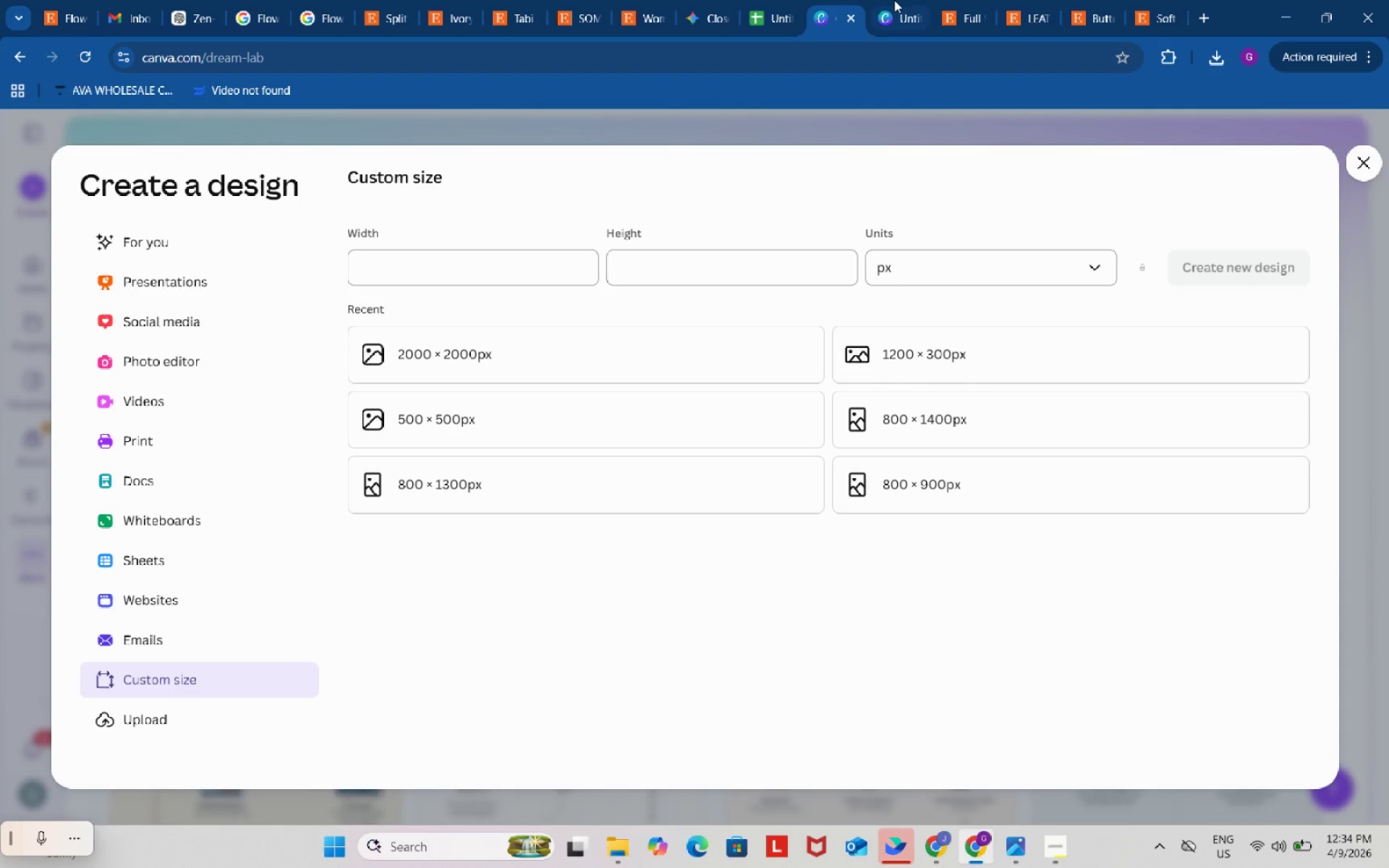 
left_click([896, 0])
 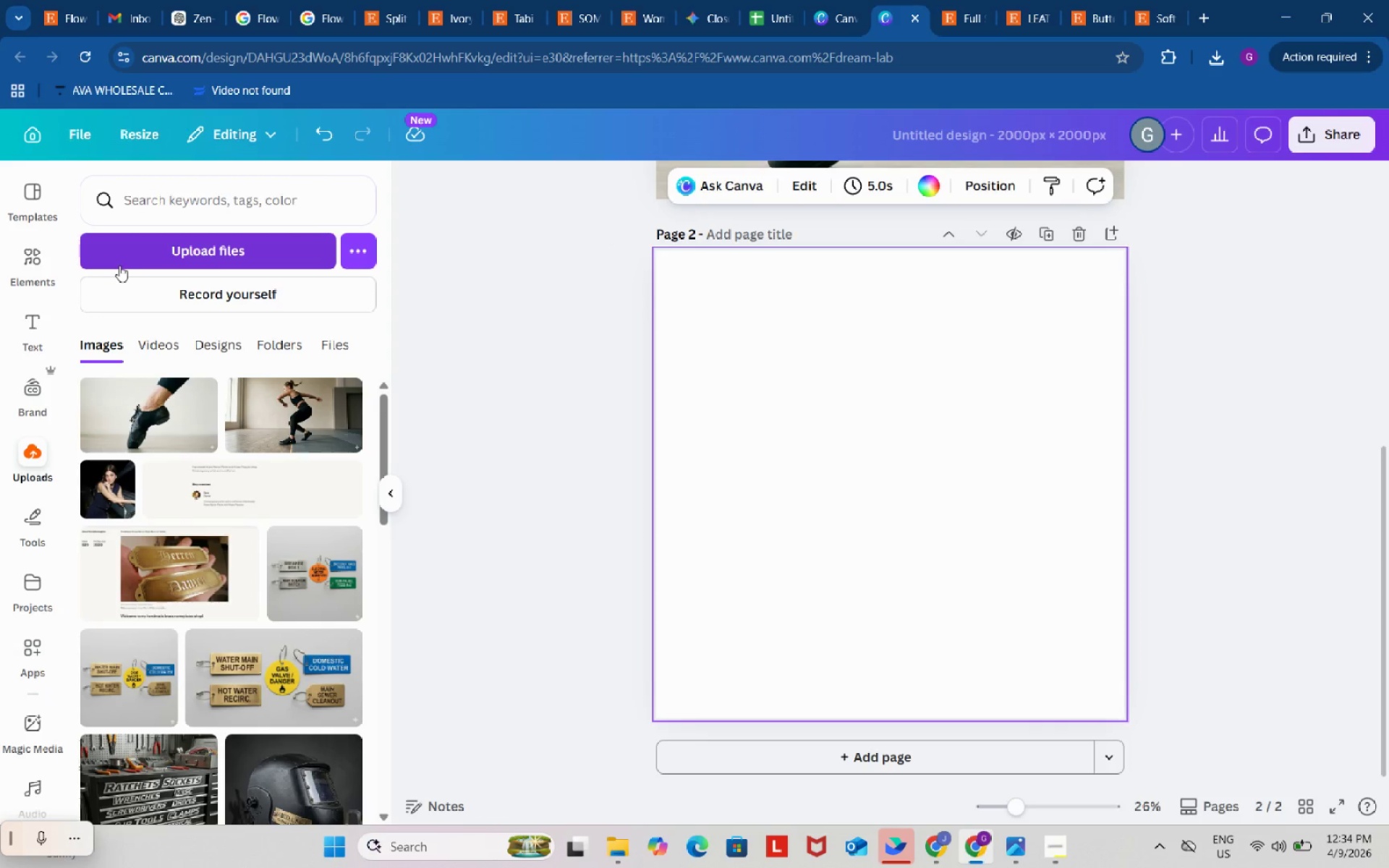 
left_click([39, 257])
 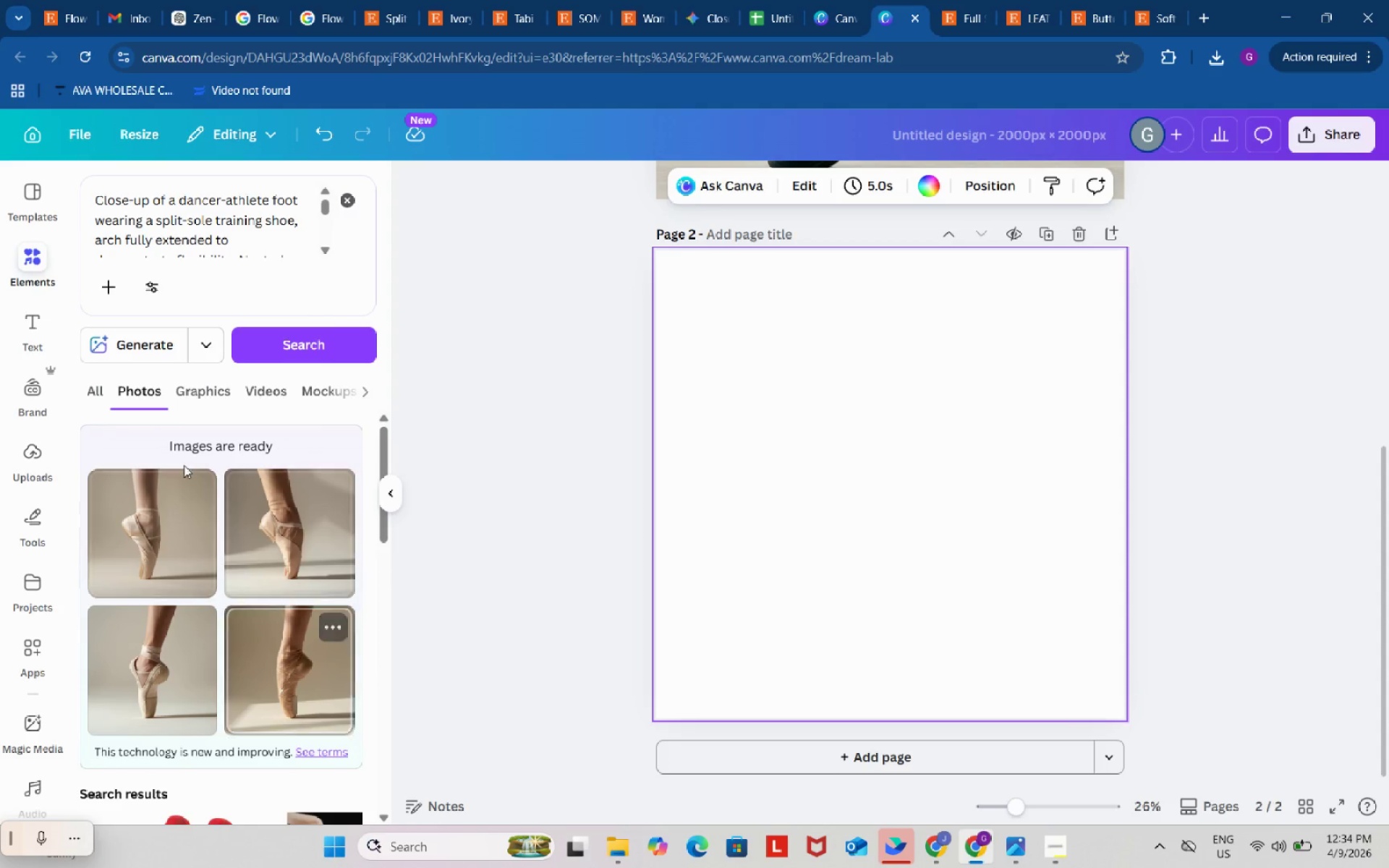 
left_click([170, 225])
 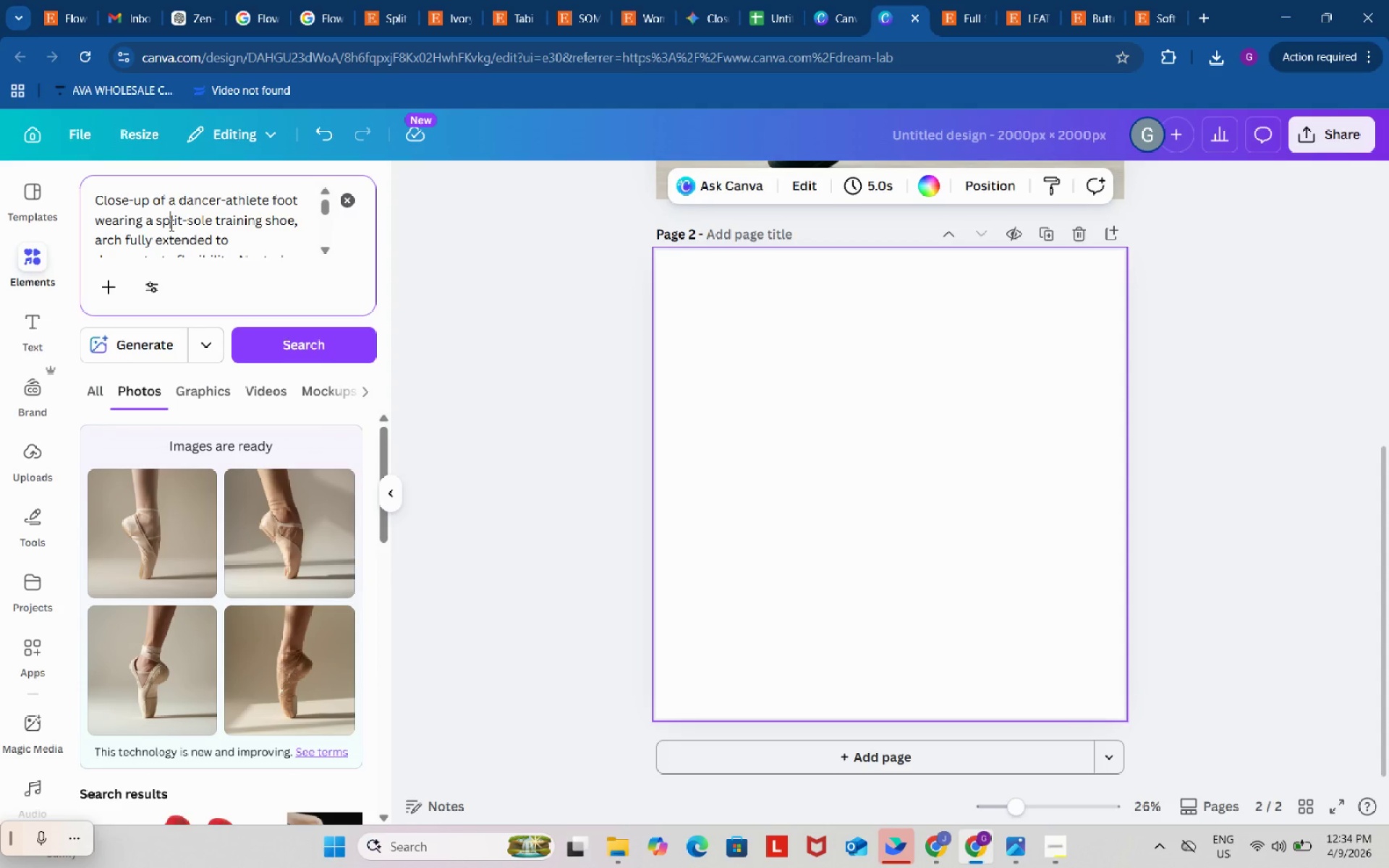 
key(Control+ControlLeft)
 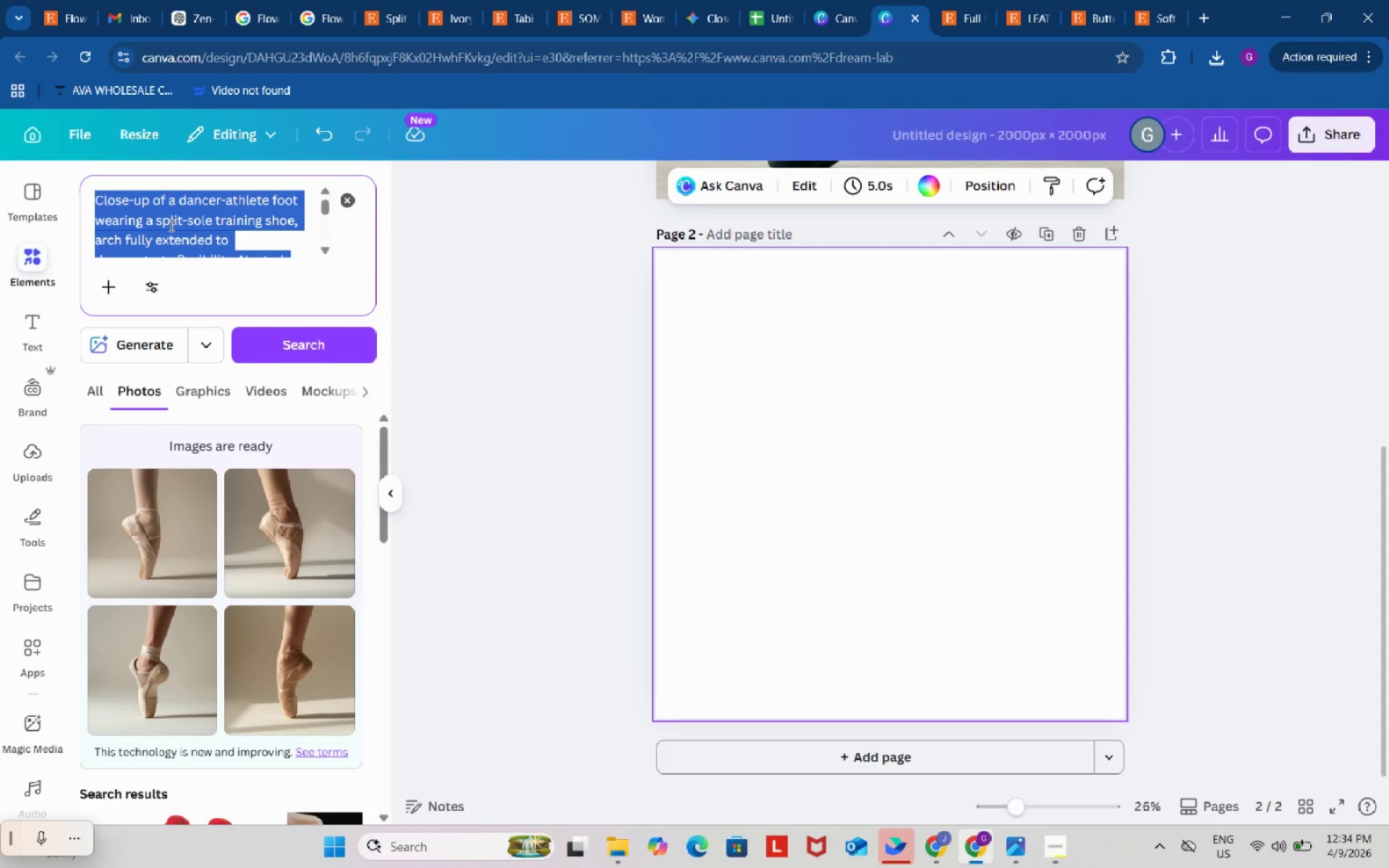 
key(Control+A)
 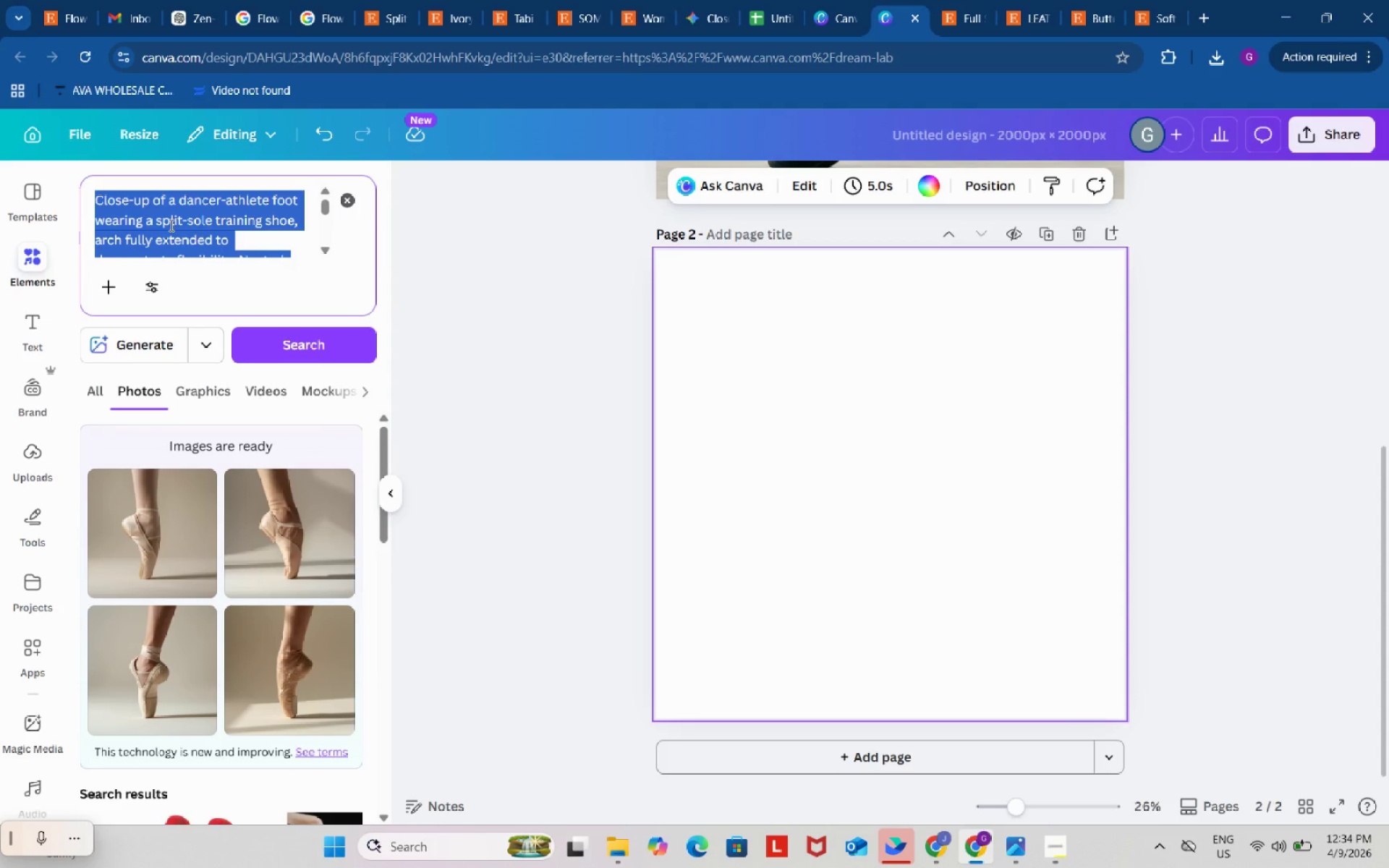 
key(Control+ControlLeft)
 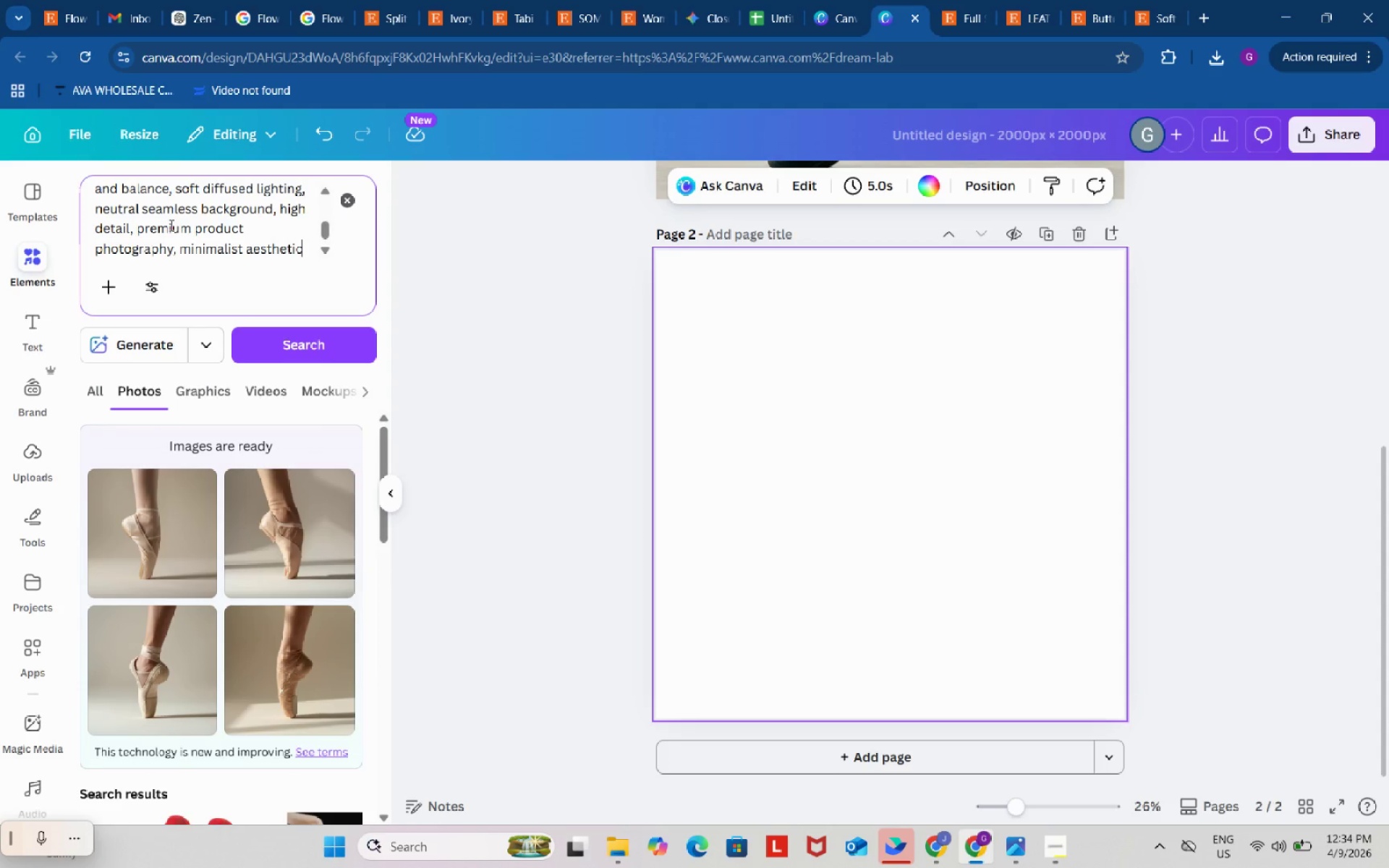 
key(Control+V)
 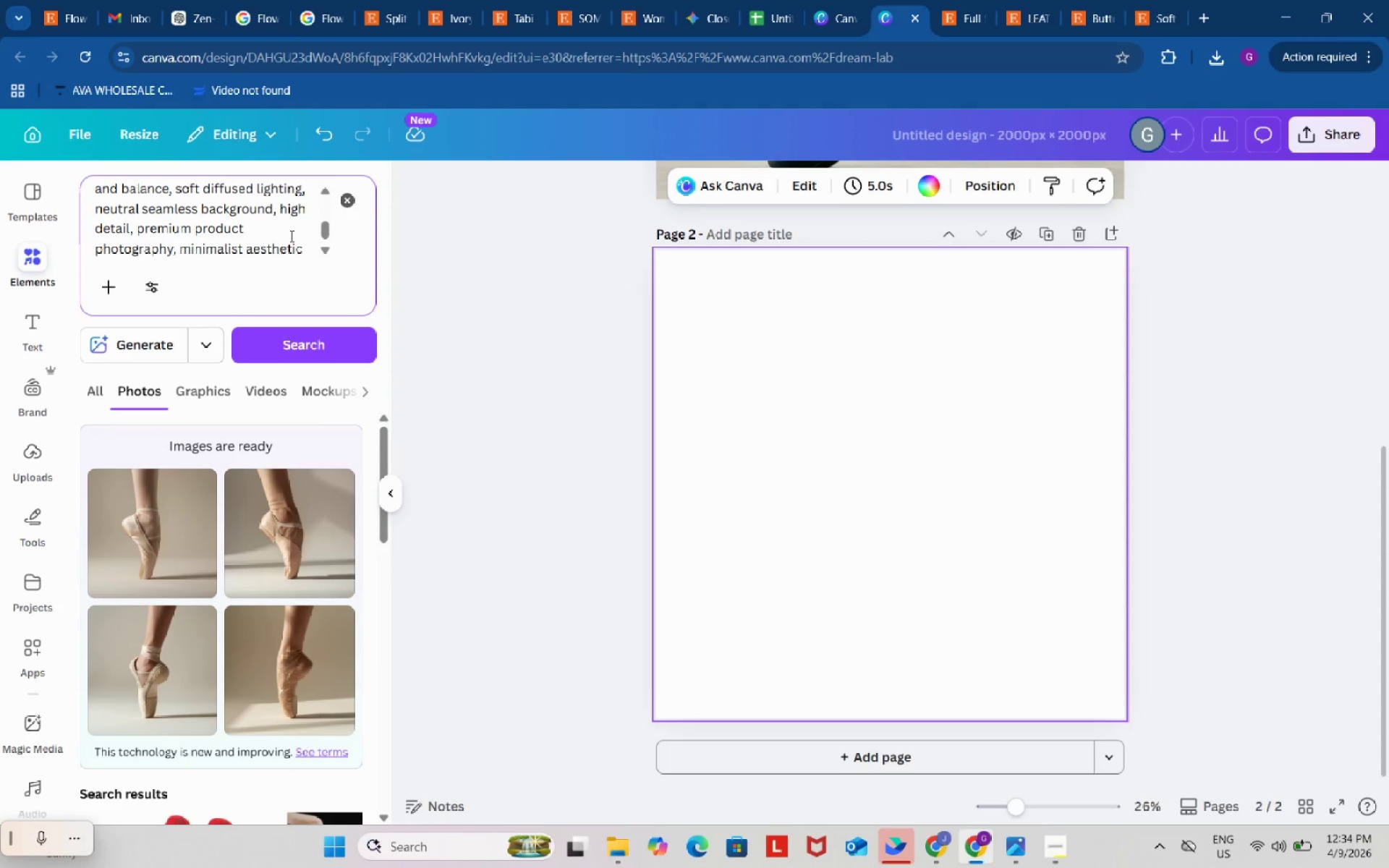 
scroll: coordinate [290, 236], scroll_direction: up, amount: 3.0
 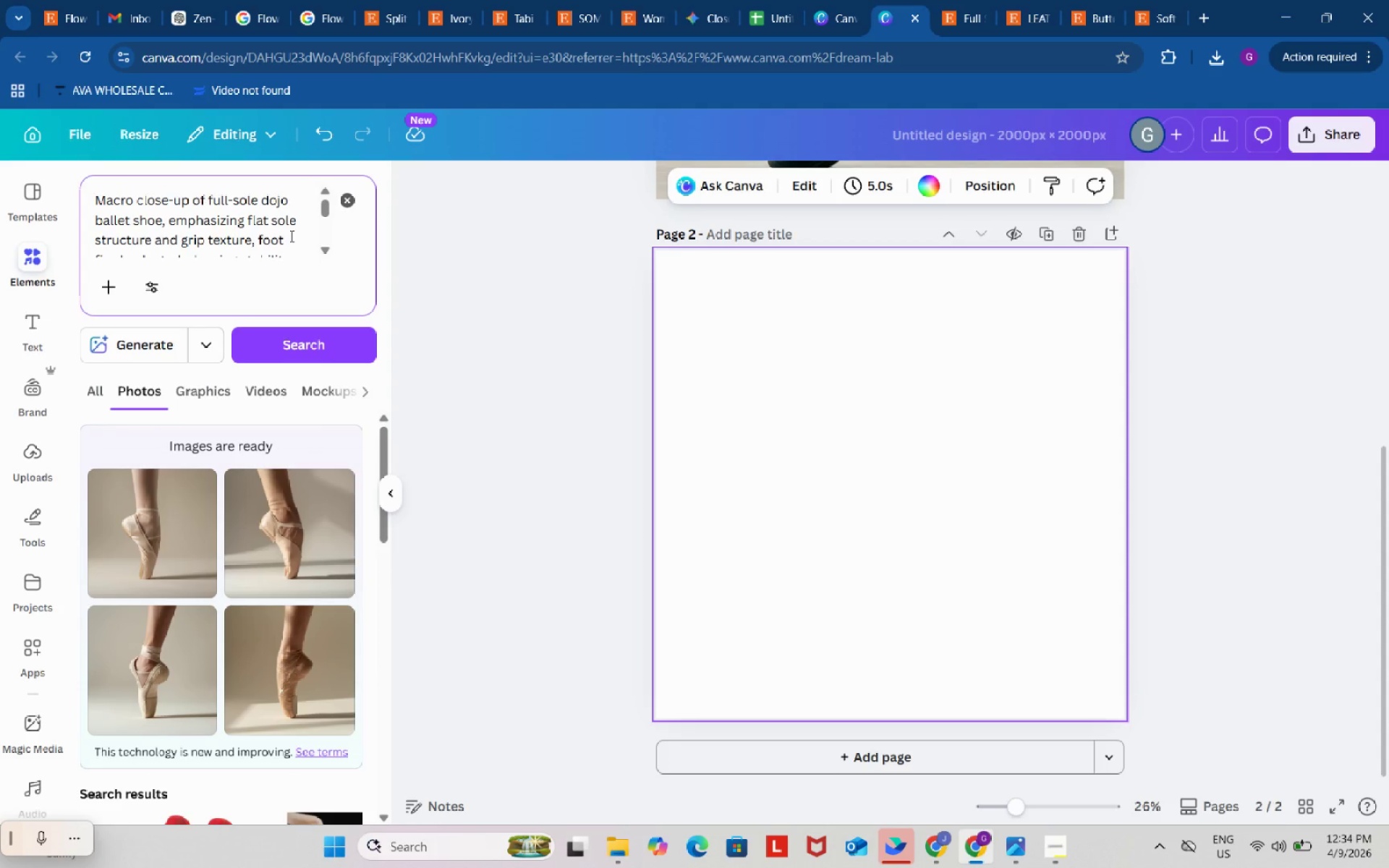 
scroll: coordinate [290, 235], scroll_direction: down, amount: 3.0
 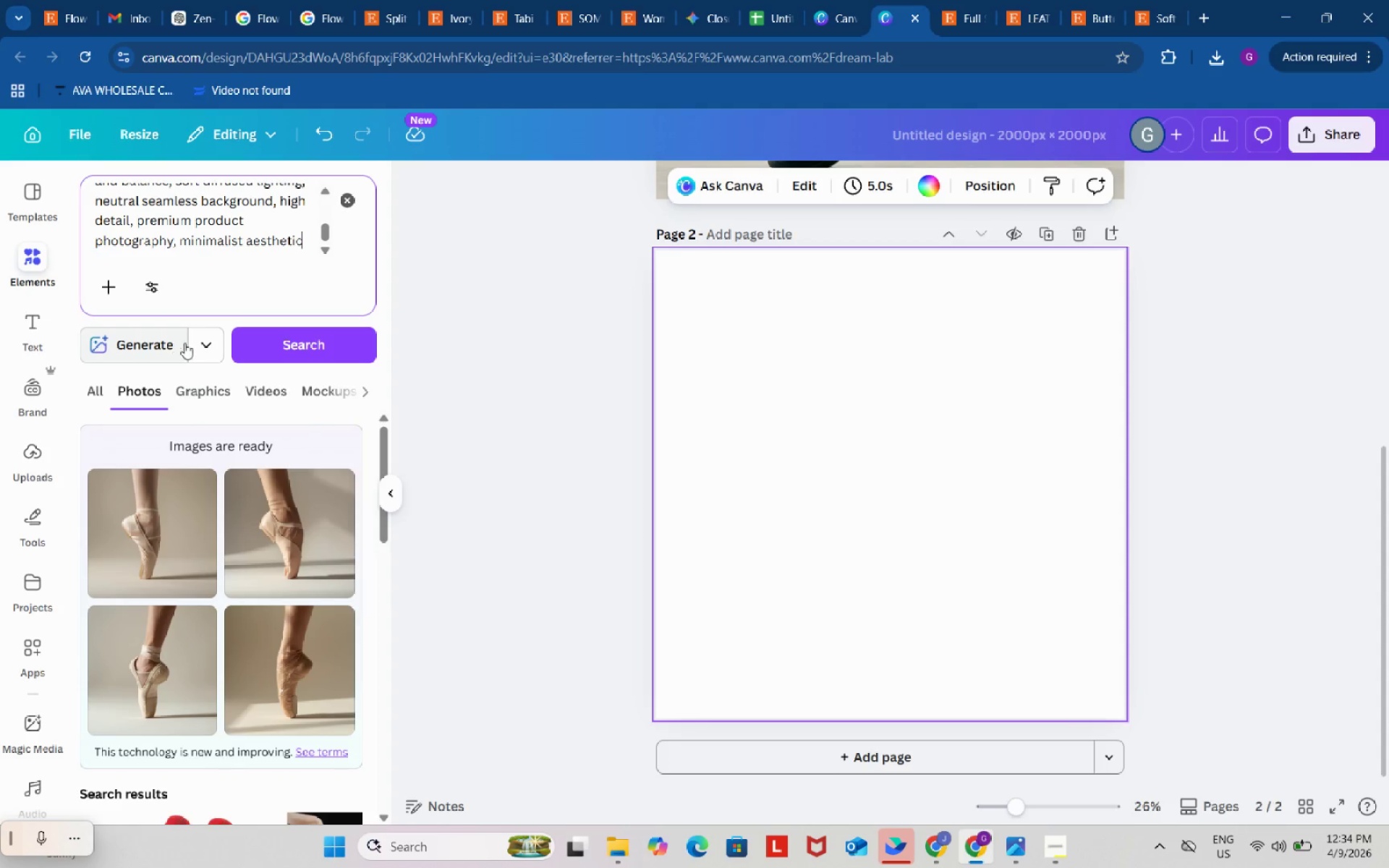 
left_click([198, 343])
 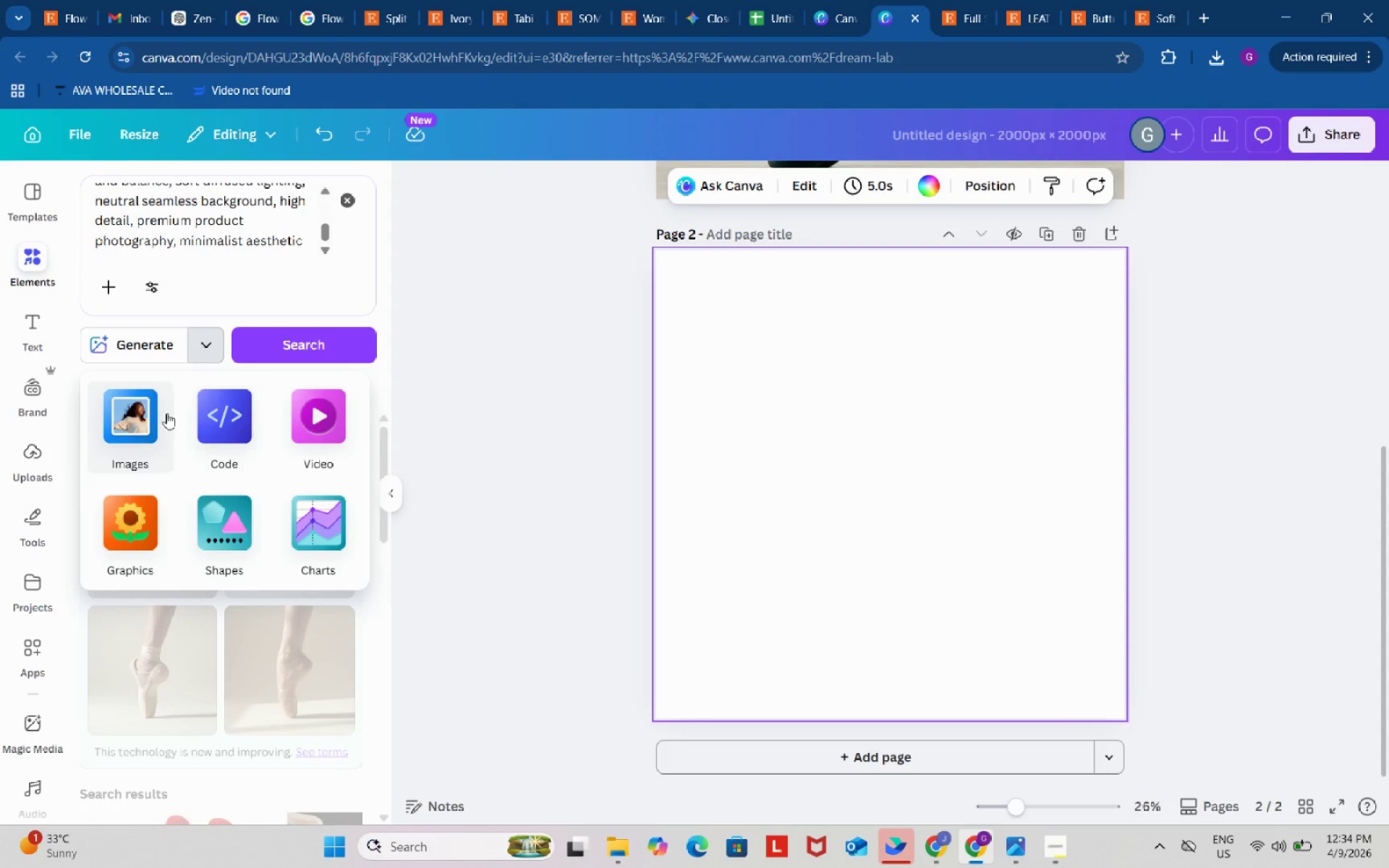 
mouse_move([129, 422])
 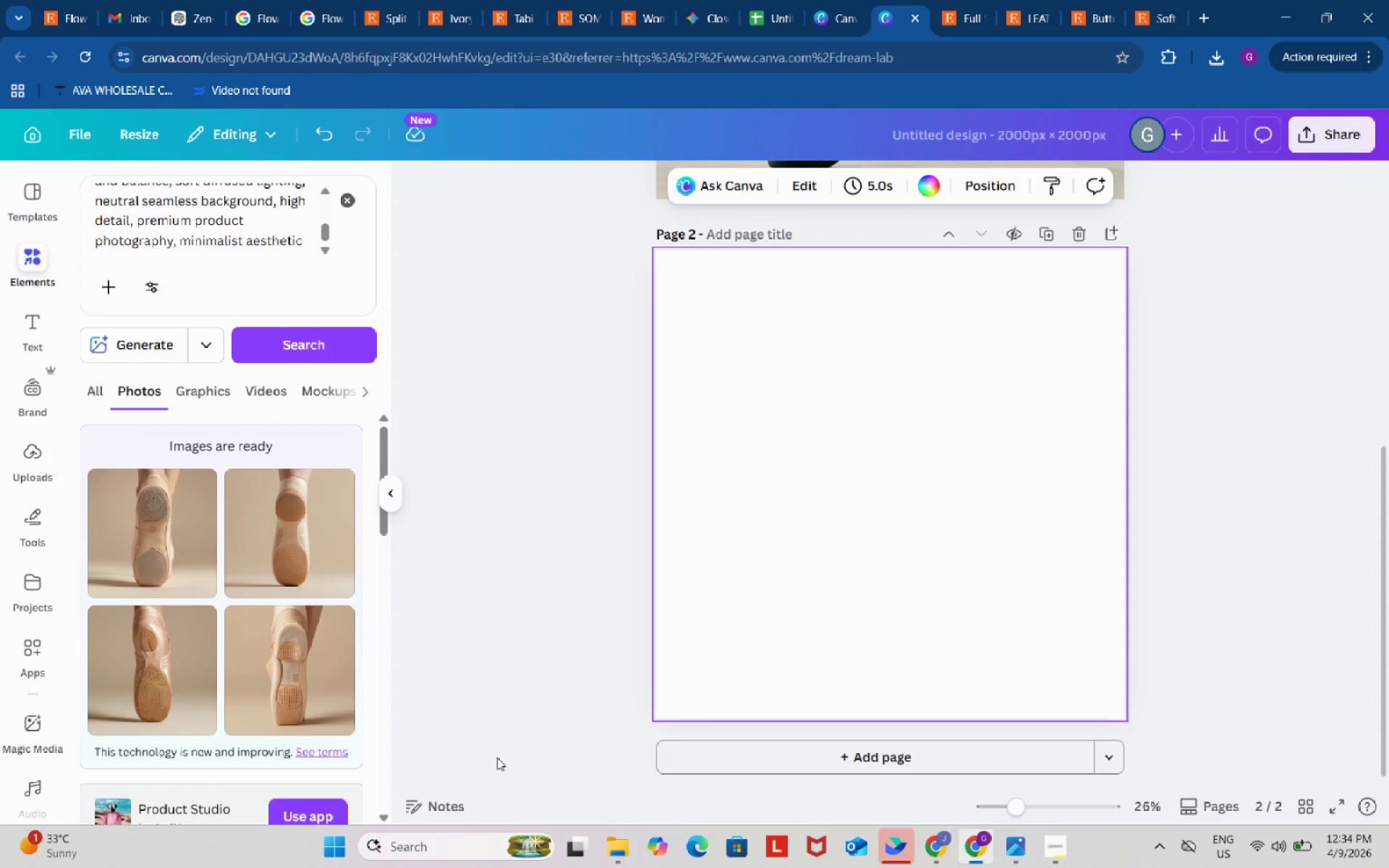 
wait(14.0)
 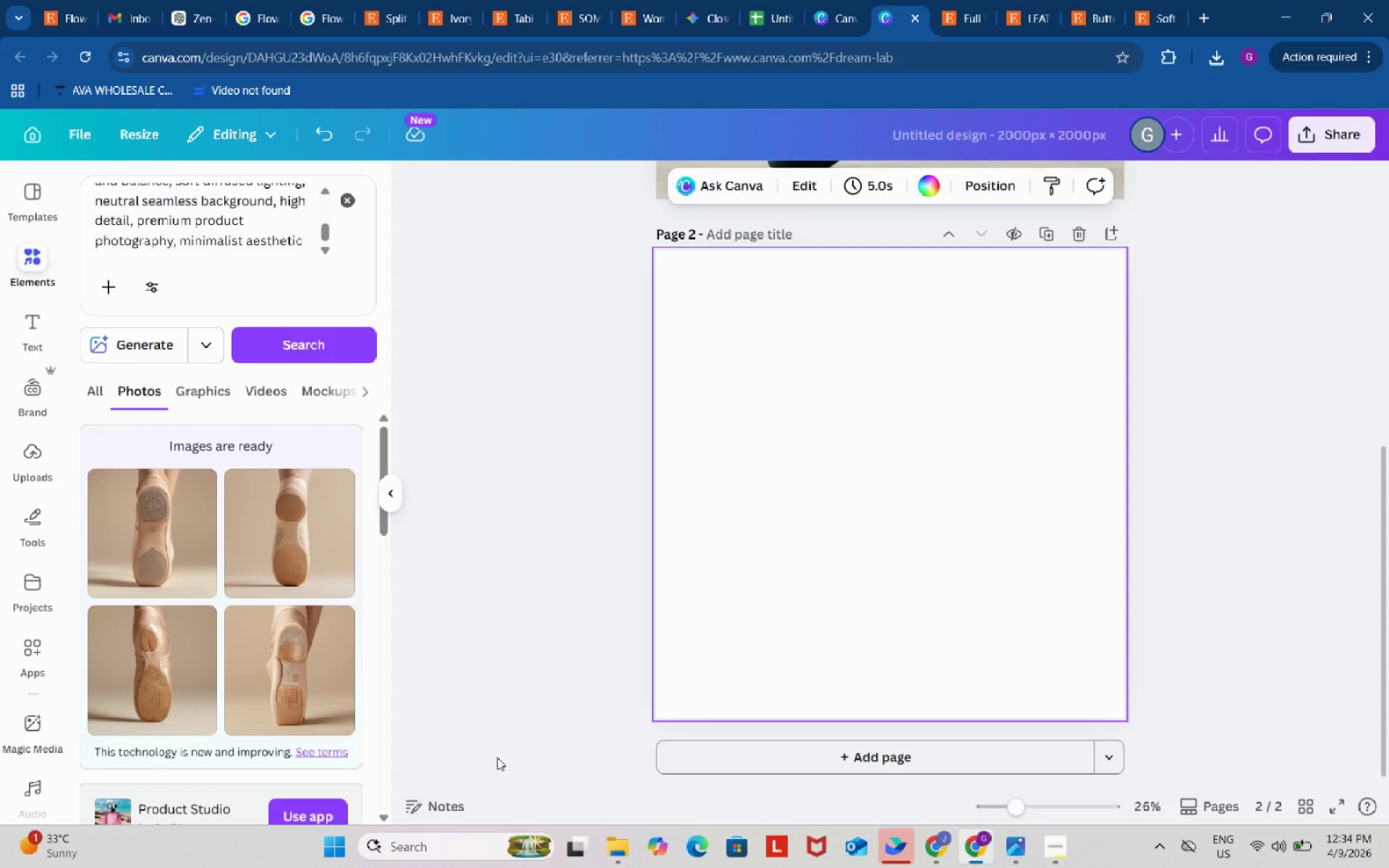 
left_click([148, 339])
 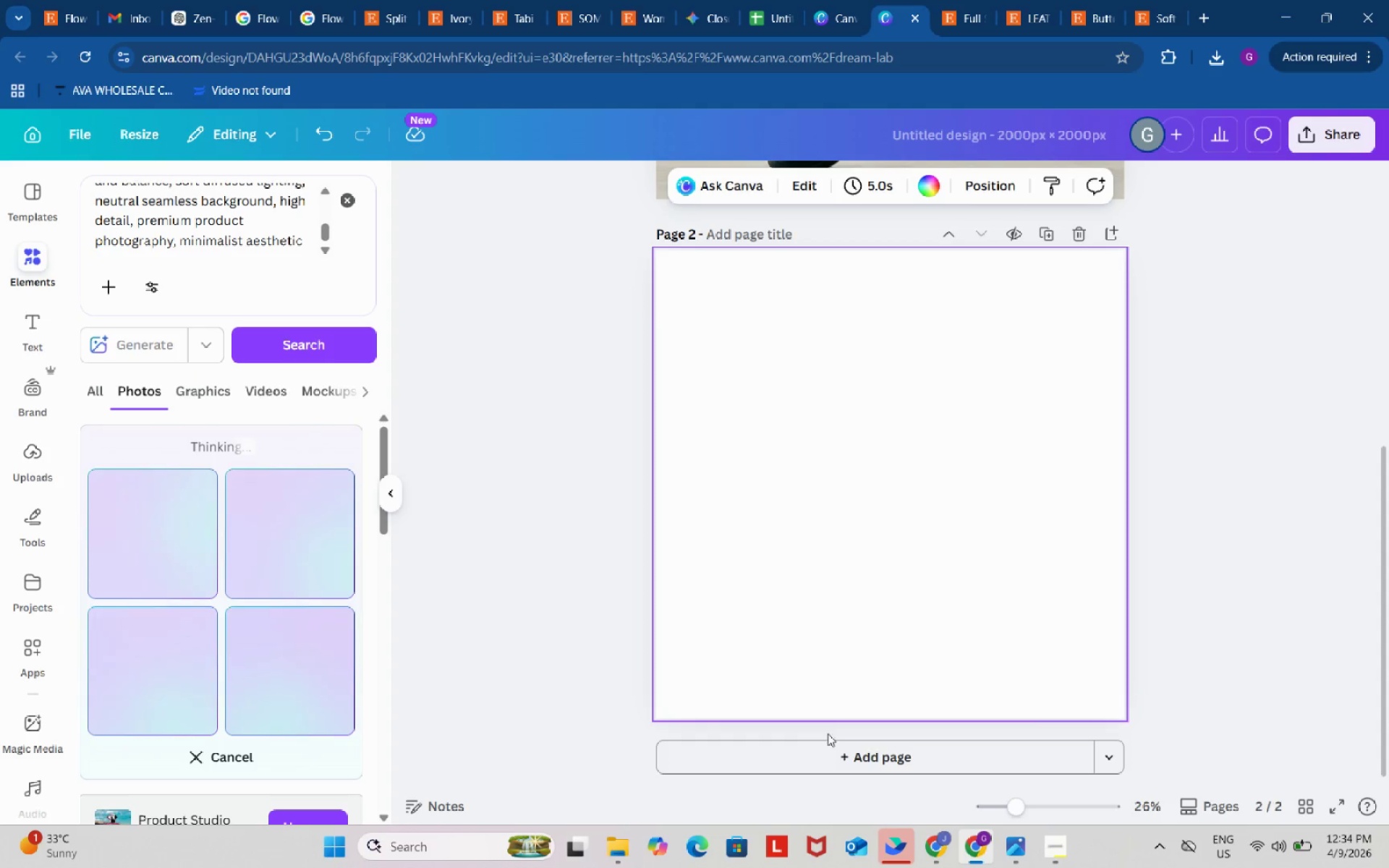 
left_click([940, 836])
 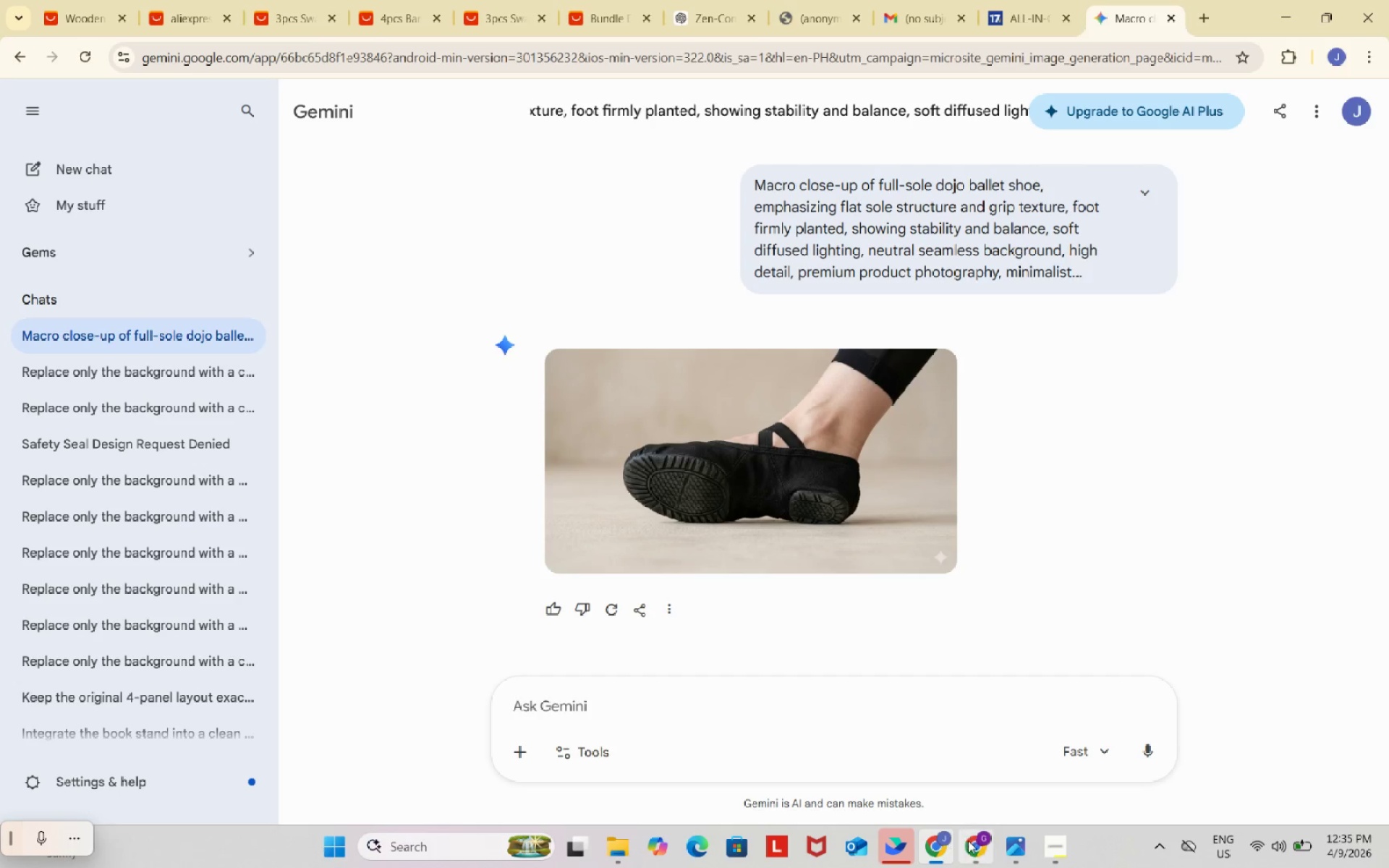 
left_click([981, 842])
 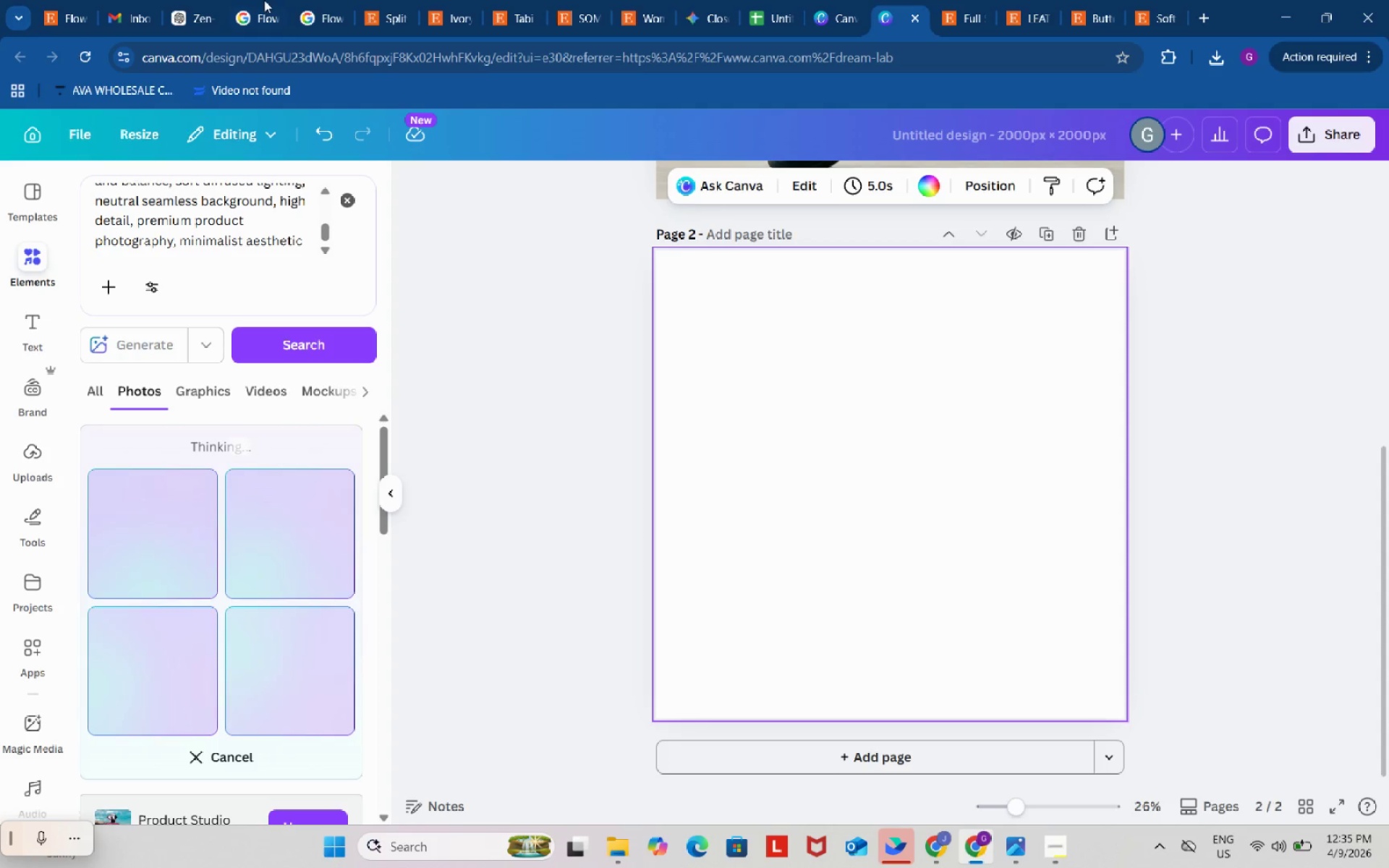 
left_click([172, 0])
 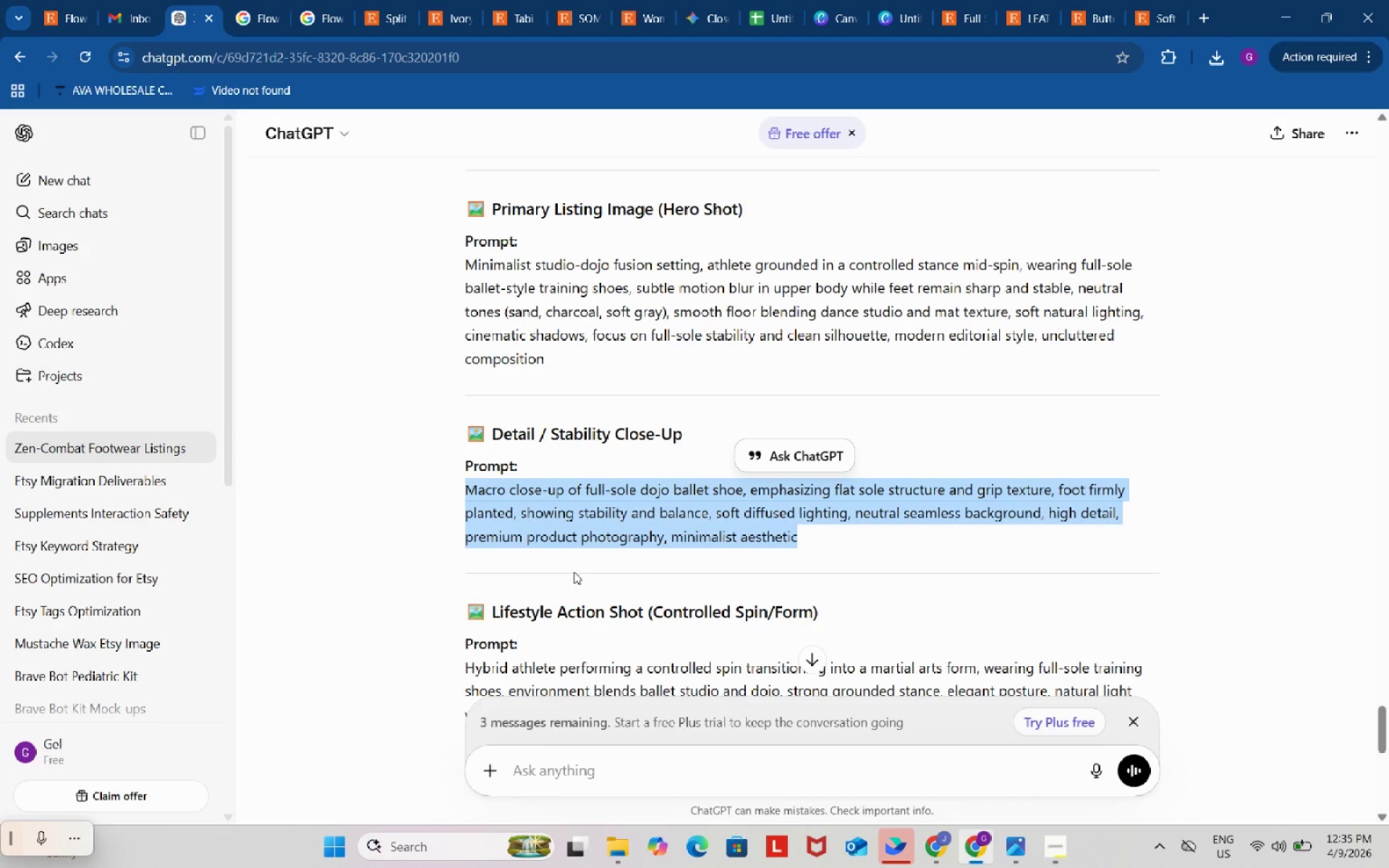 
scroll: coordinate [524, 582], scroll_direction: down, amount: 4.0
 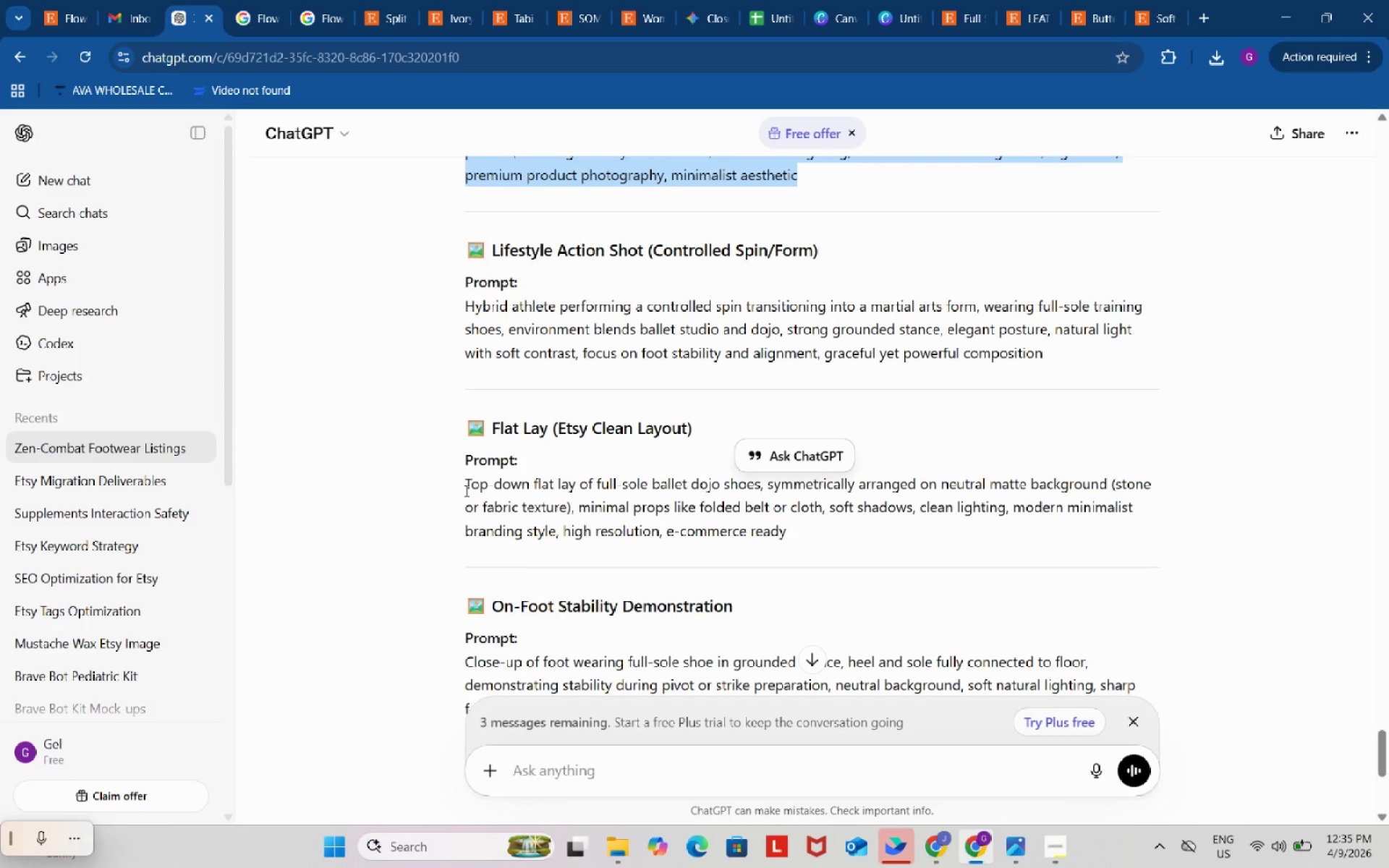 
left_click_drag(start_coordinate=[465, 490], to_coordinate=[787, 527])
 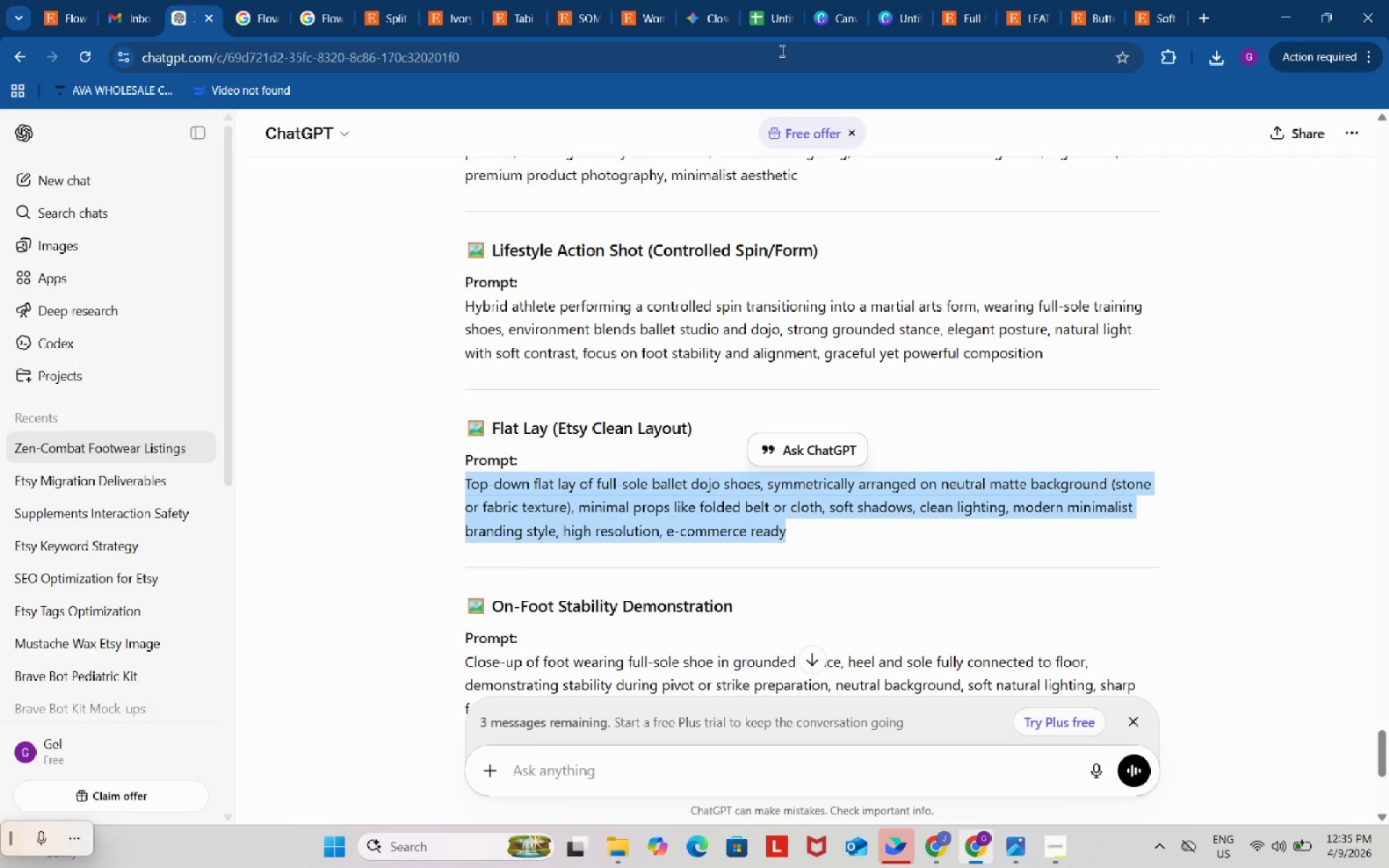 
key(Control+C)
 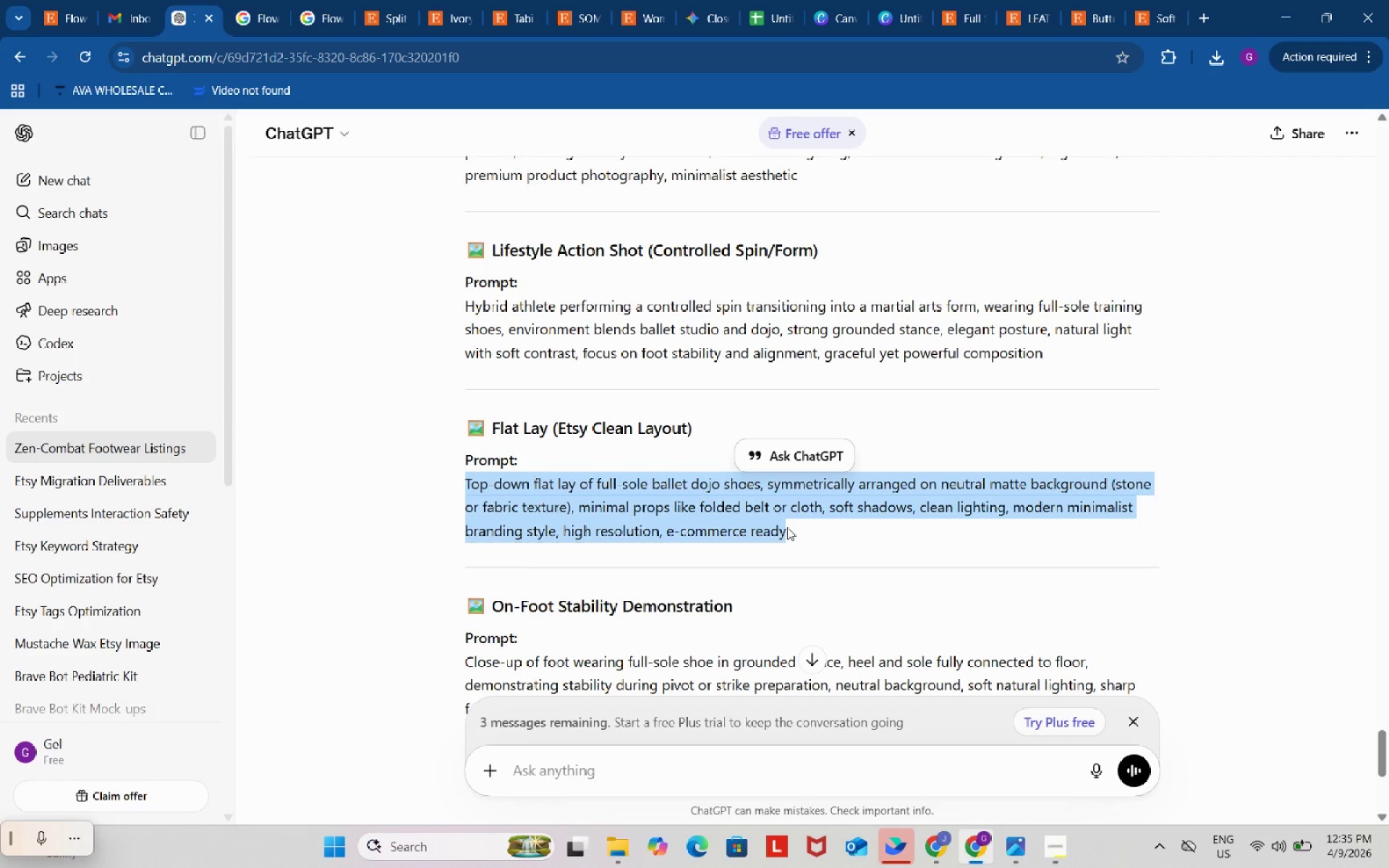 
key(Control+ControlLeft)
 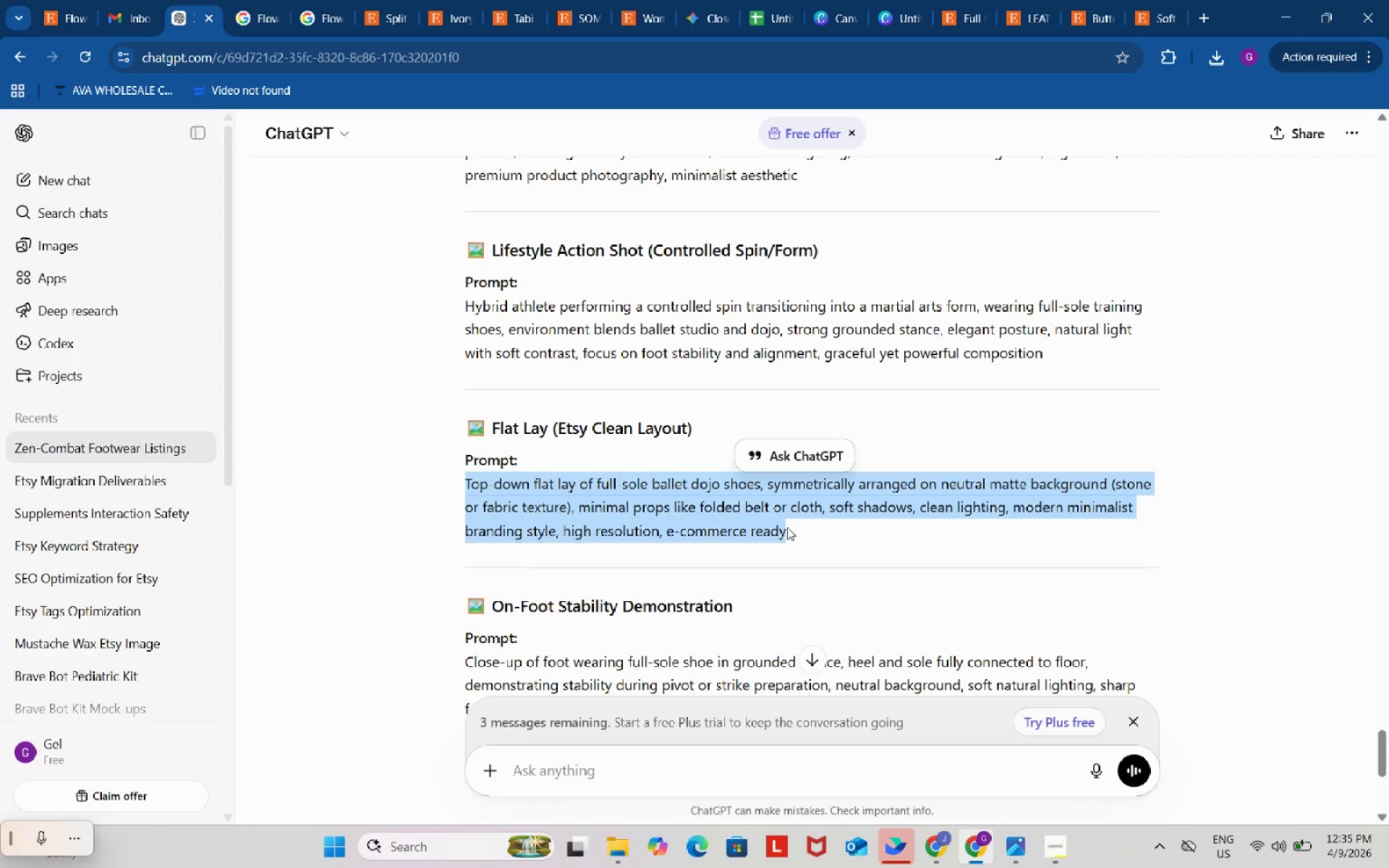 
key(Control+C)
 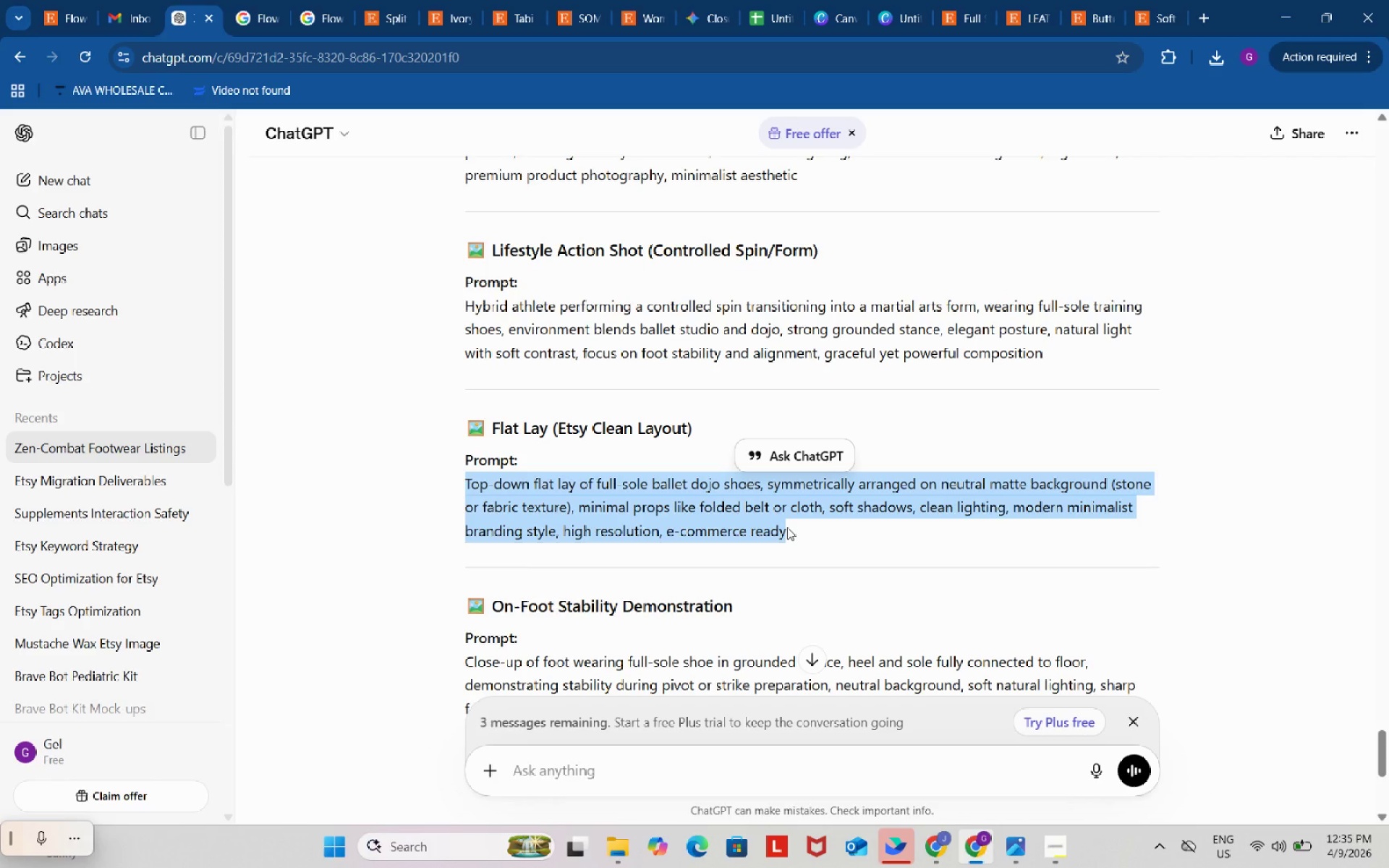 
key(Control+ControlLeft)
 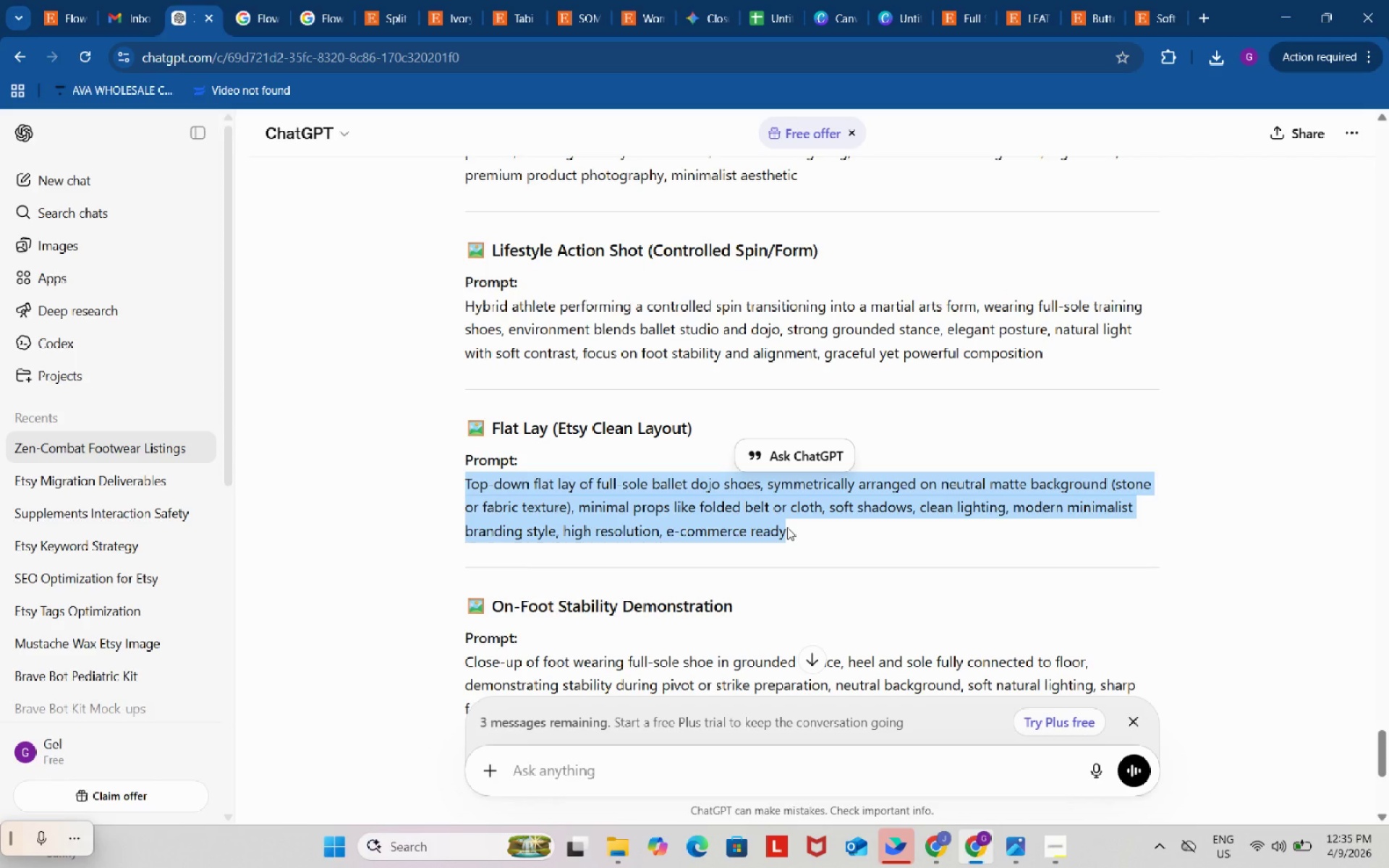 
key(Control+C)
 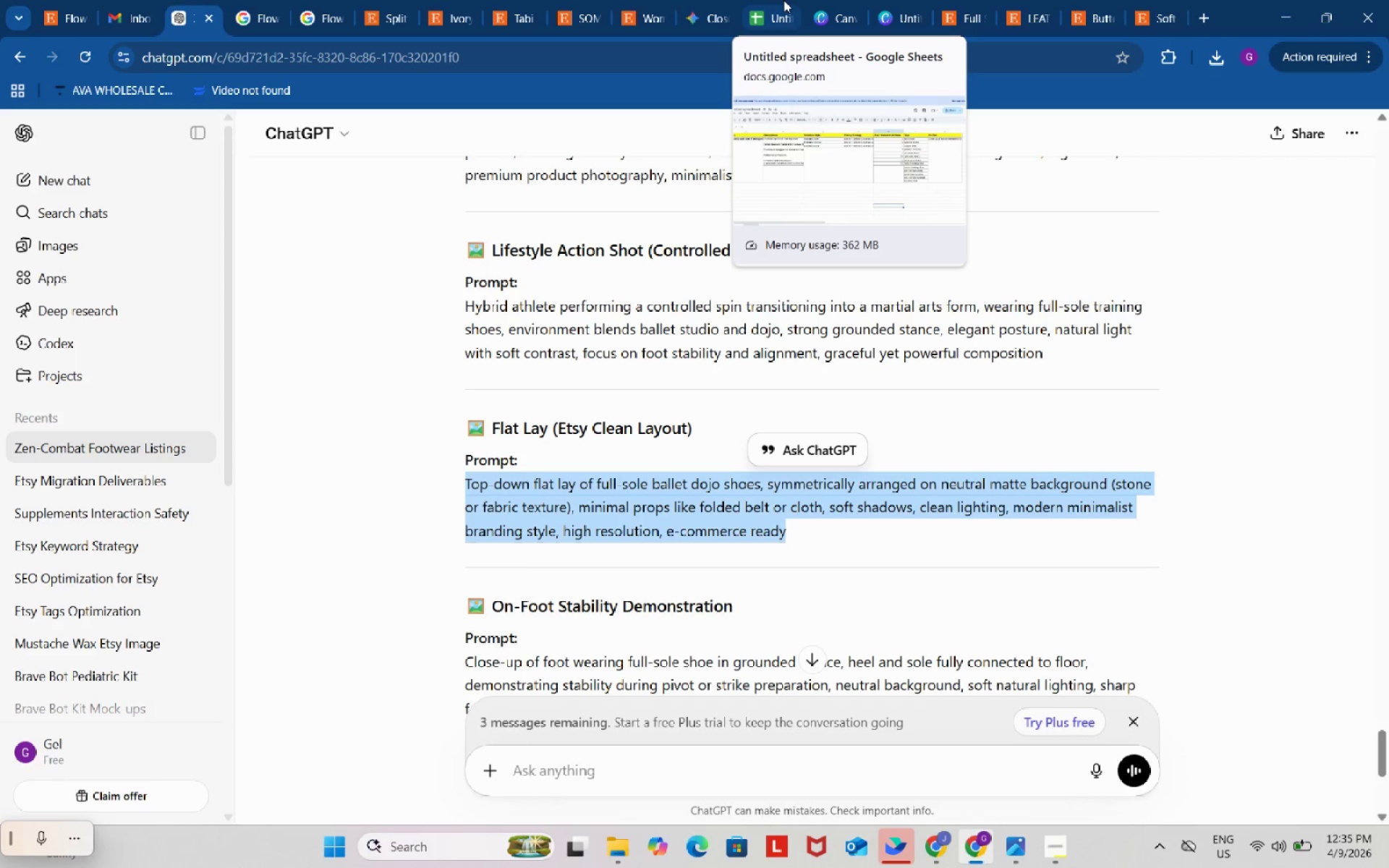 
left_click([823, 5])
 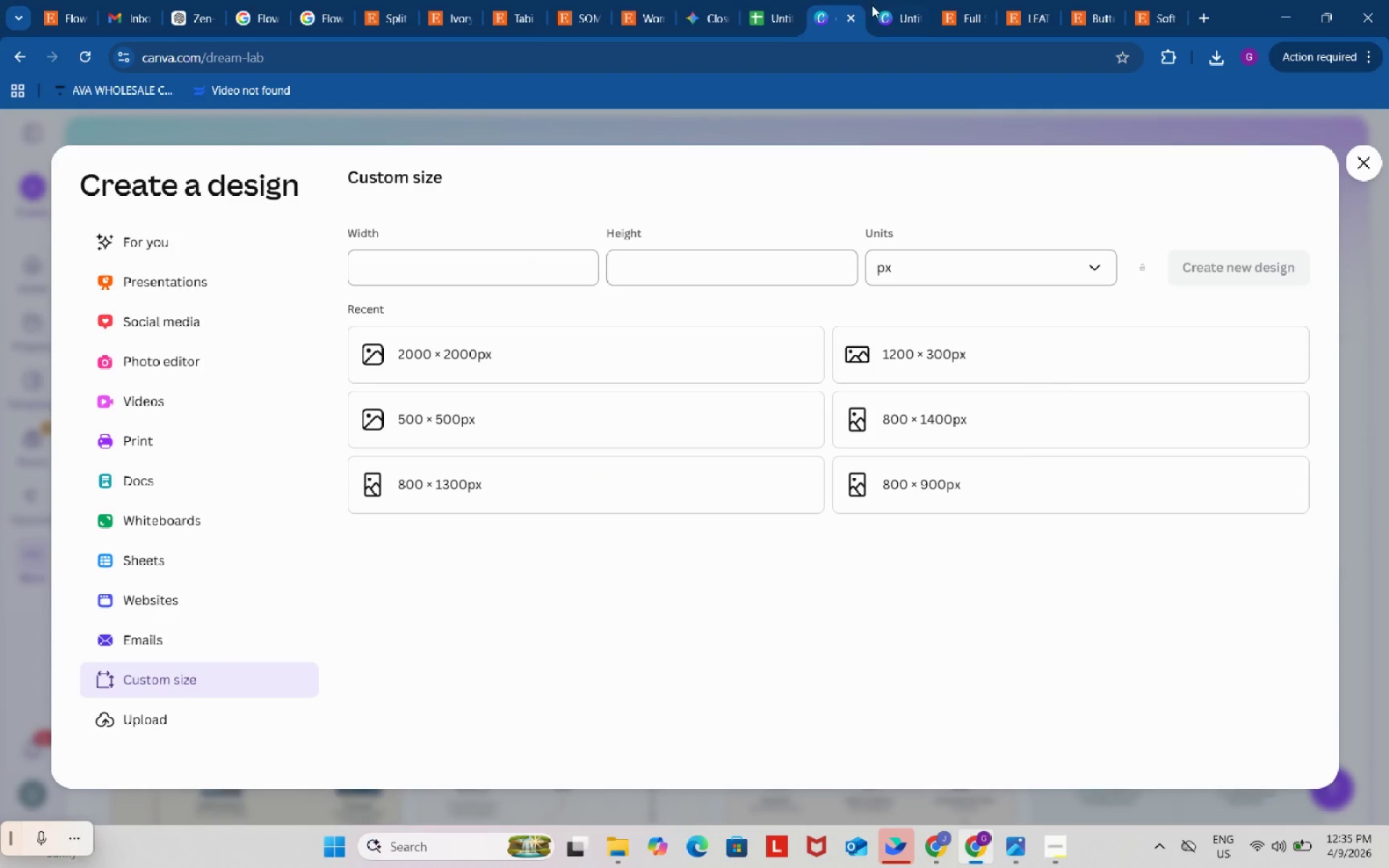 
left_click([872, 5])
 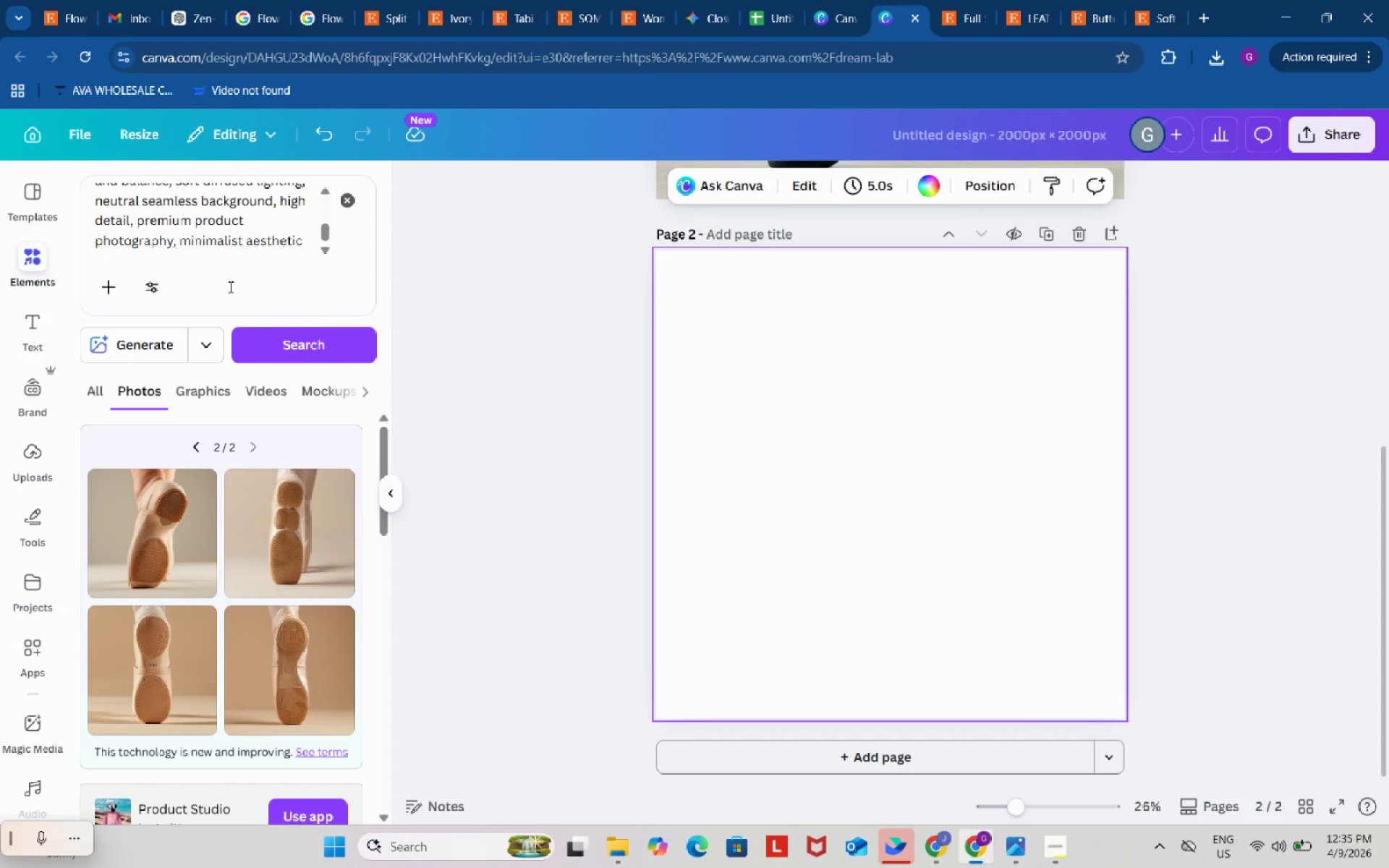 
left_click([219, 252])
 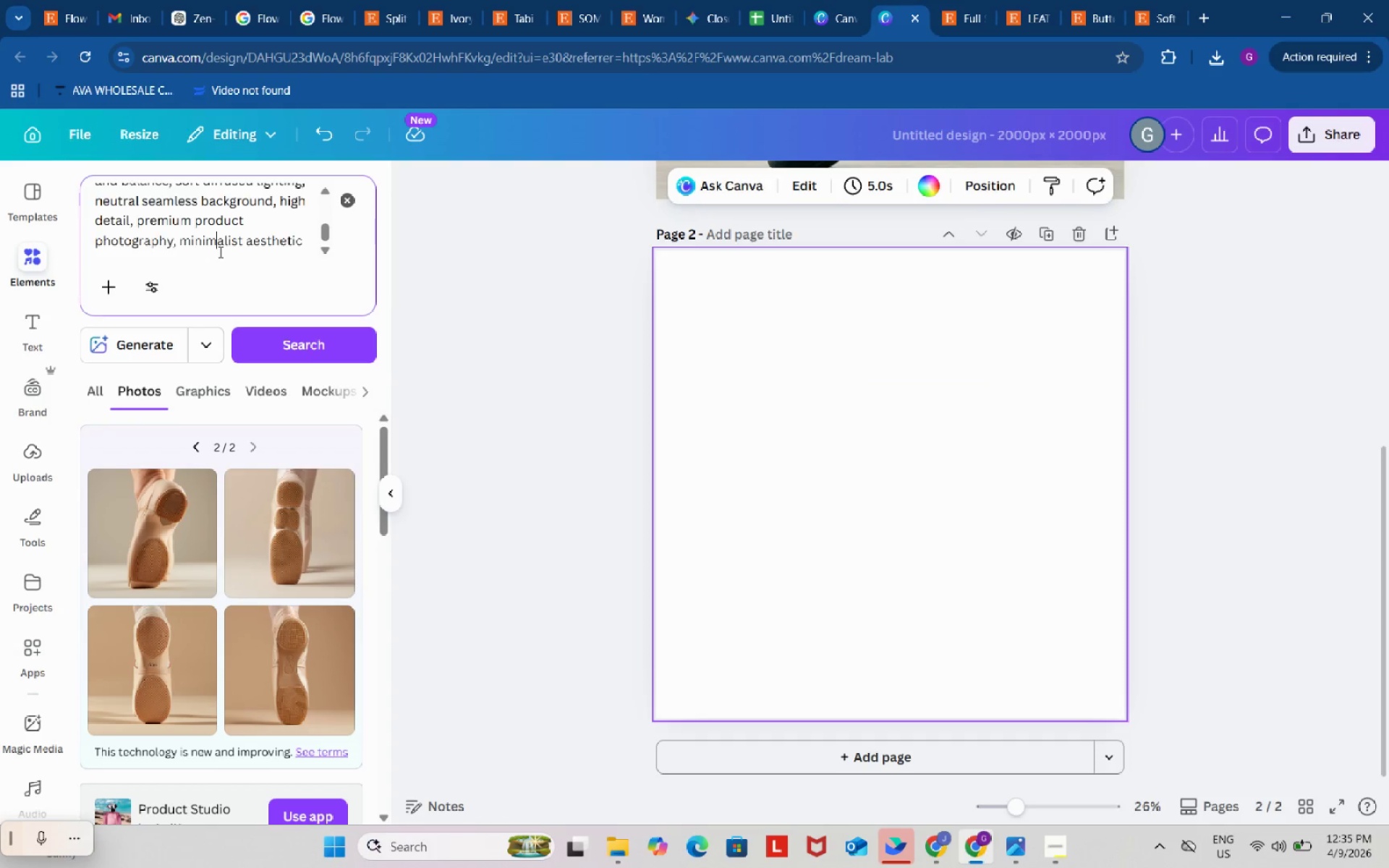 
key(Control+ControlLeft)
 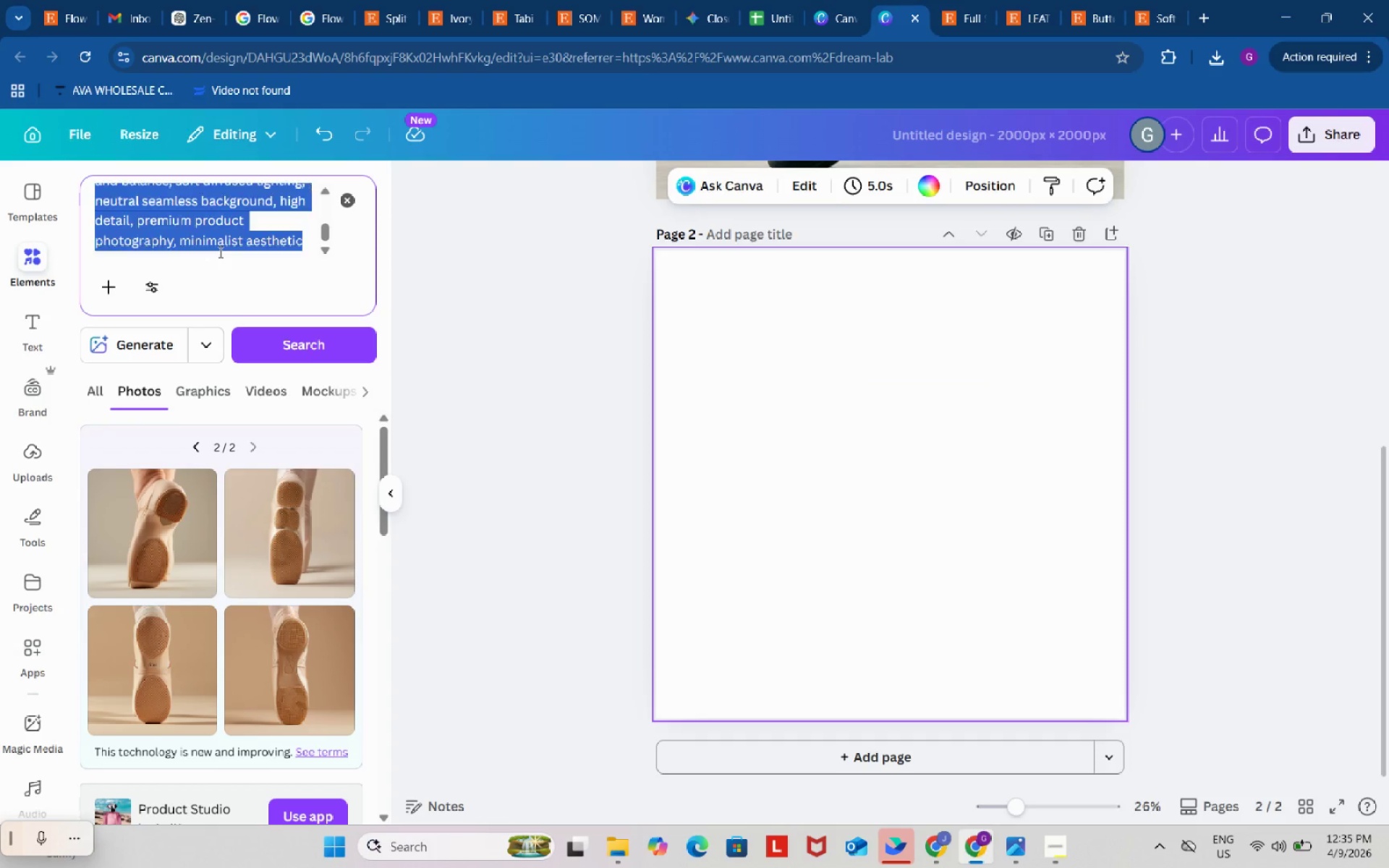 
key(Control+A)
 